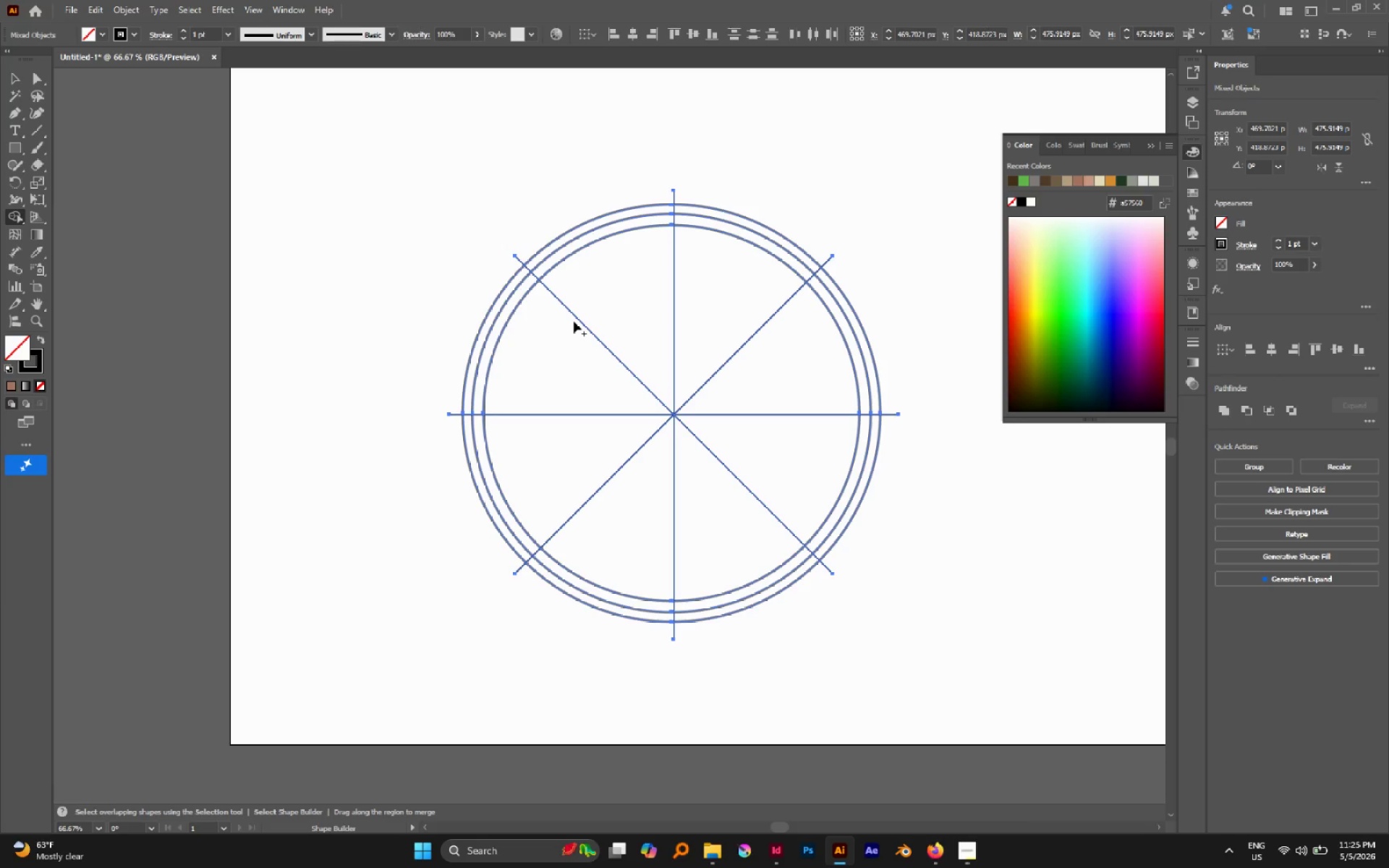 
type(va)
 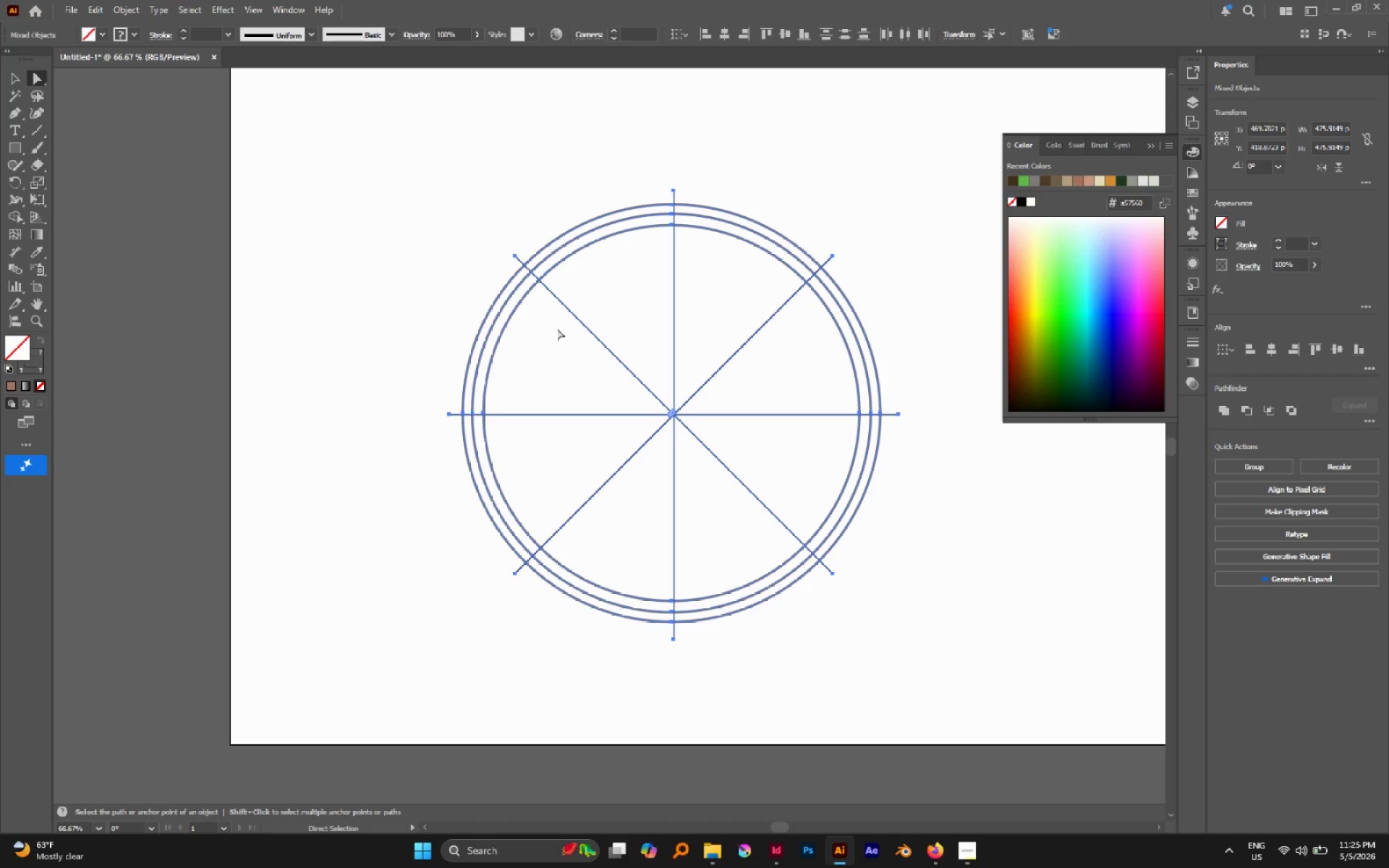 
left_click([557, 328])
 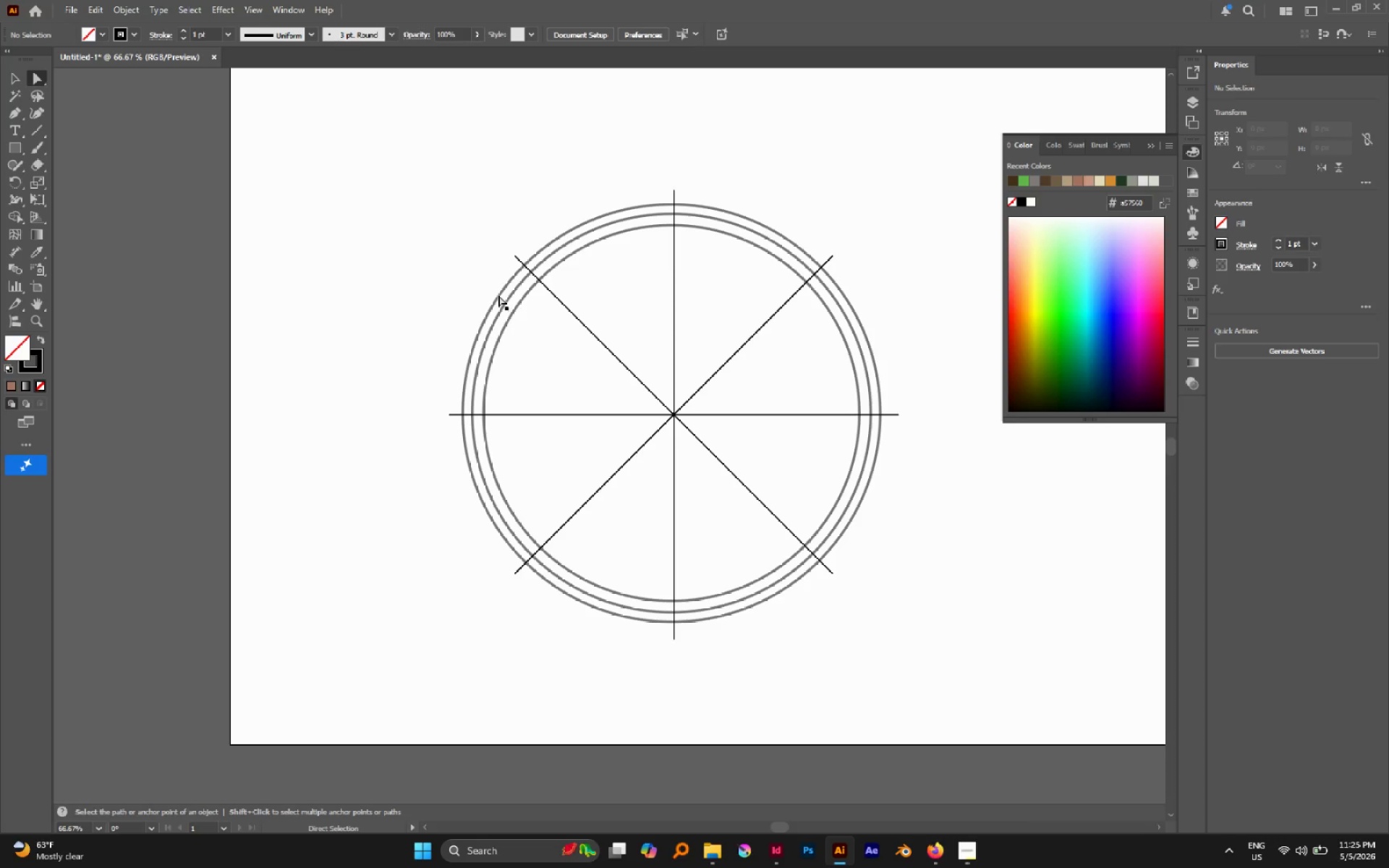 
hold_key(key=AltLeft, duration=1.63)
left_click([498, 295])
 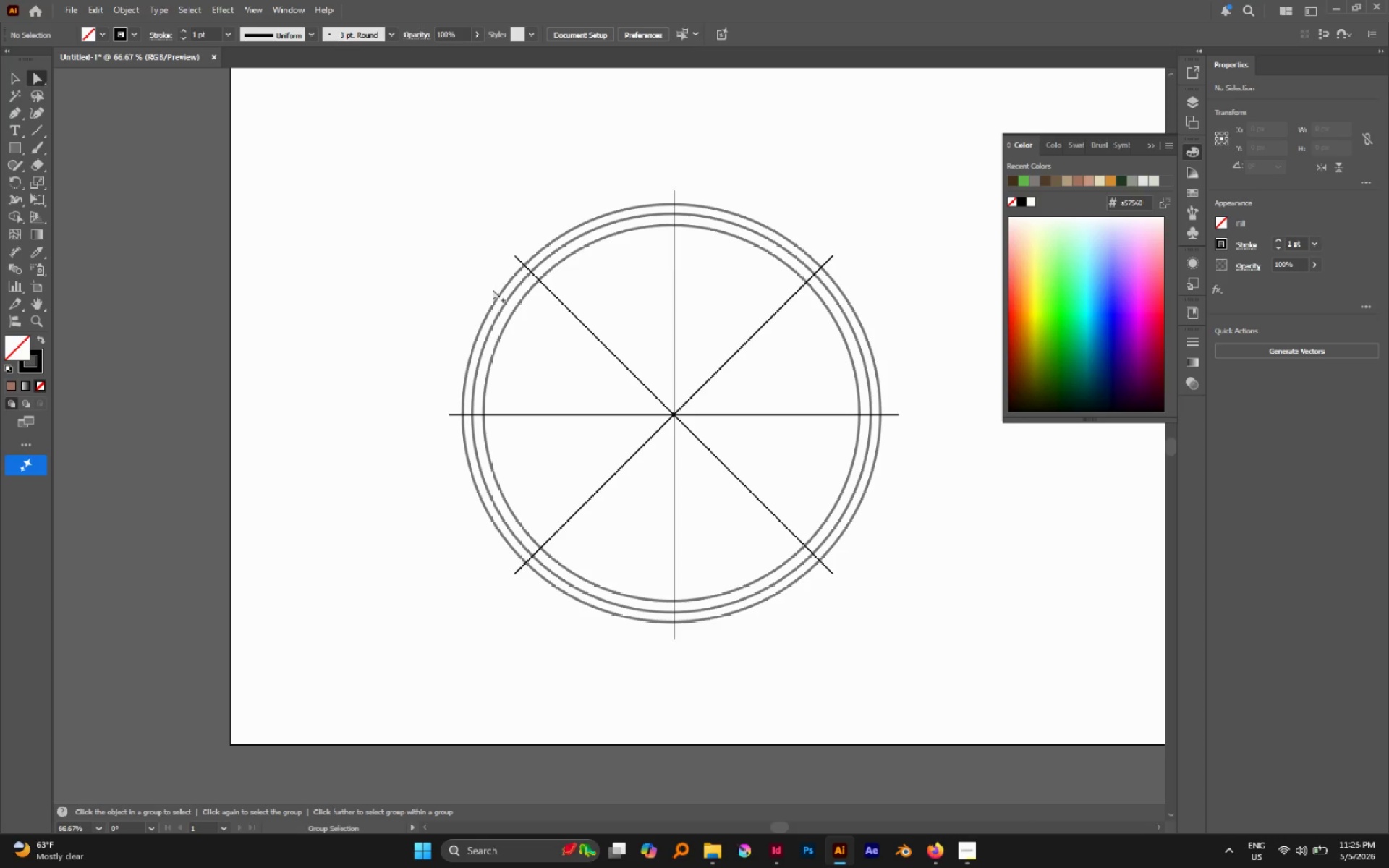 
left_click_drag(start_coordinate=[492, 289], to_coordinate=[504, 308])
 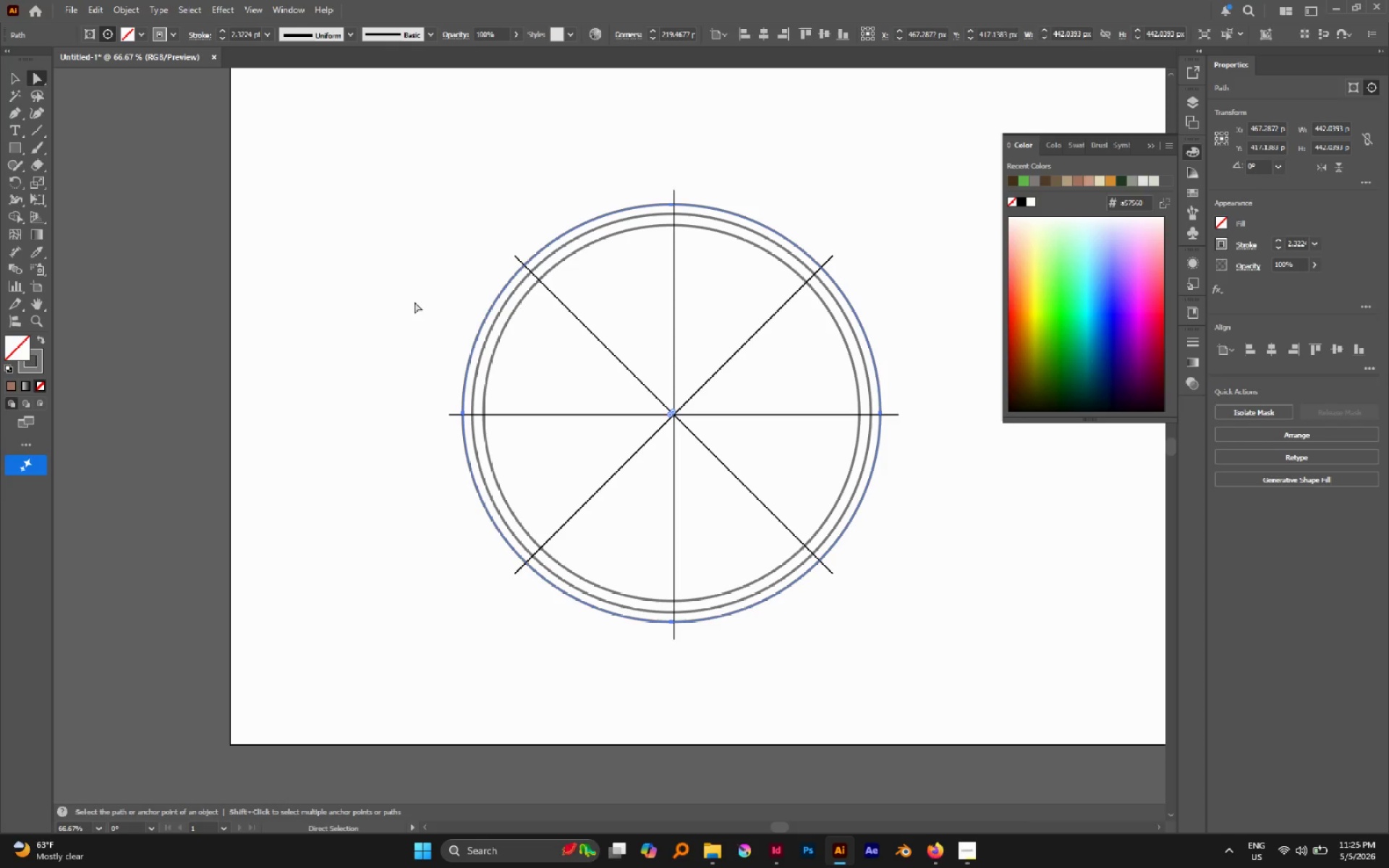 
key(Control+Y)
 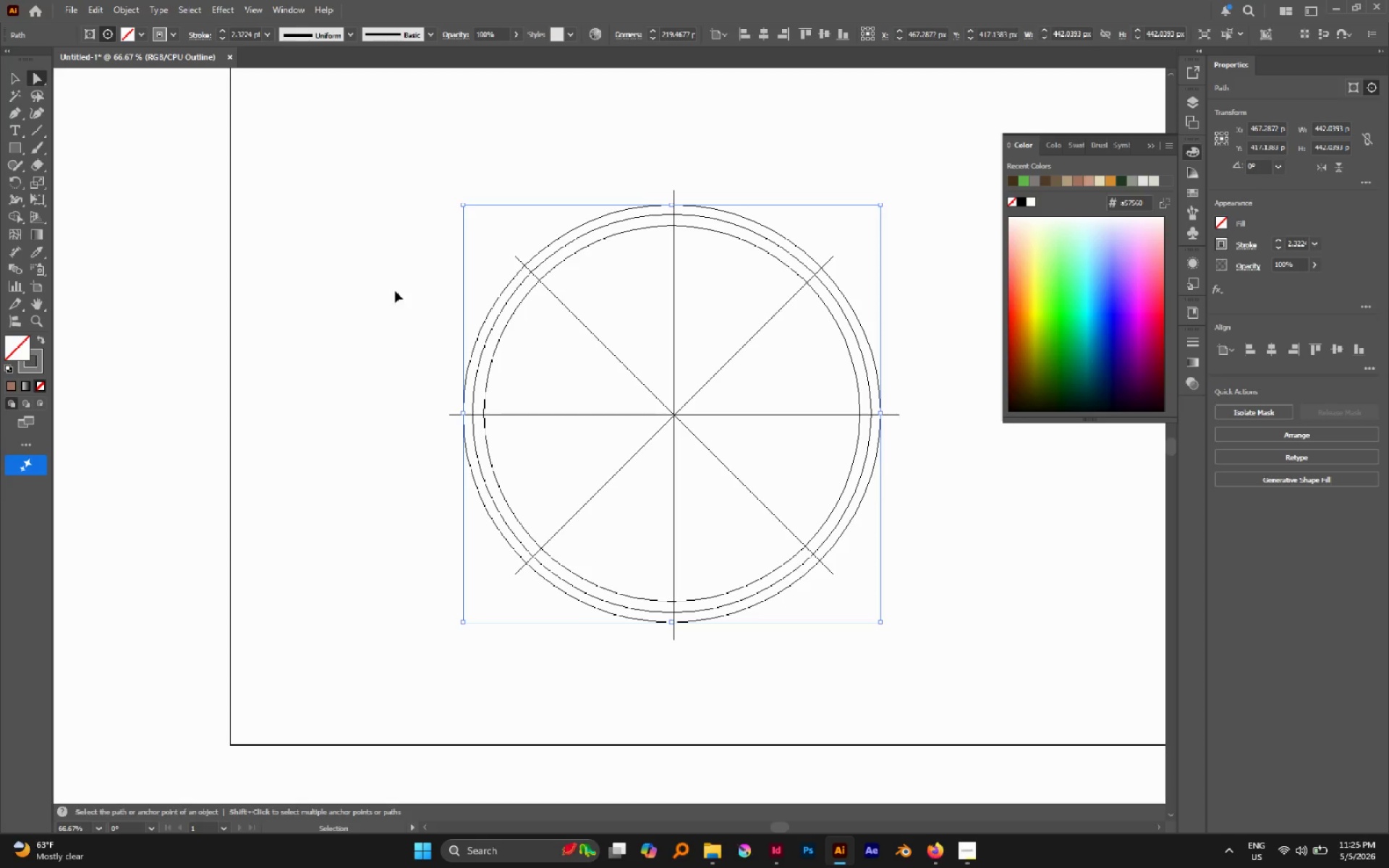 
key(Control+Y)
 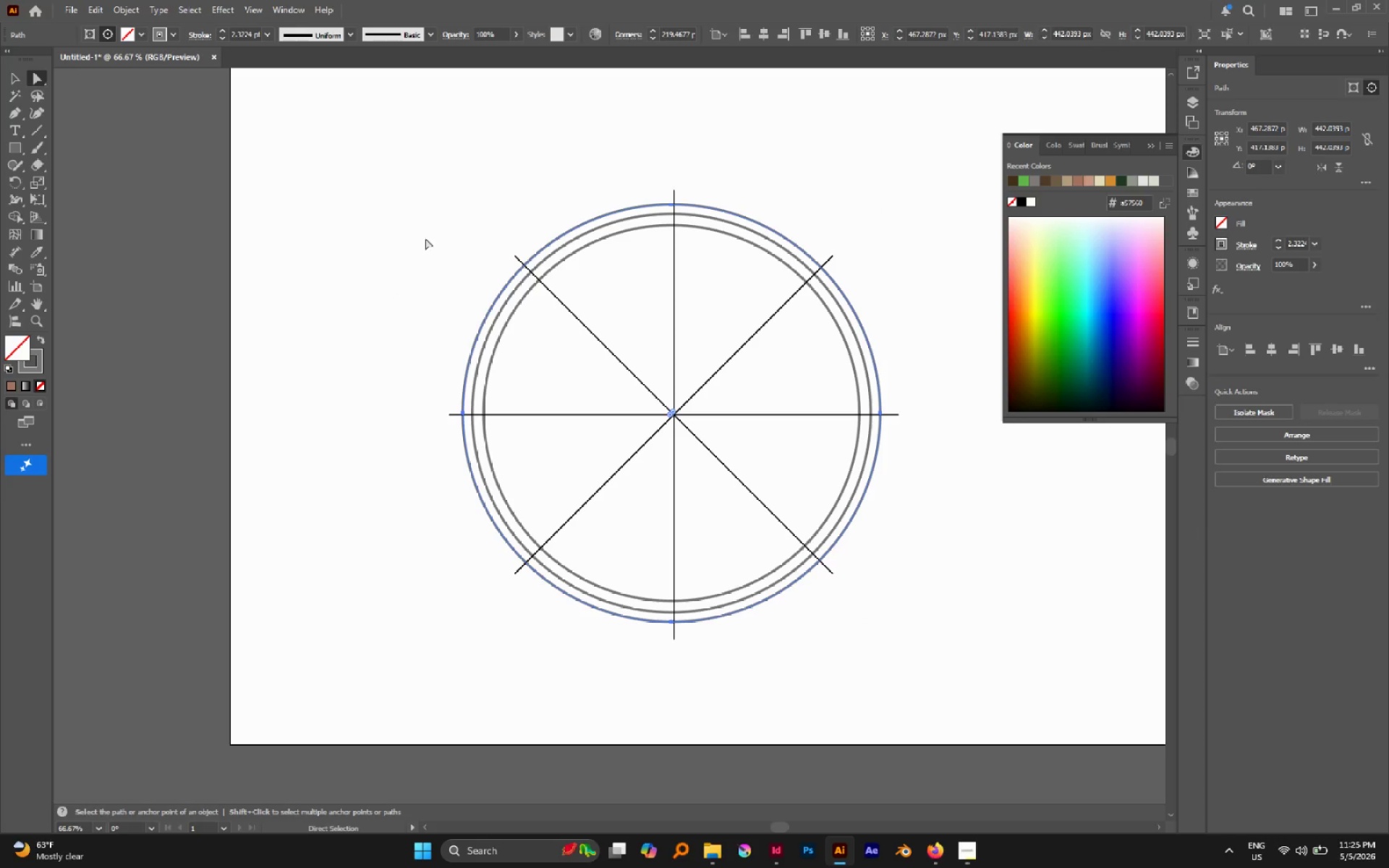 
key(V)
 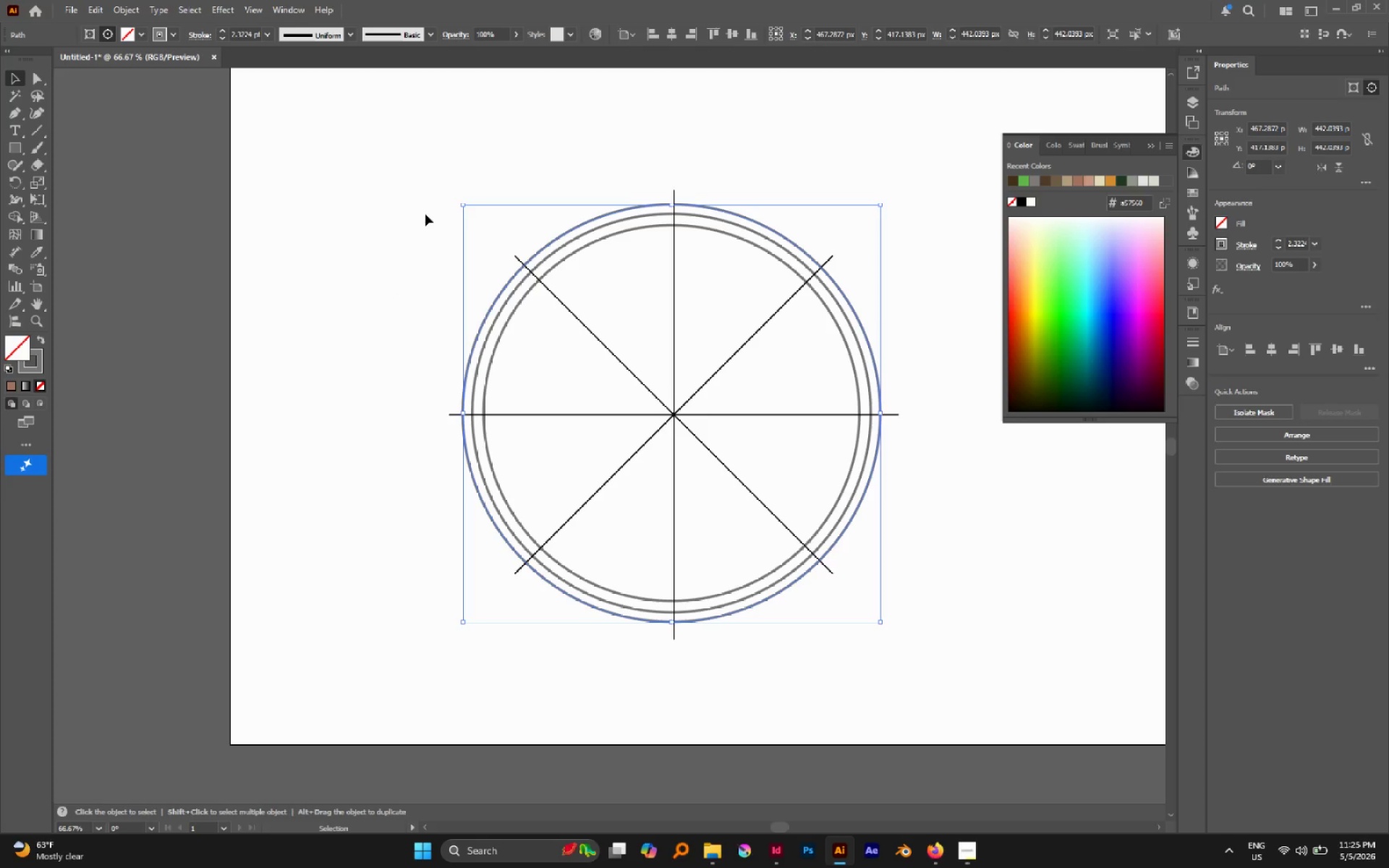 
left_click_drag(start_coordinate=[406, 172], to_coordinate=[952, 689])
 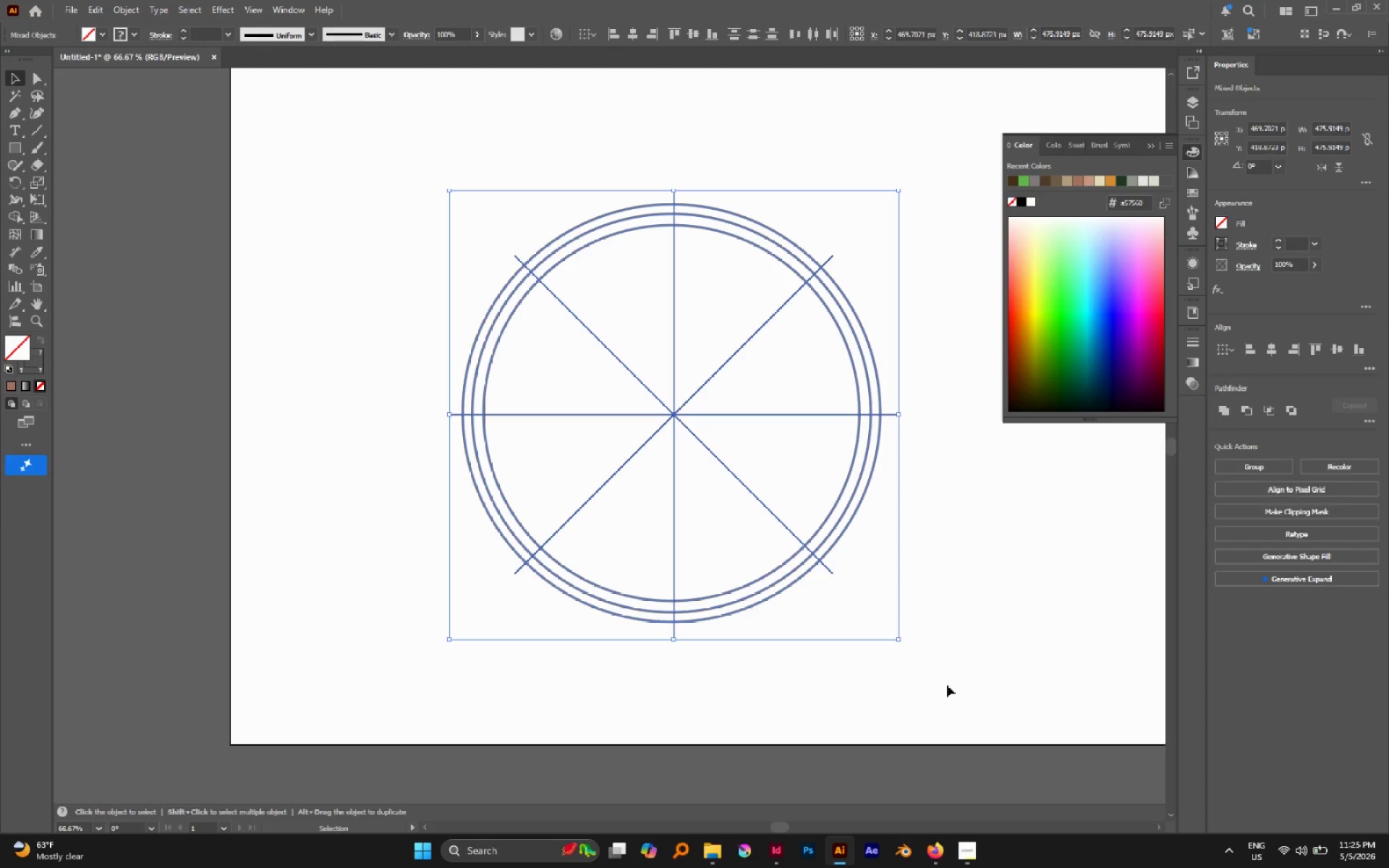 
key(Shift+M)
 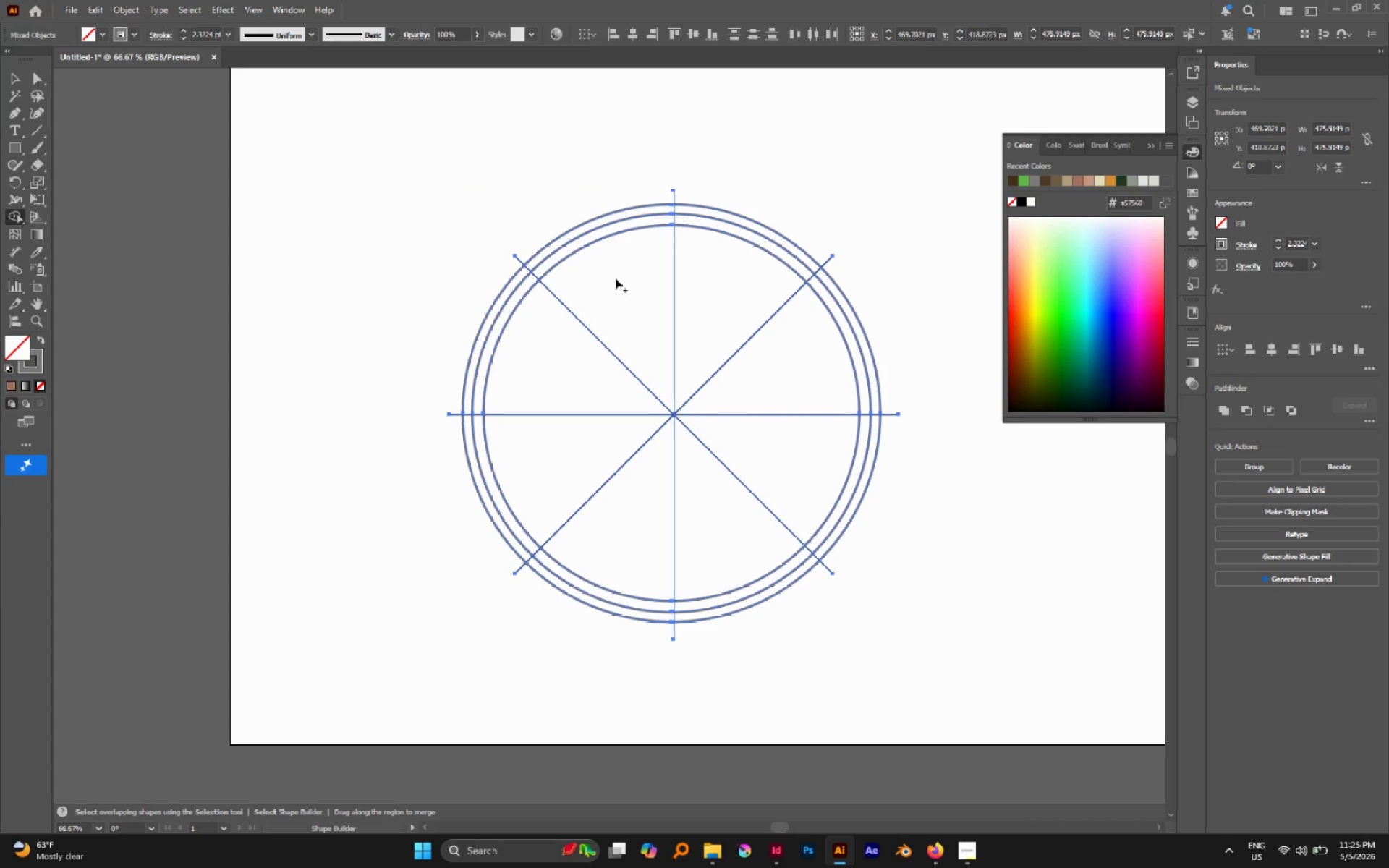 
hold_key(key=AltLeft, duration=1.85)
left_click([587, 328])
 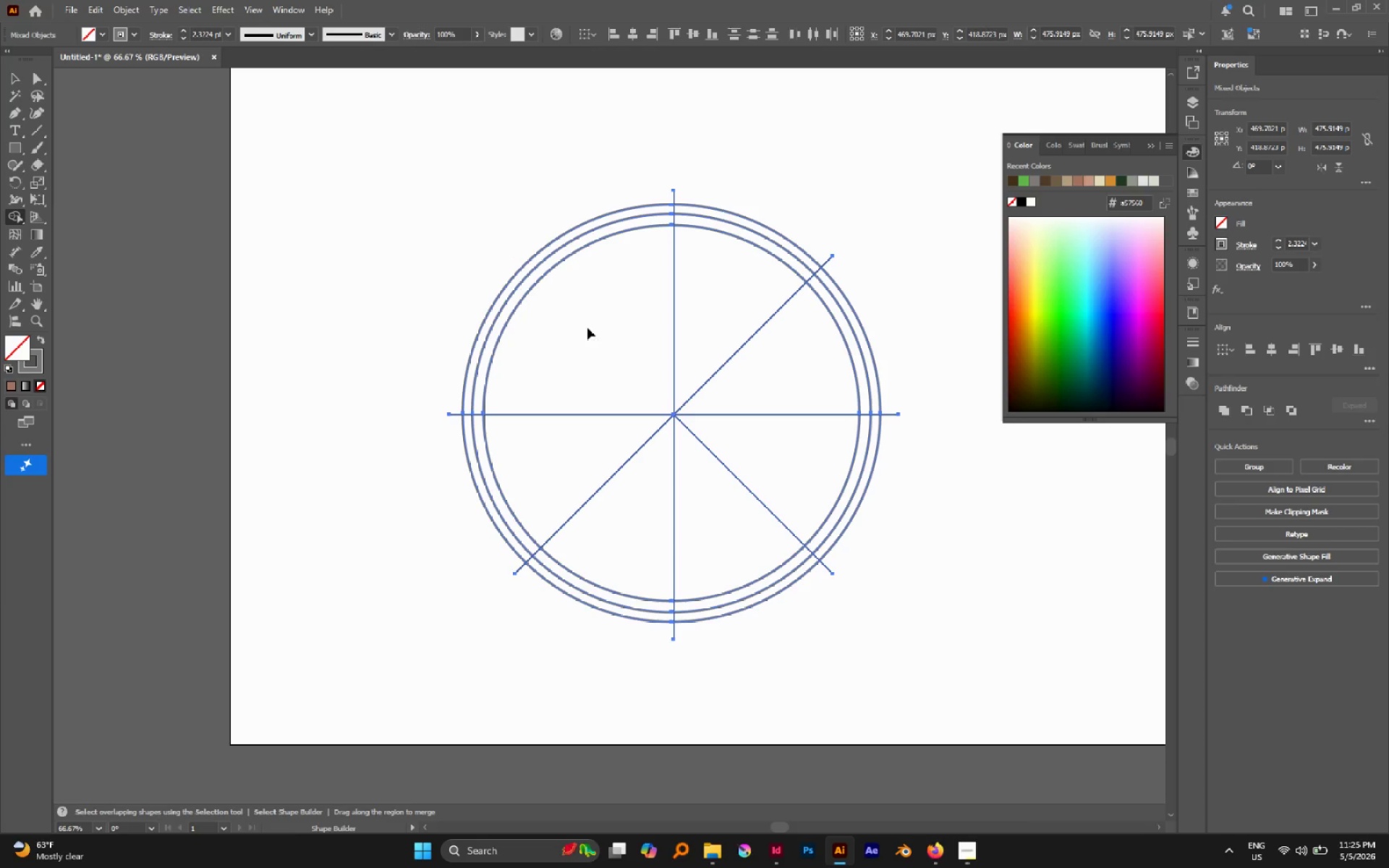 
key(Control+Z)
 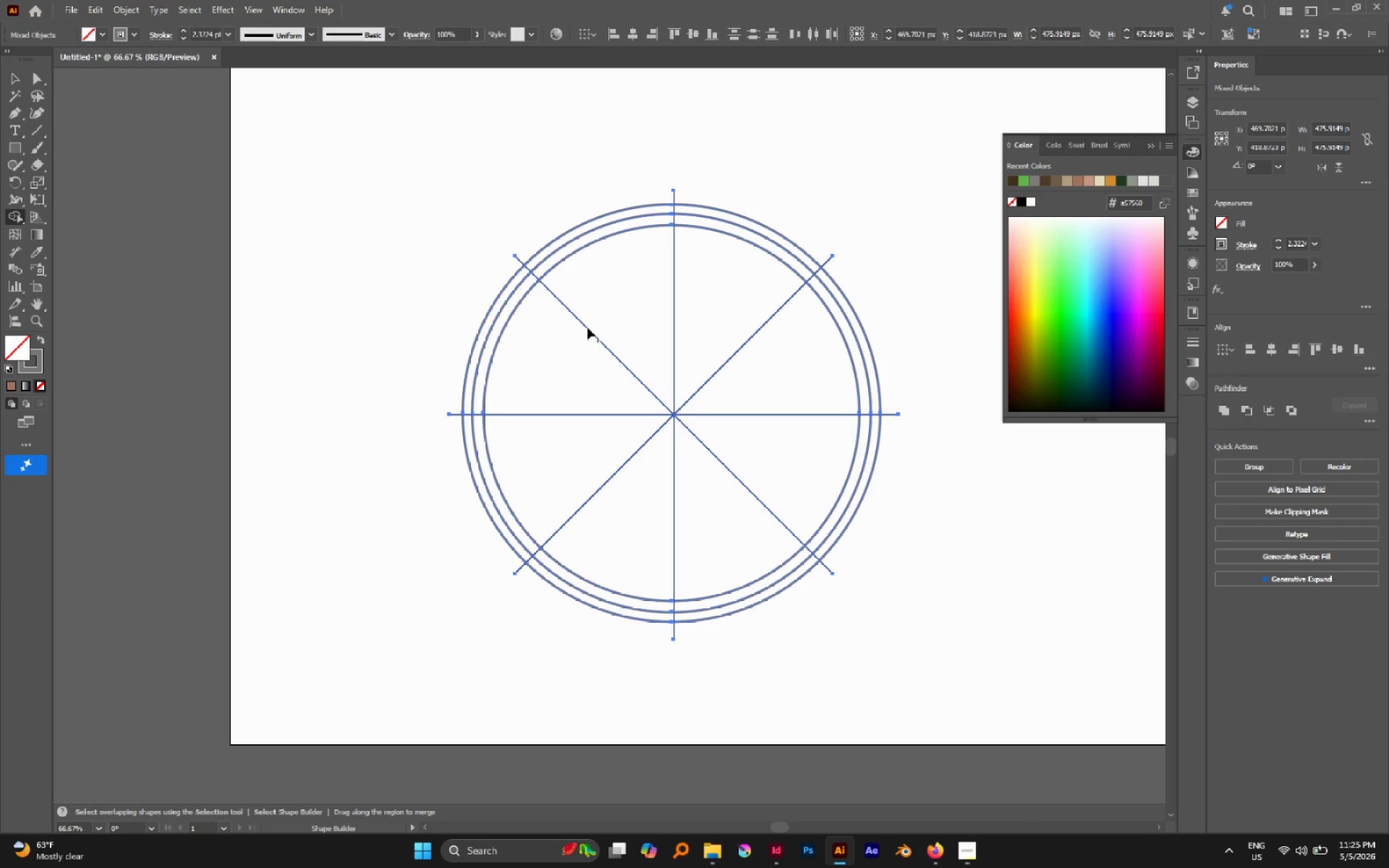 
key(A)
 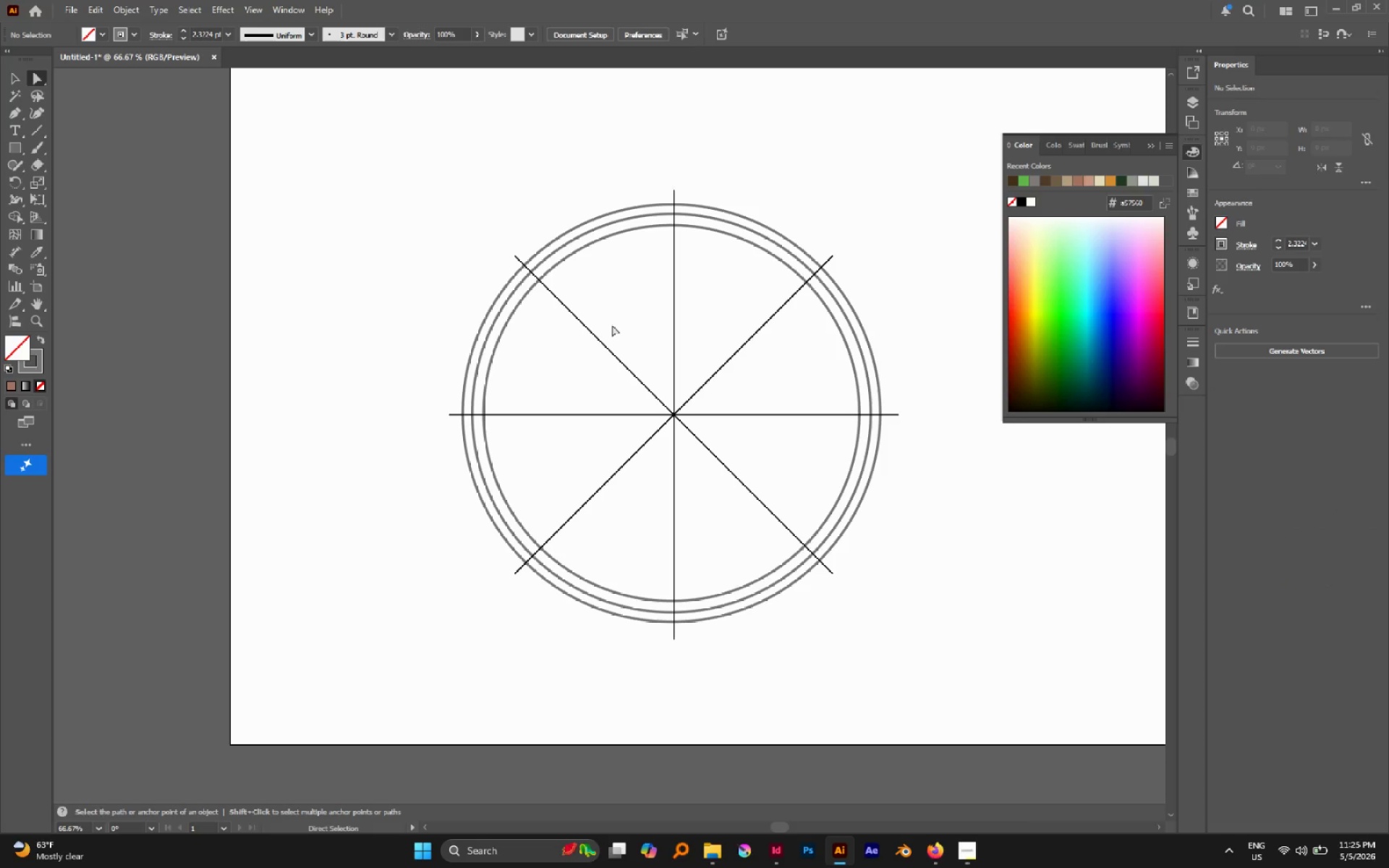 
left_click_drag(start_coordinate=[627, 342], to_coordinate=[715, 456])
 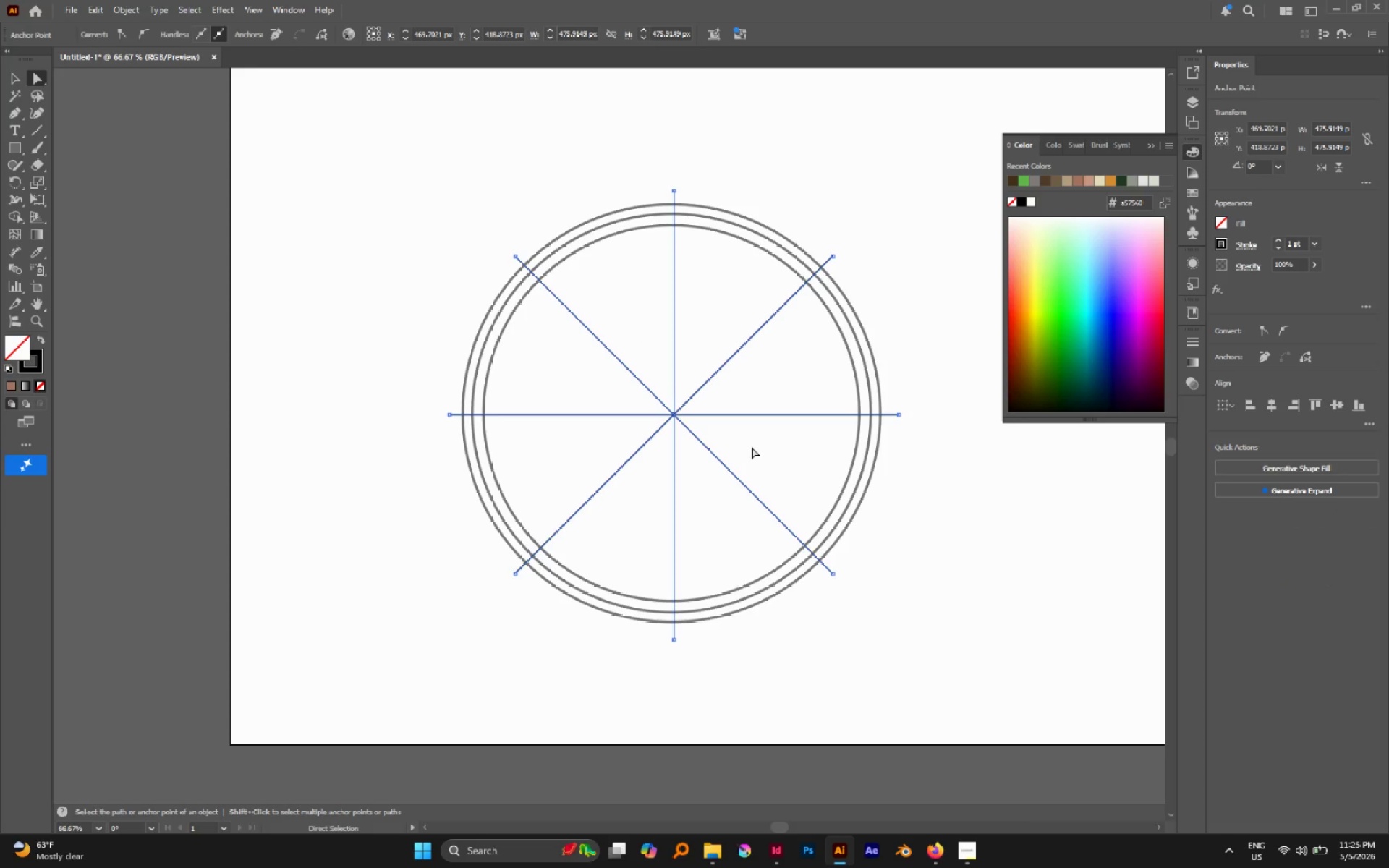 
left_click([752, 447])
 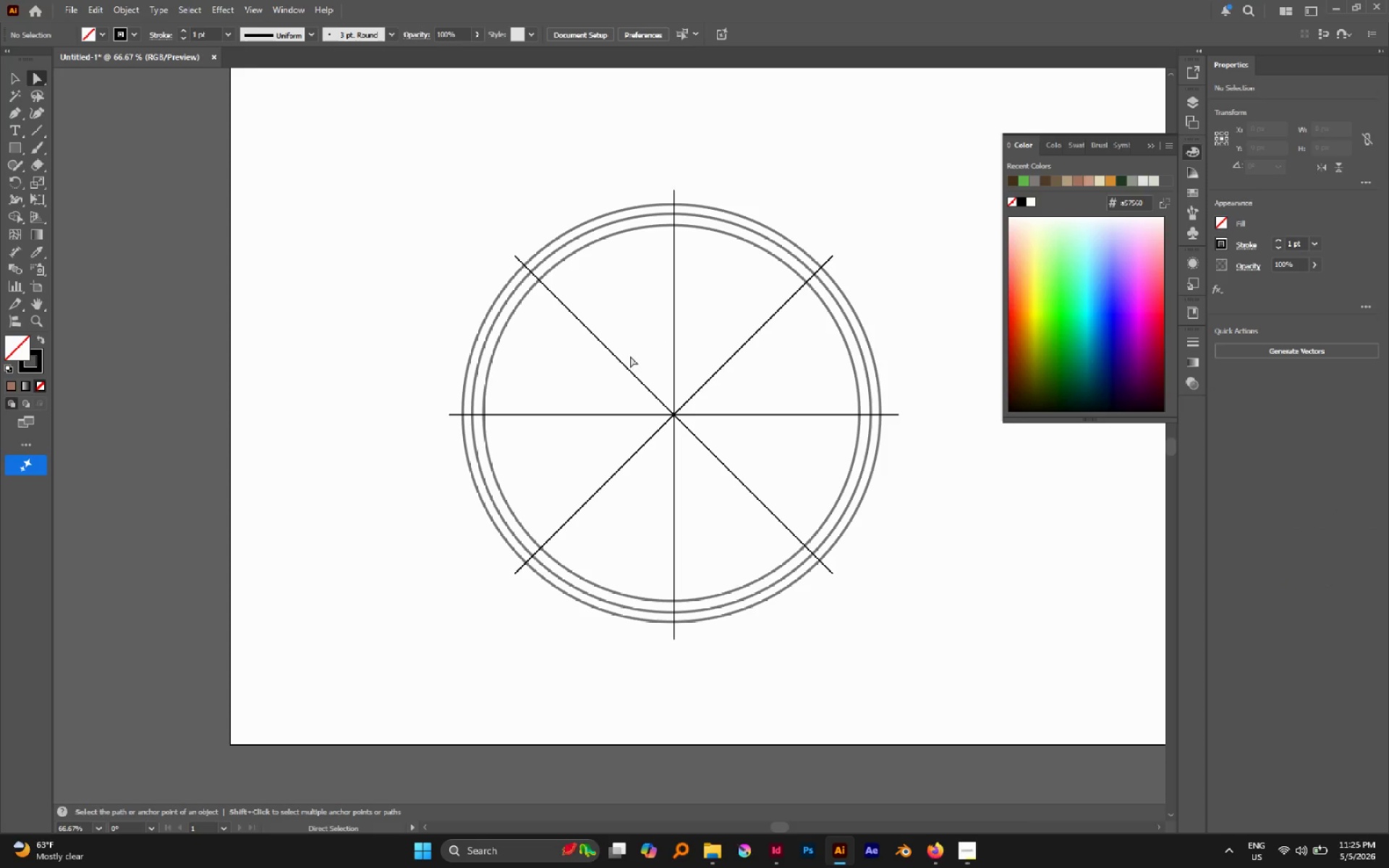 
left_click_drag(start_coordinate=[624, 343], to_coordinate=[765, 495])
 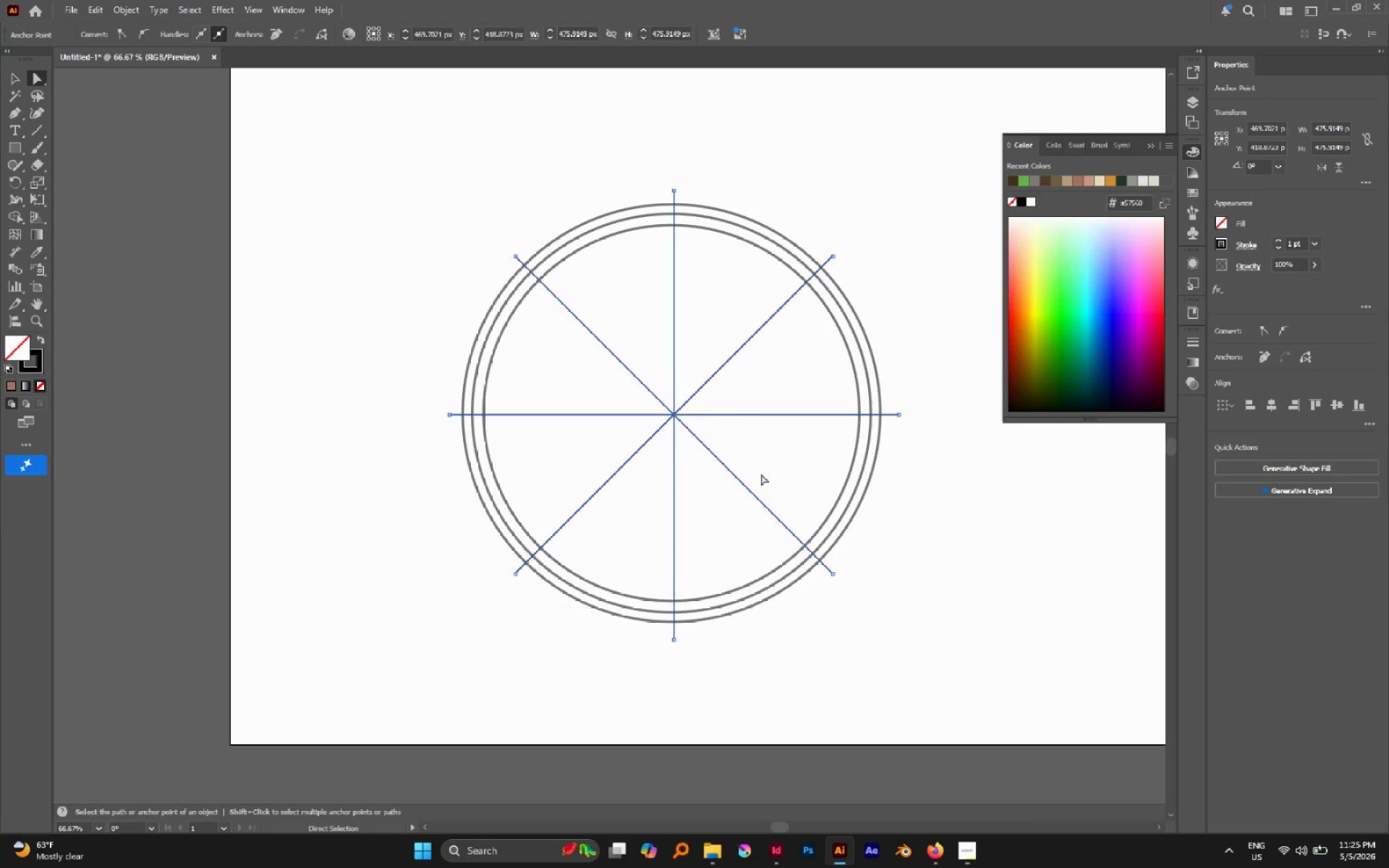 
left_click([761, 474])
 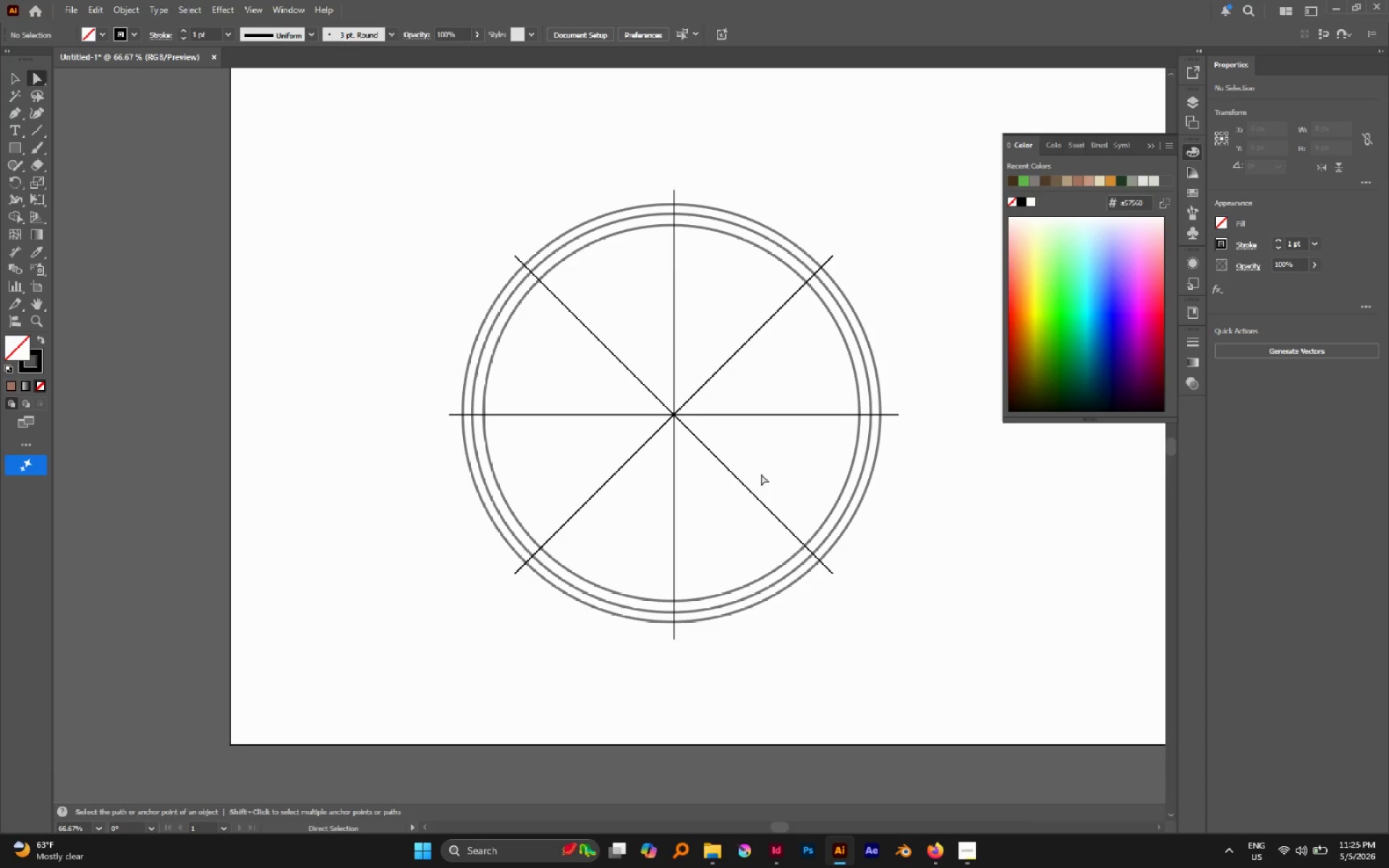 
key(V)
 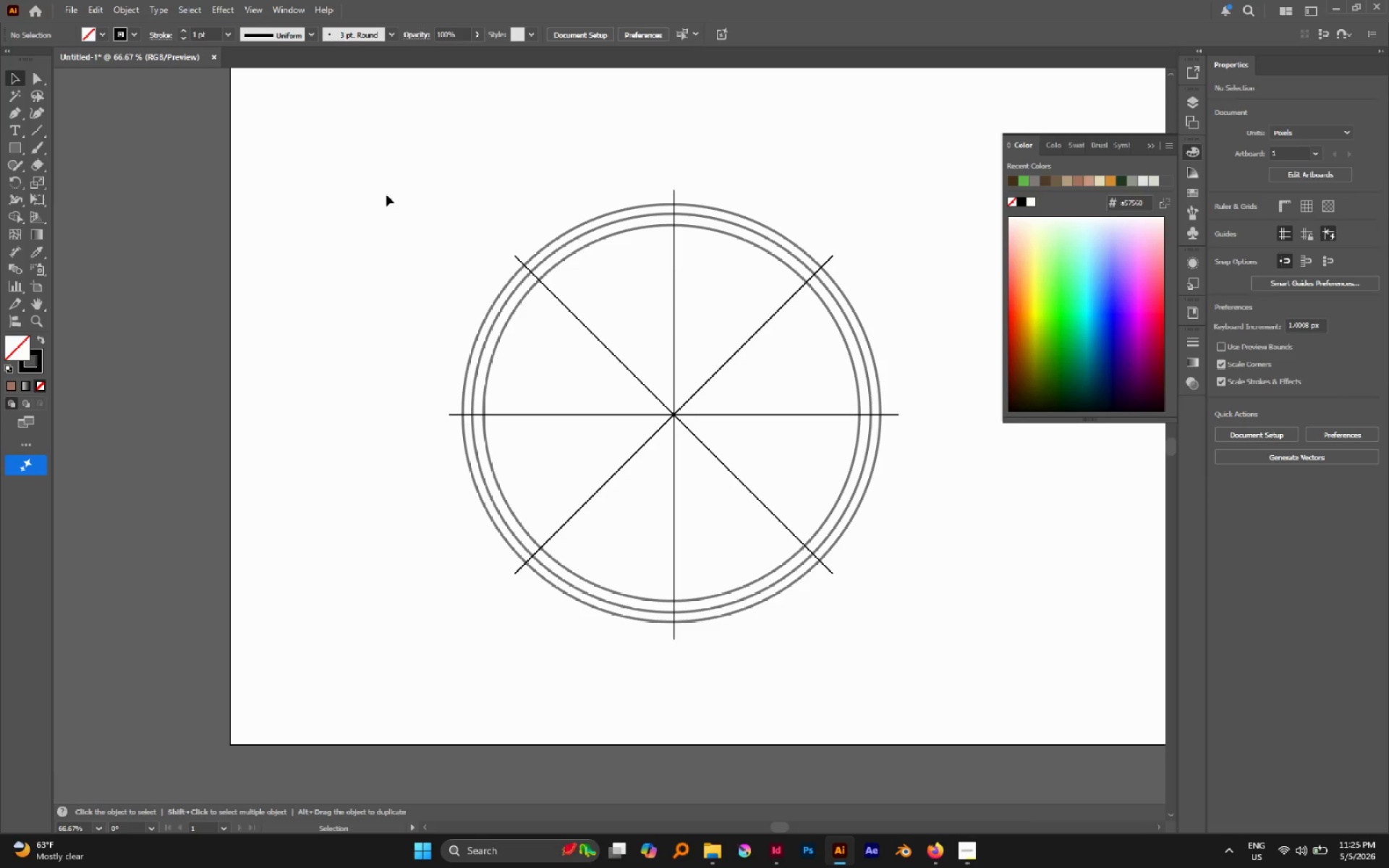 
left_click_drag(start_coordinate=[386, 190], to_coordinate=[922, 665])
 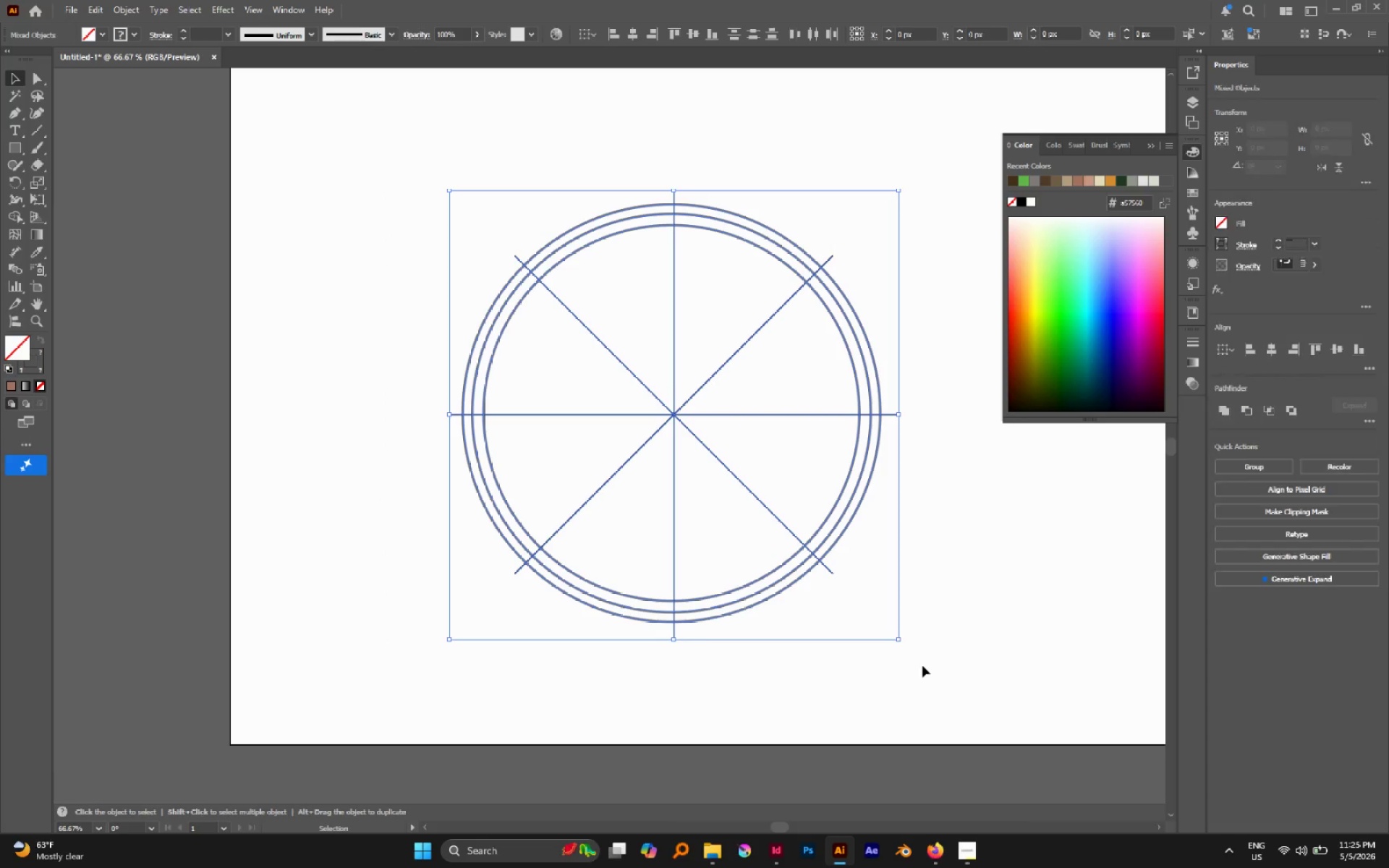 
left_click_drag(start_coordinate=[922, 665], to_coordinate=[919, 663])
 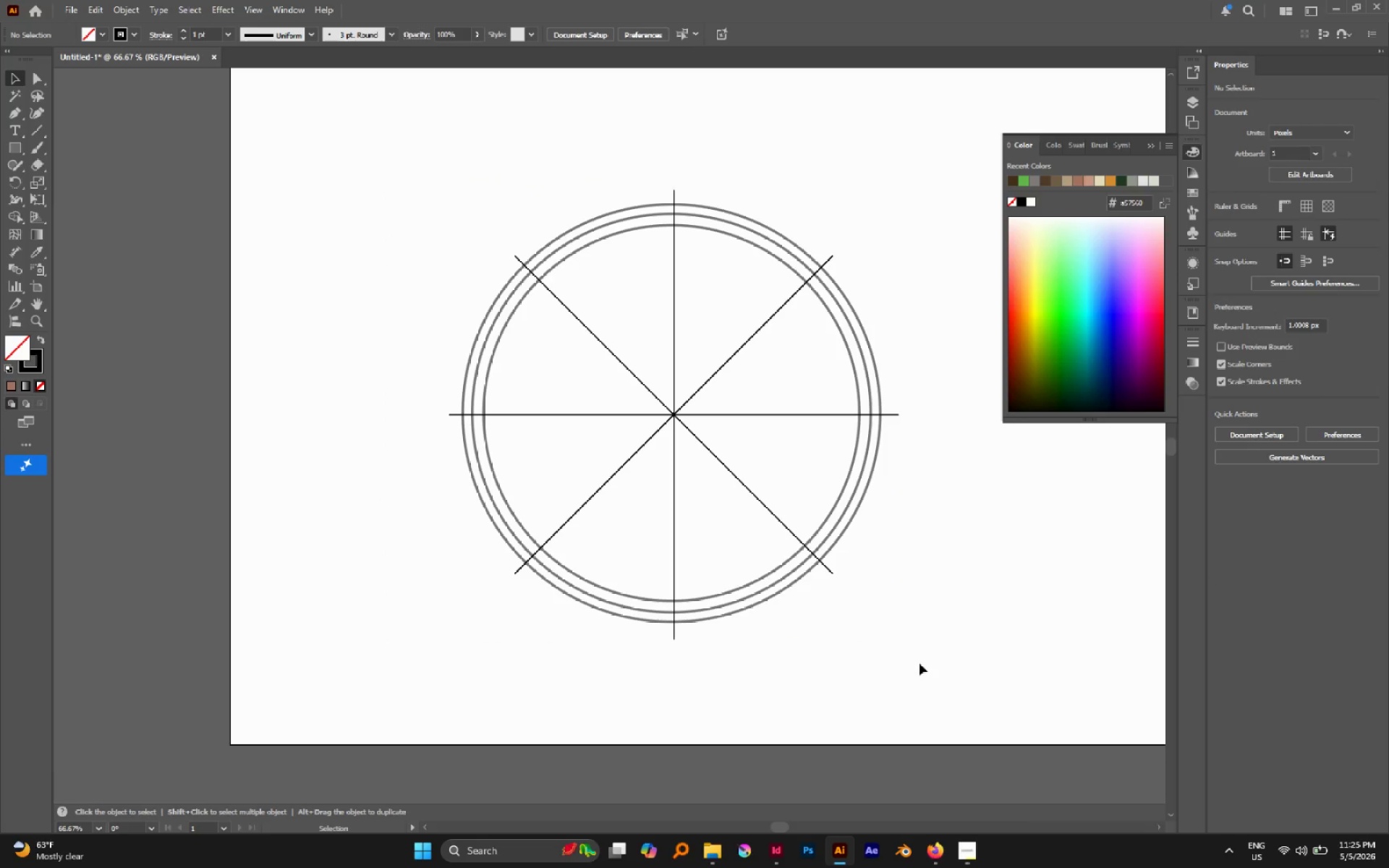 
left_click_drag(start_coordinate=[919, 663], to_coordinate=[409, 162])
 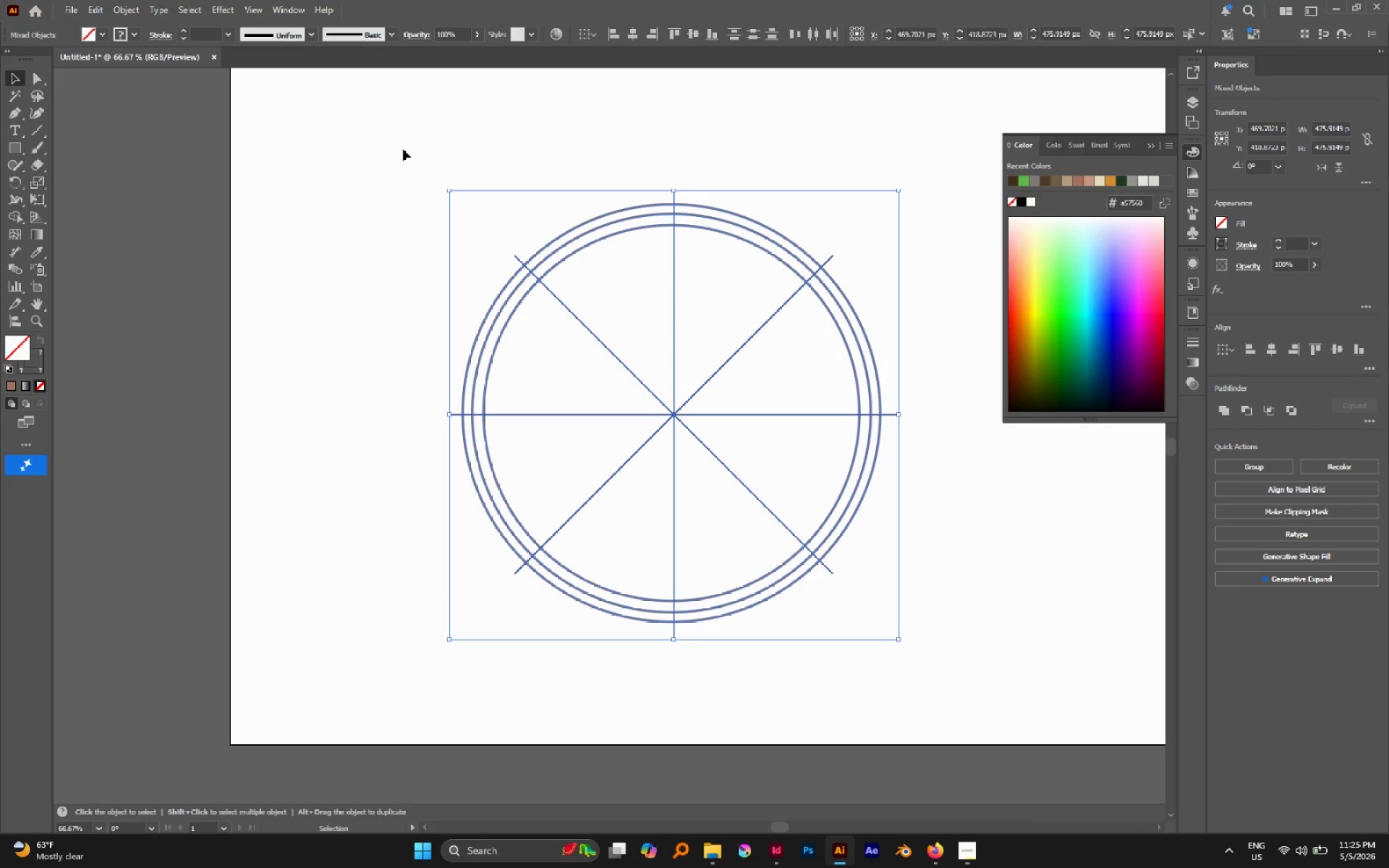 
wait(10.73)
 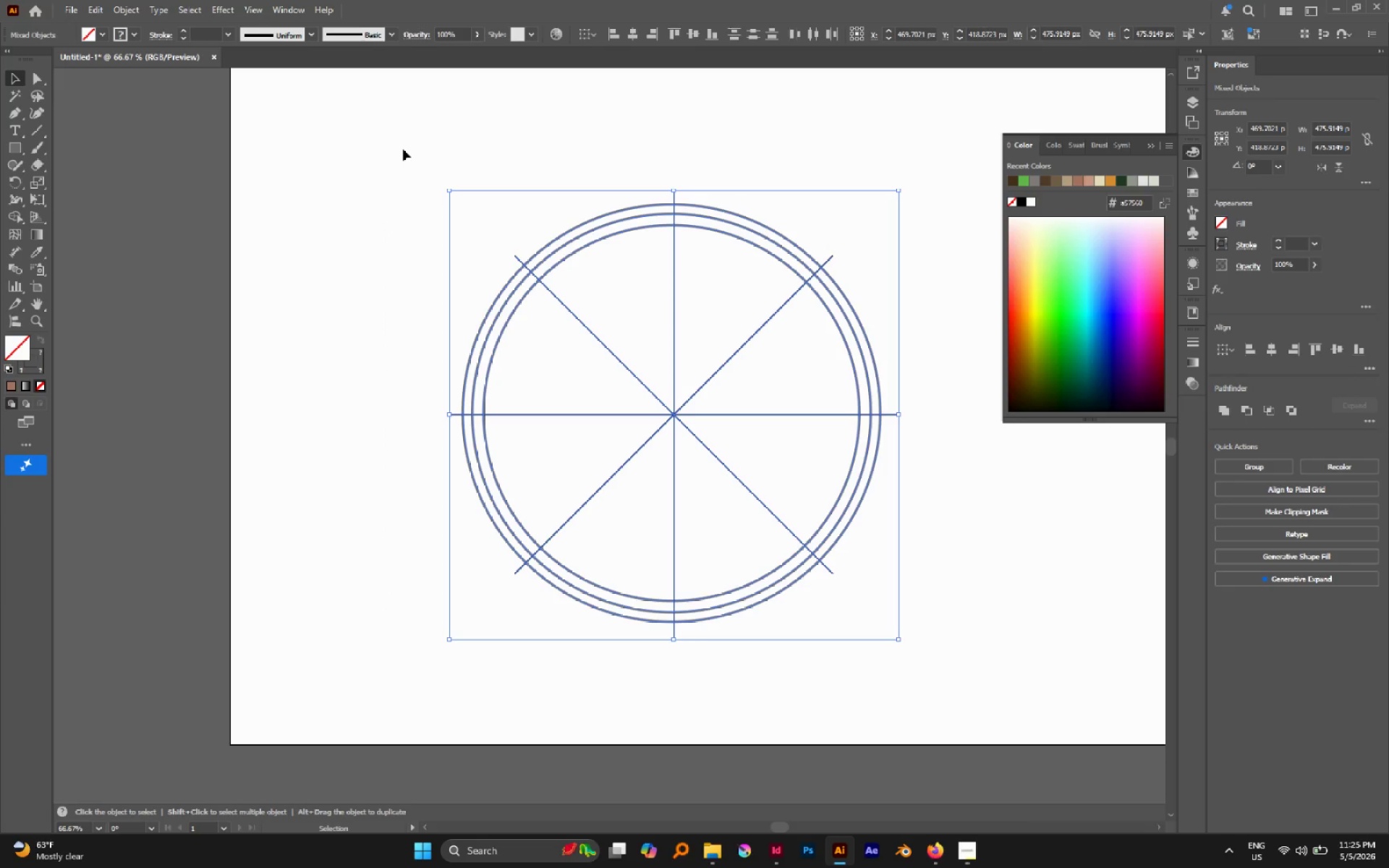 
left_click([549, 184])
 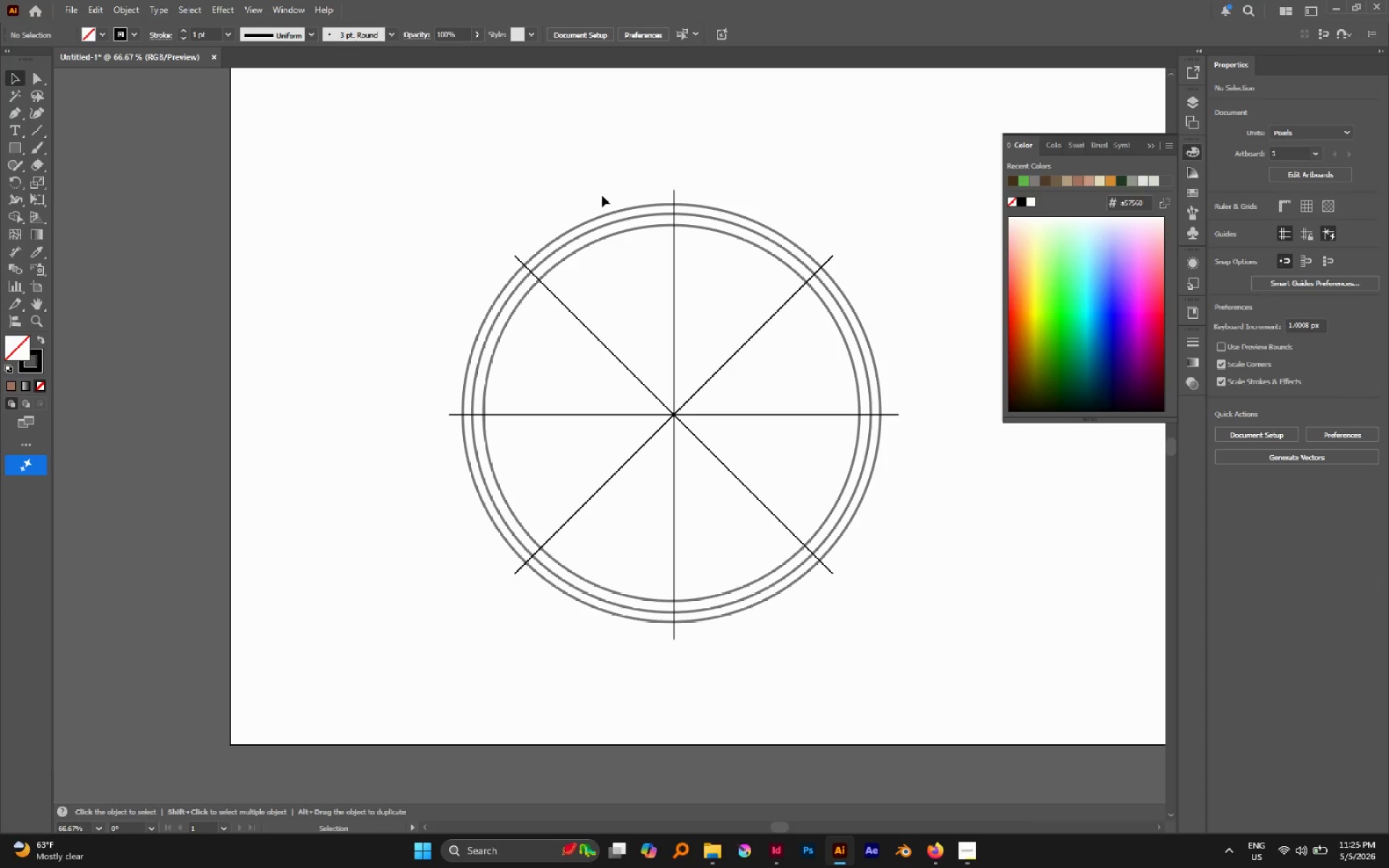 
left_click_drag(start_coordinate=[601, 189], to_coordinate=[710, 264])
 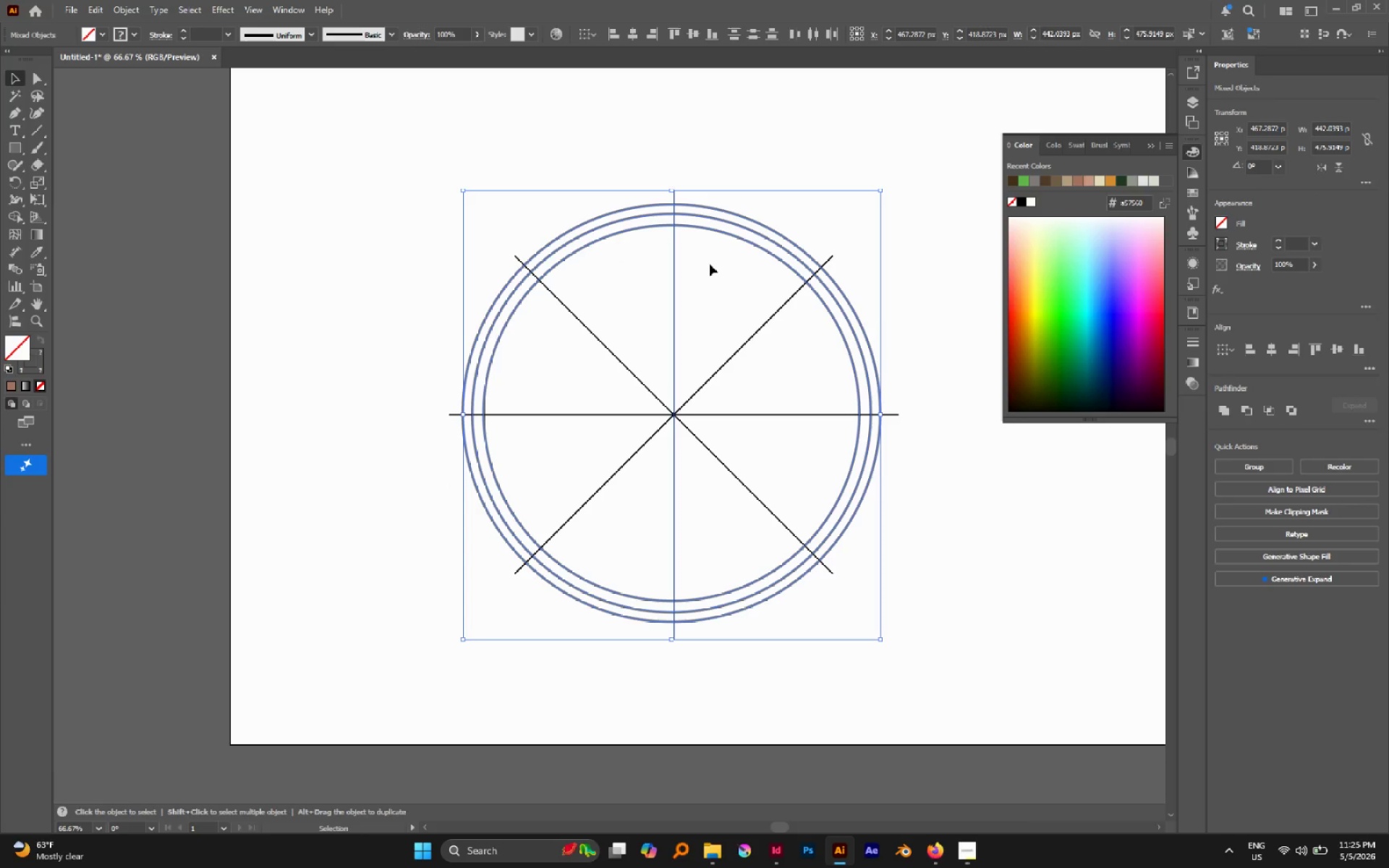 
key(Shift+M)
 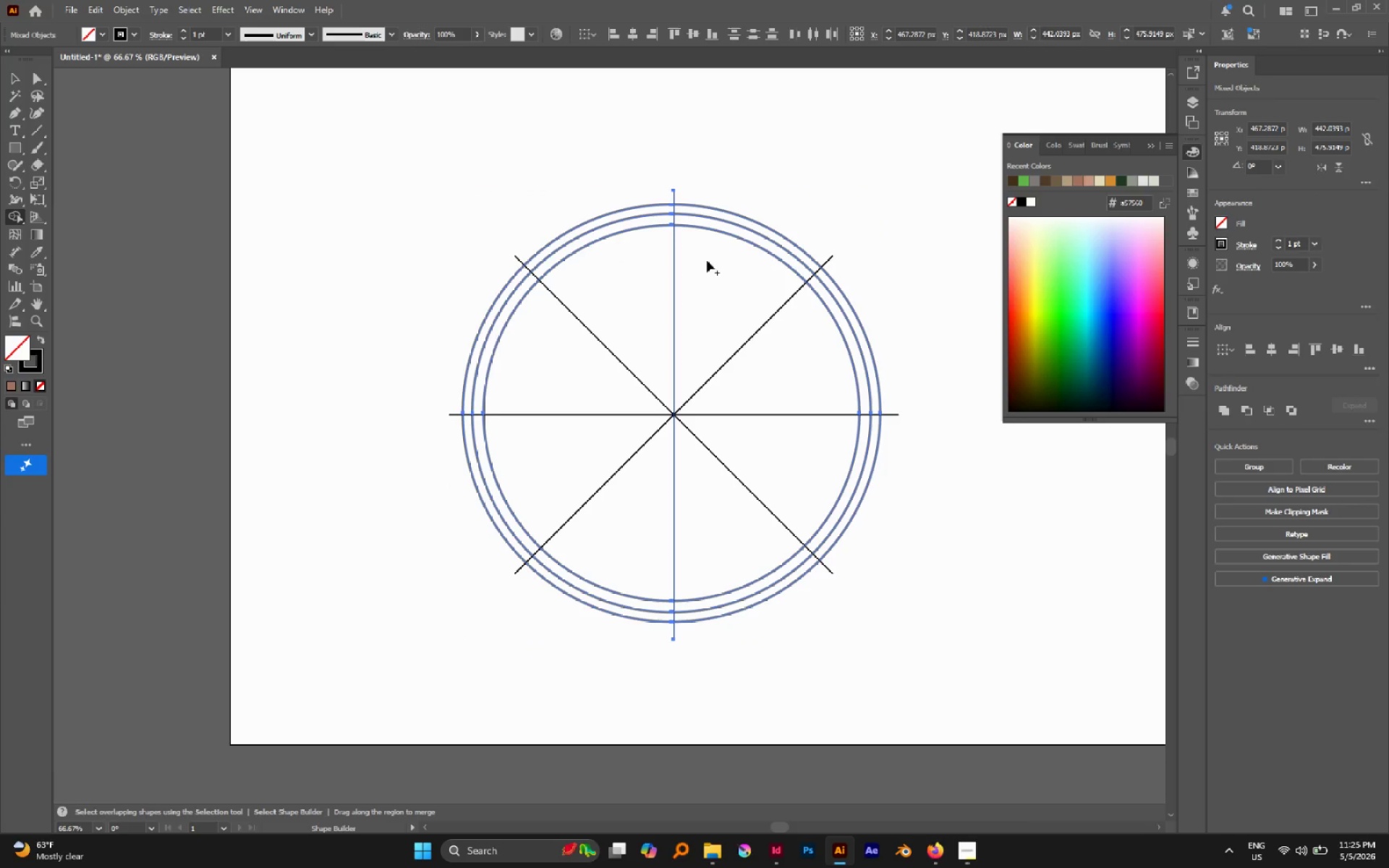 
hold_key(key=AltLeft, duration=1.16)
left_click_drag(start_coordinate=[681, 194], to_coordinate=[651, 192])
 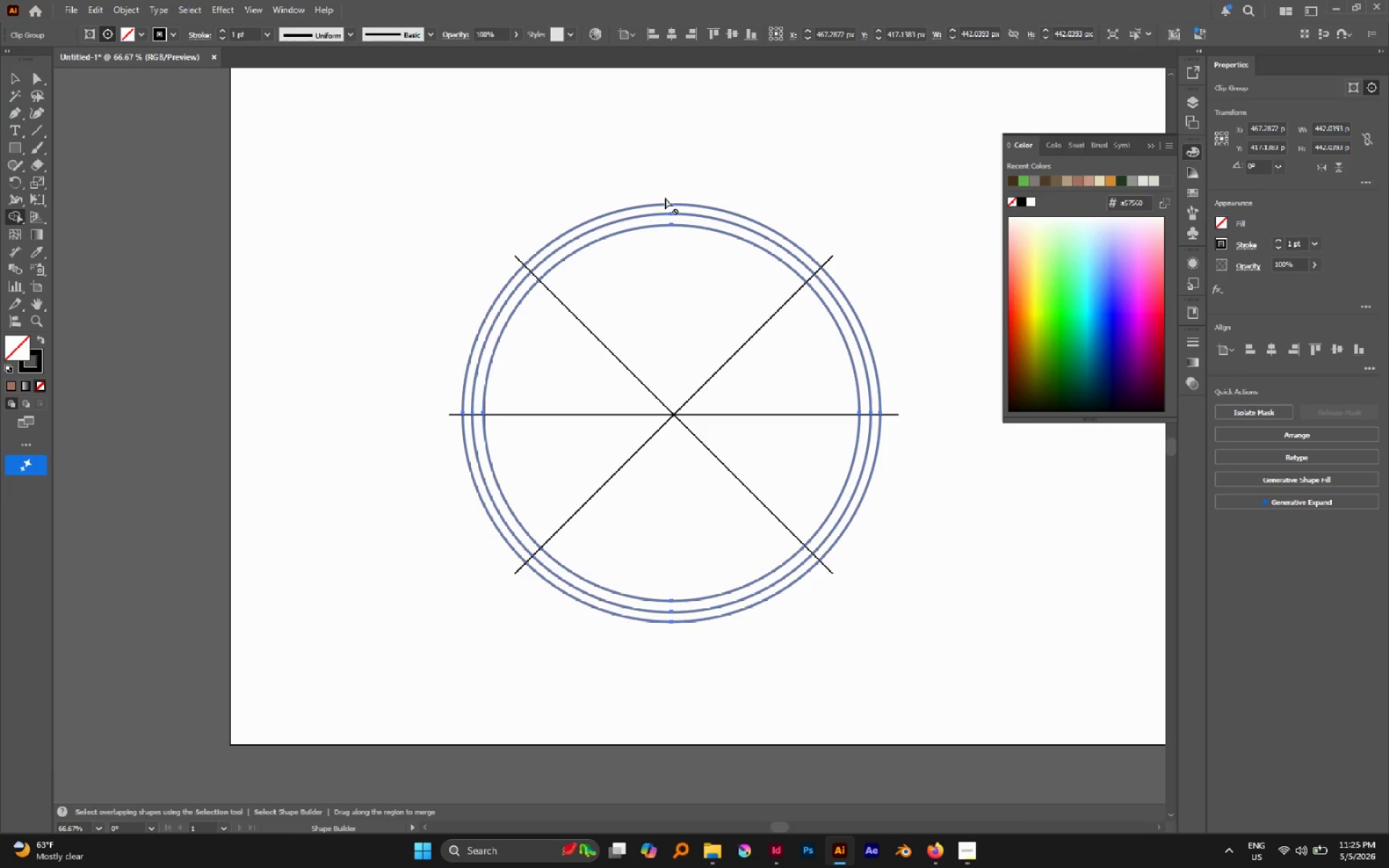 
key(Control+Z)
 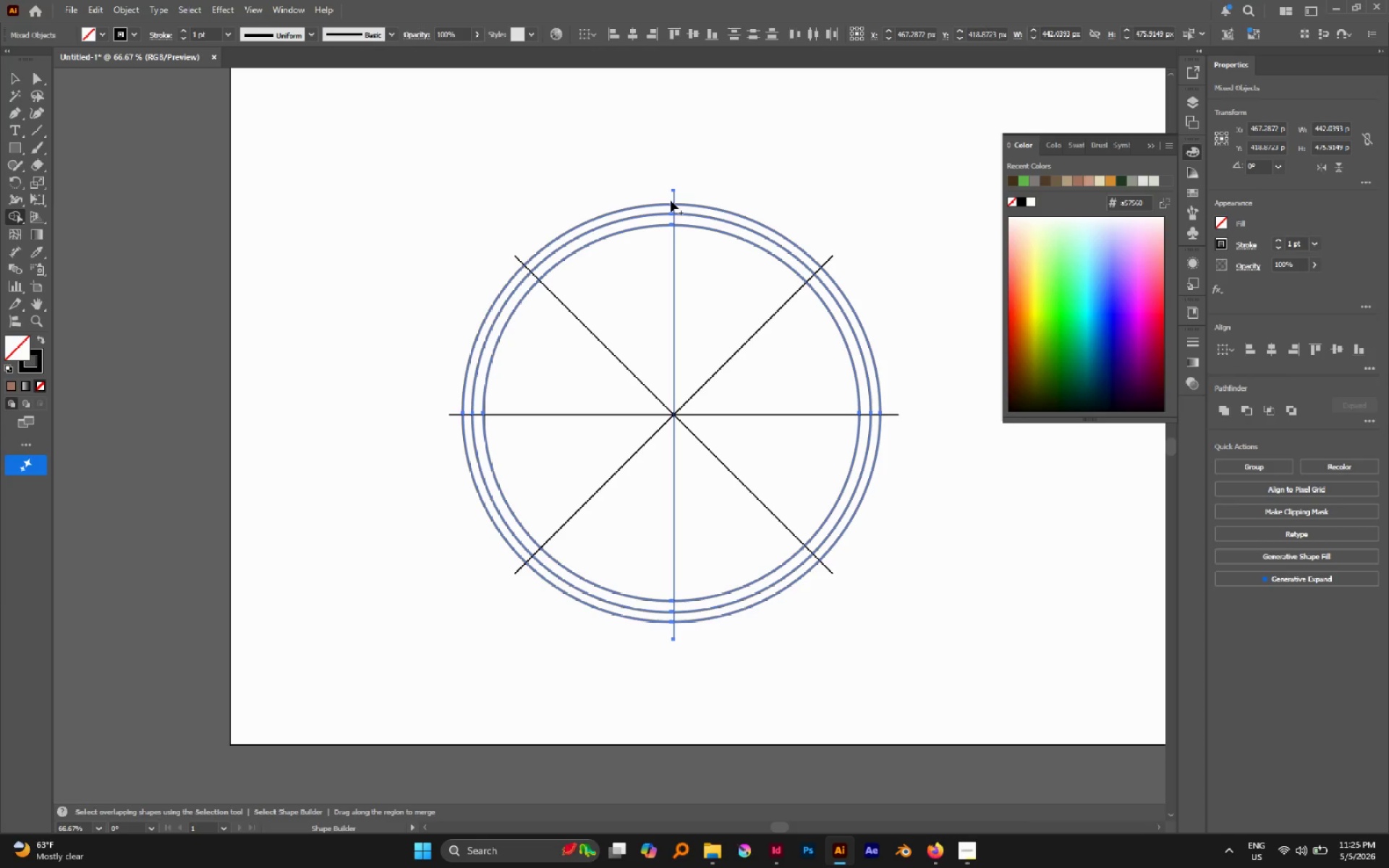 
hold_key(key=AltLeft, duration=2.14)
 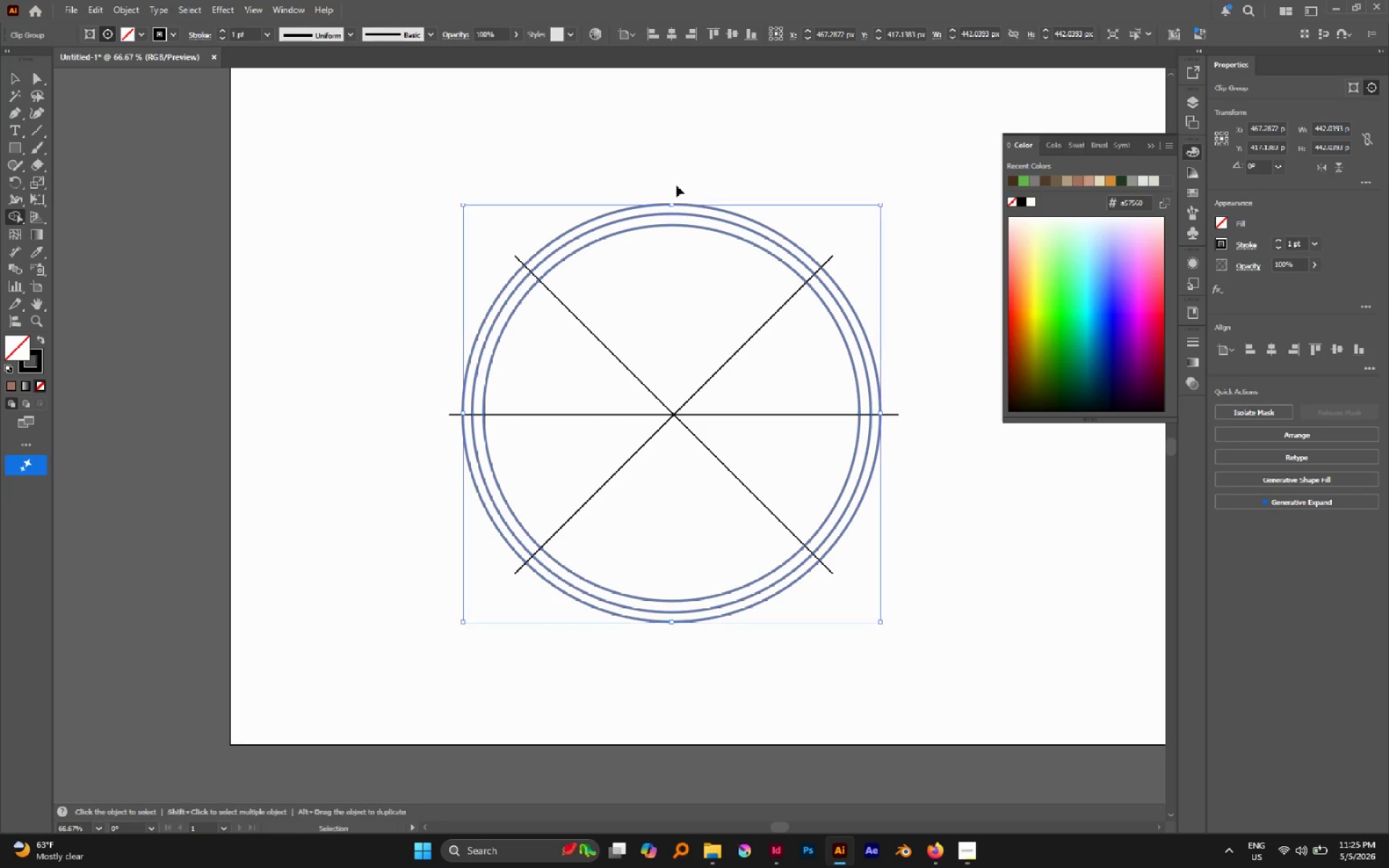 
key(Control+Z)
 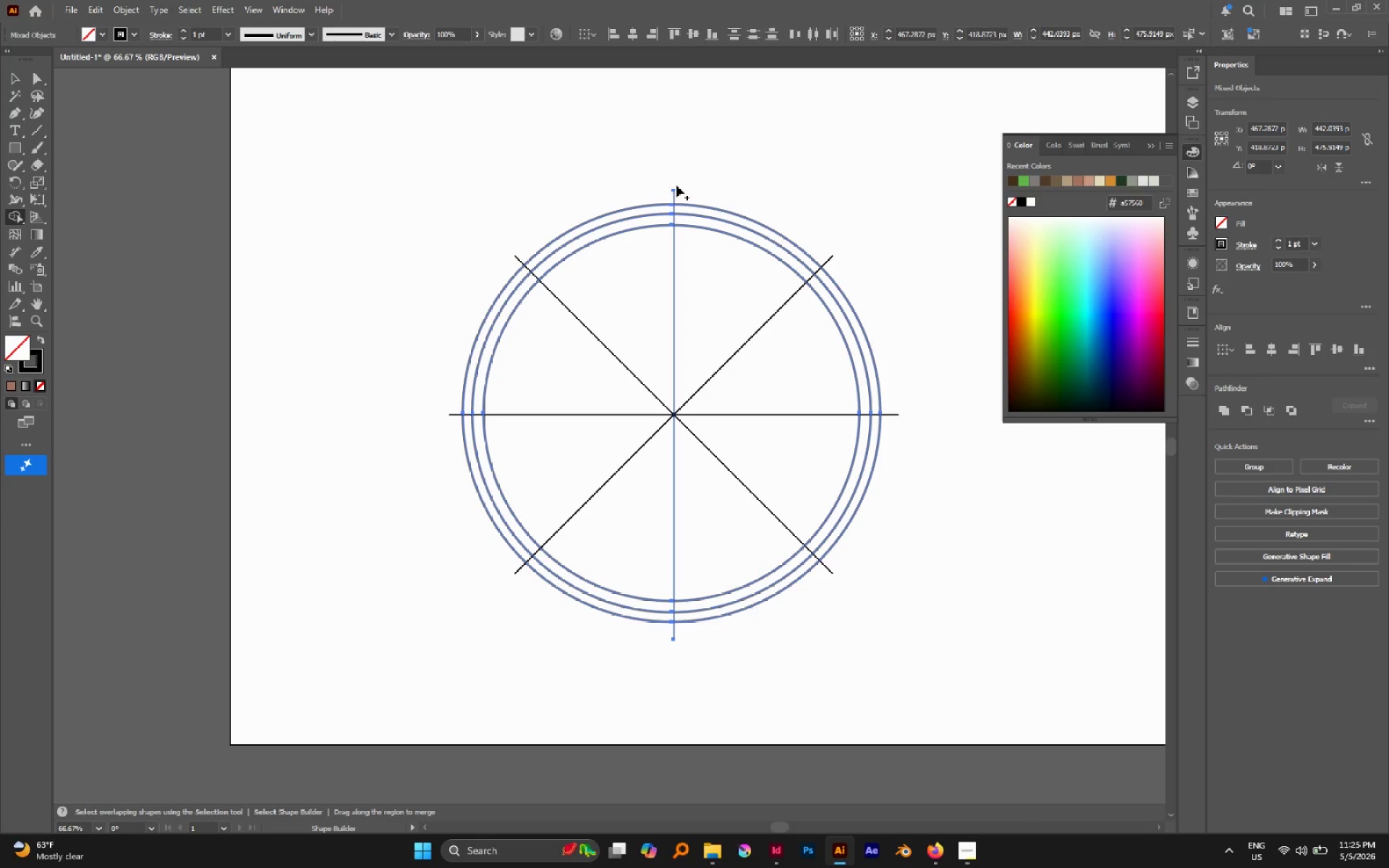 
key(A)
 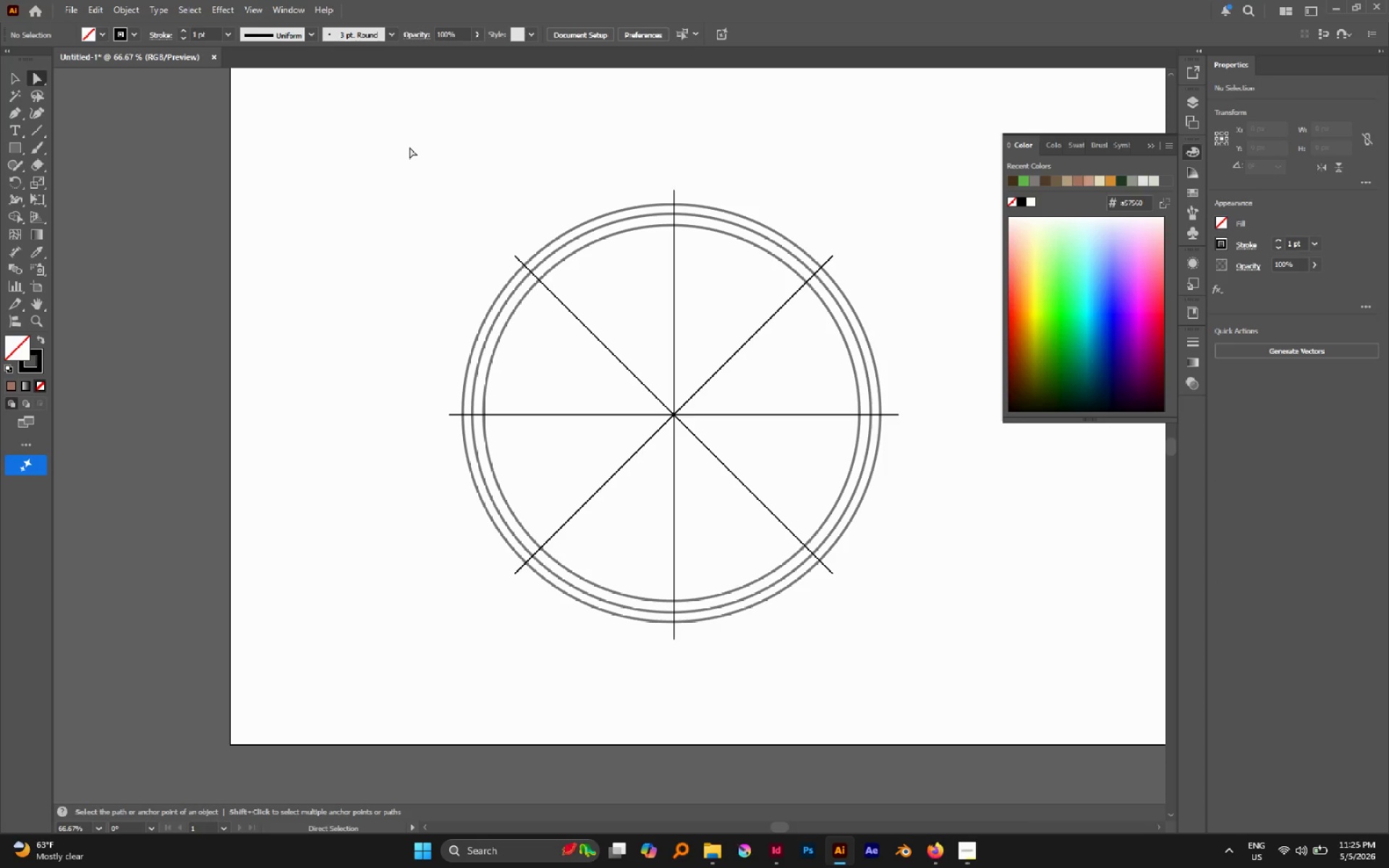 
left_click_drag(start_coordinate=[409, 147], to_coordinate=[966, 665])
 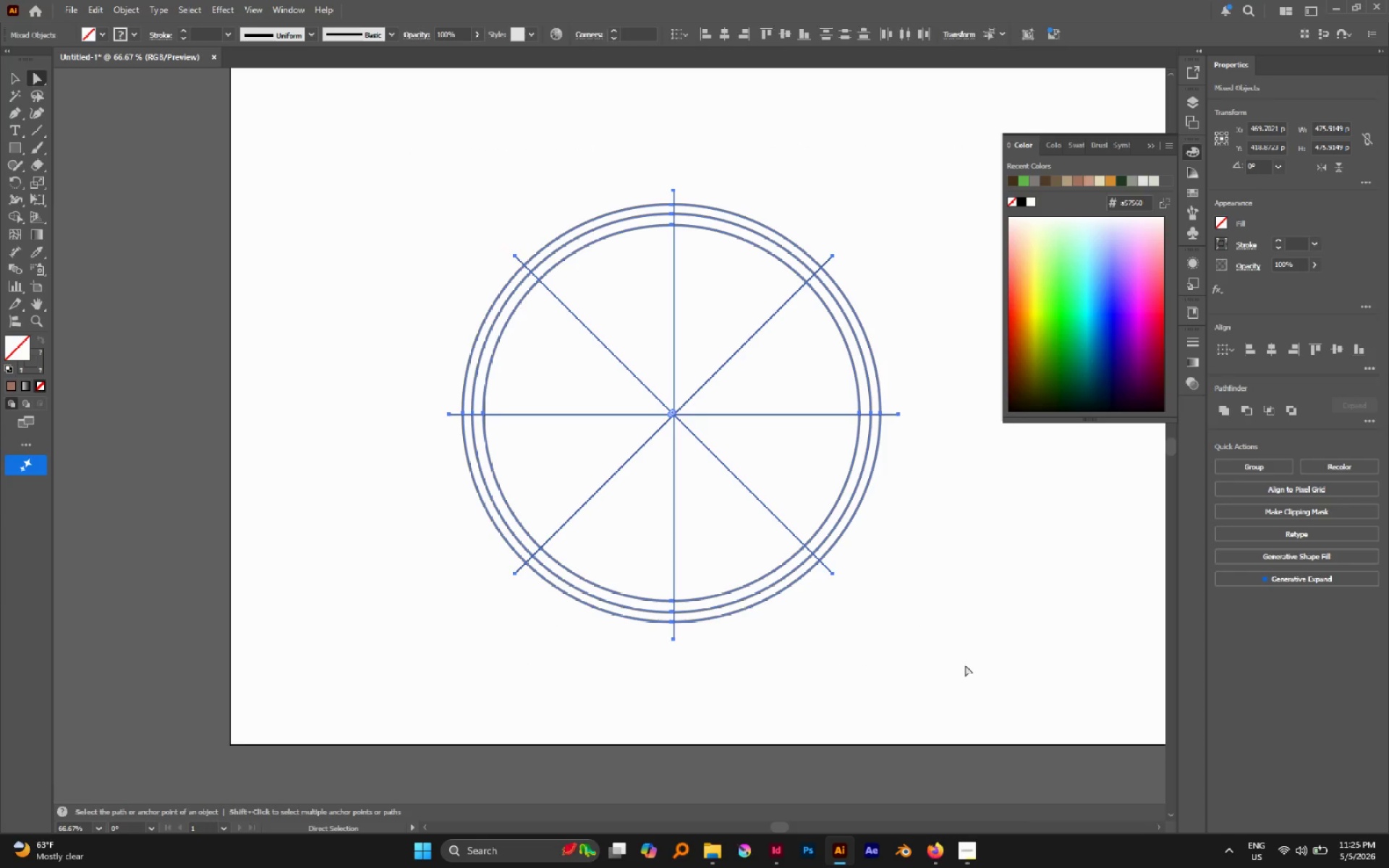 
key(V)
 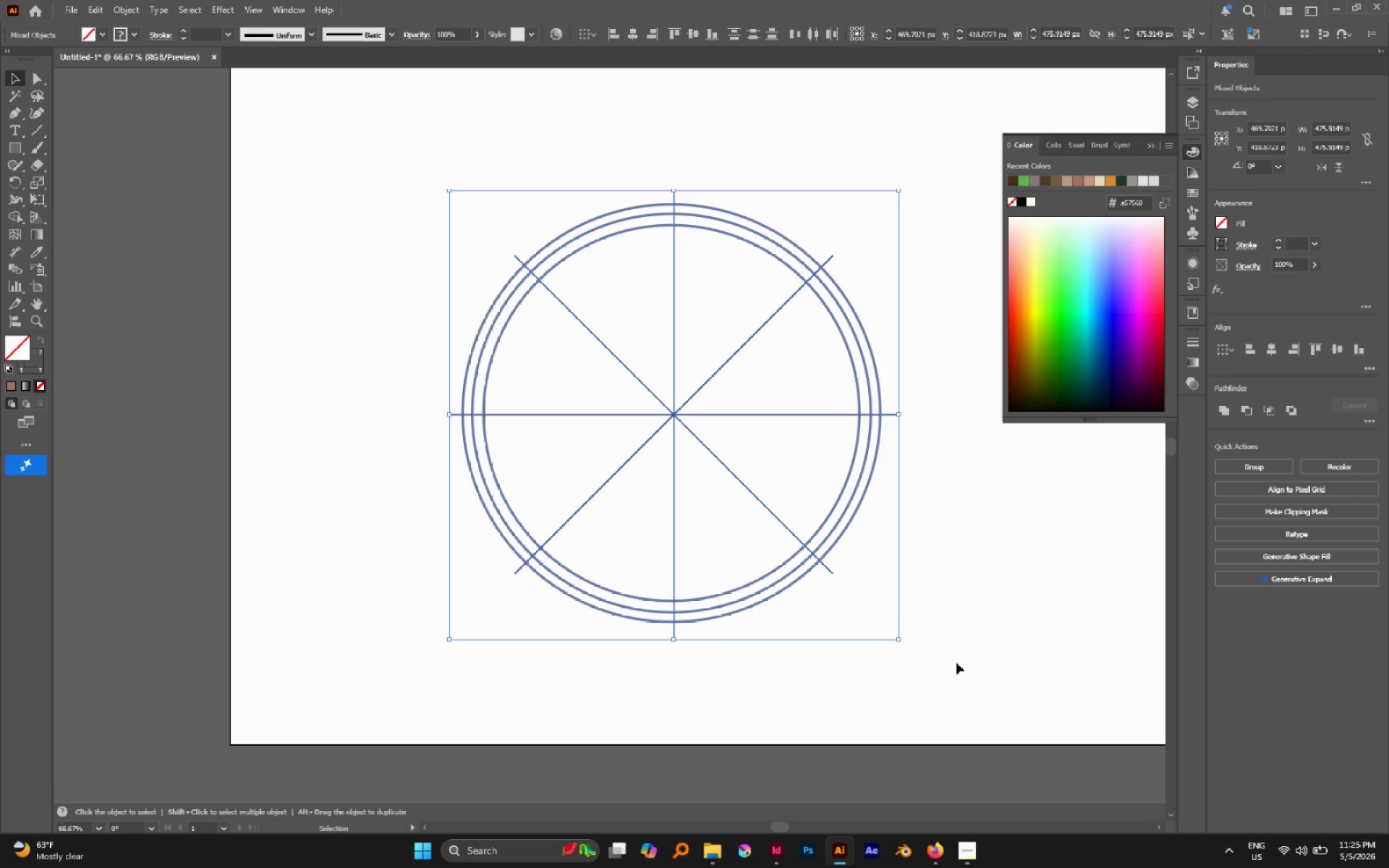 
left_click([956, 663])
 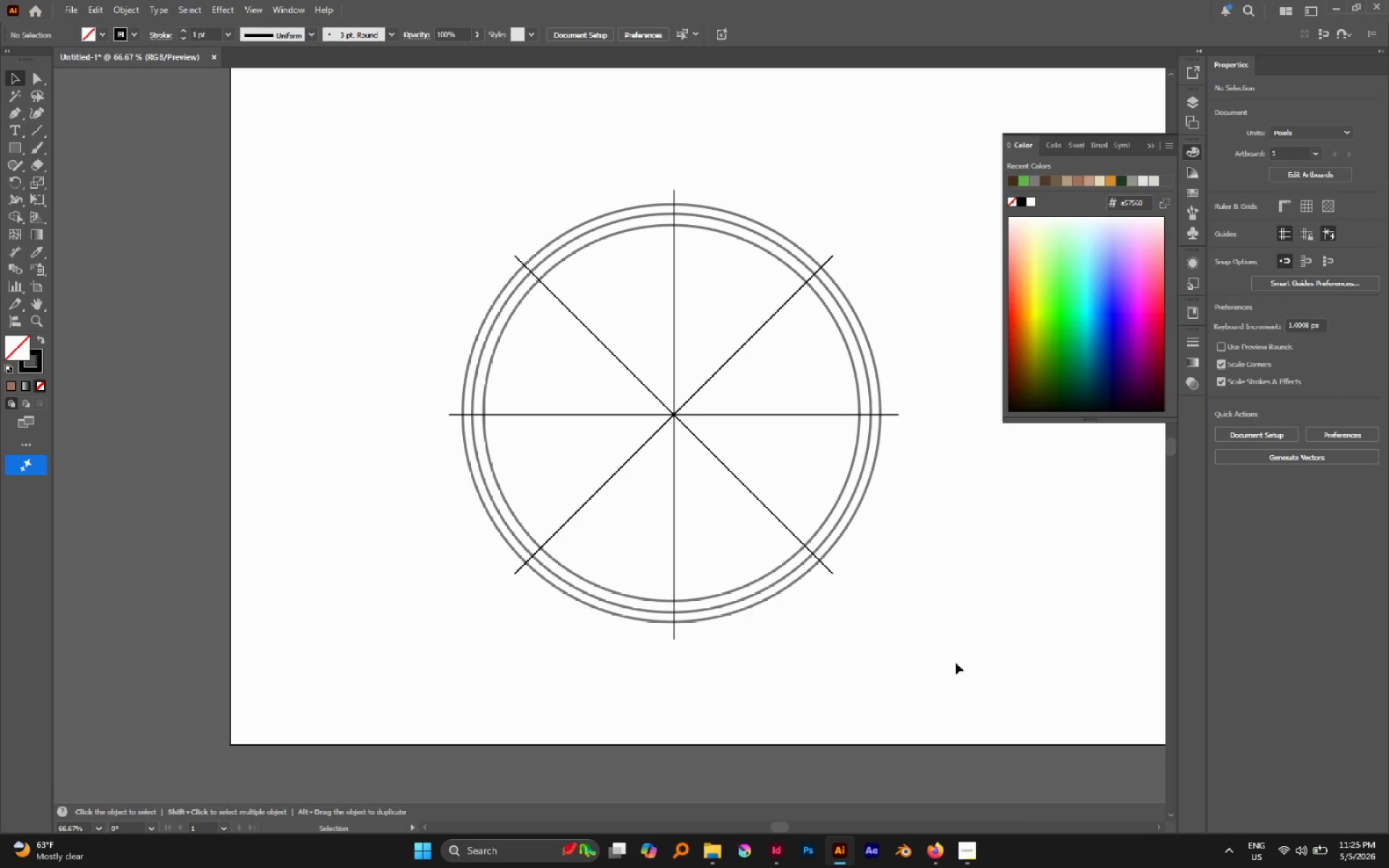 
left_click_drag(start_coordinate=[956, 663], to_coordinate=[399, 150])
 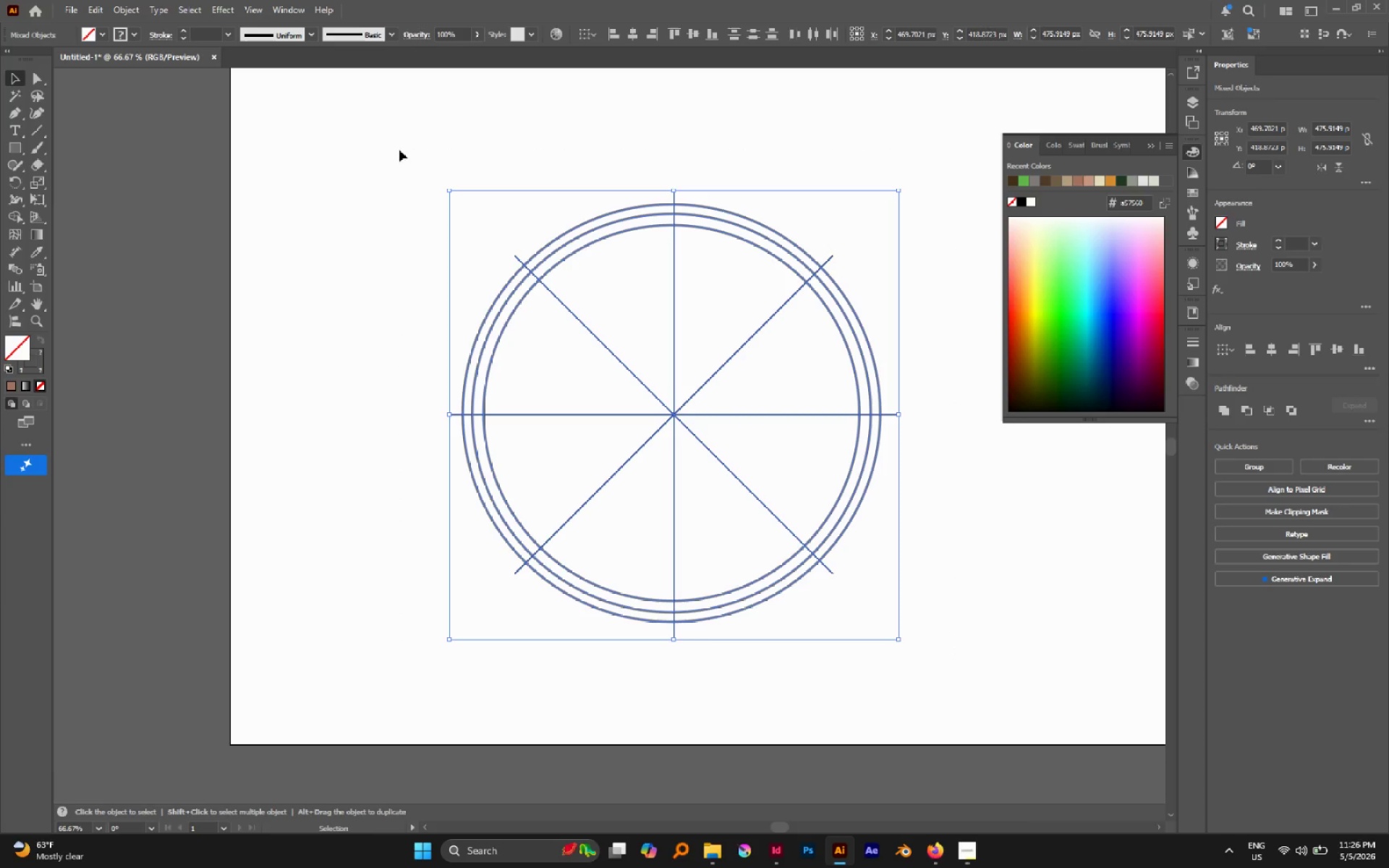 
key(CapsLock)
 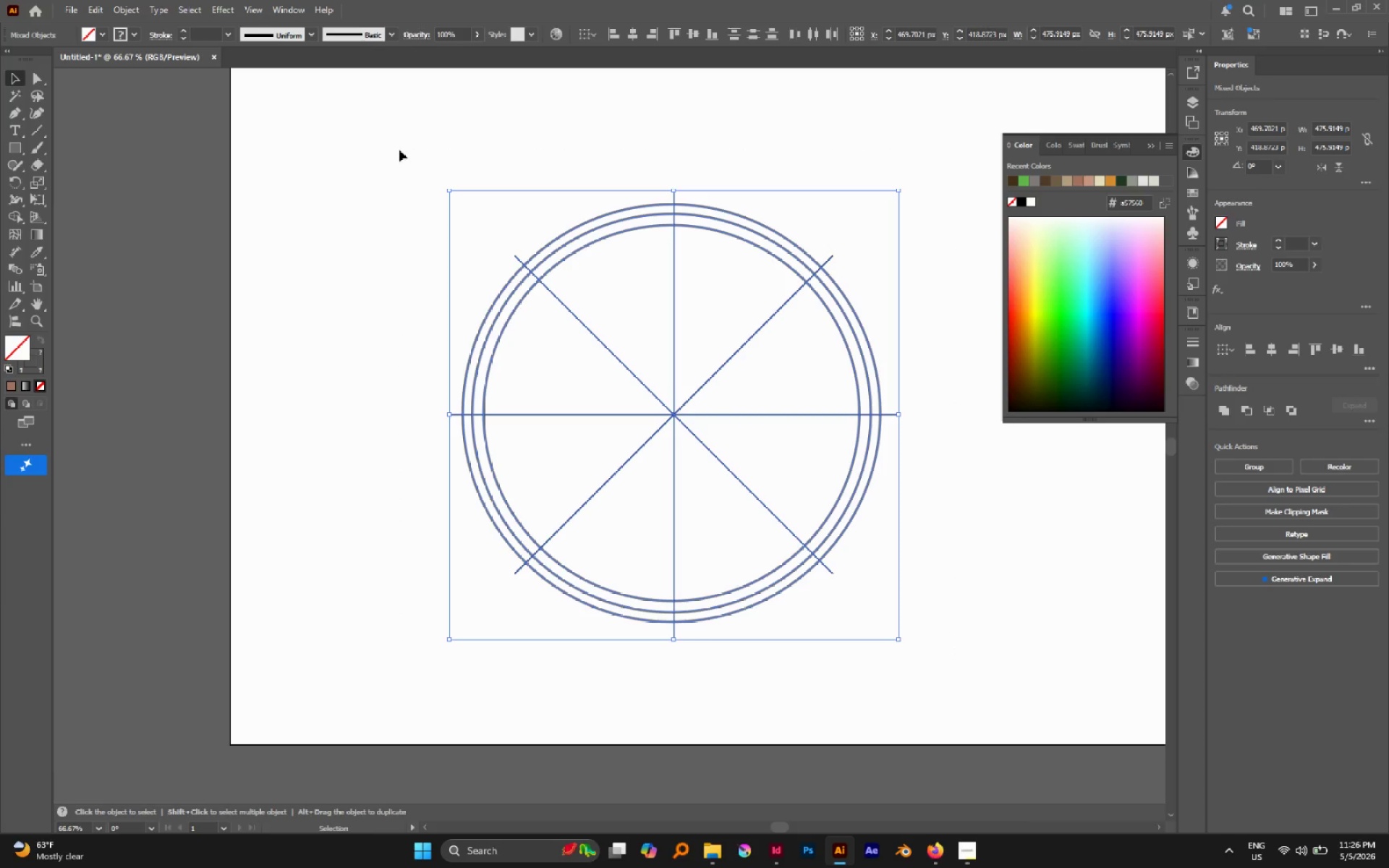 
key(CapsLock)
 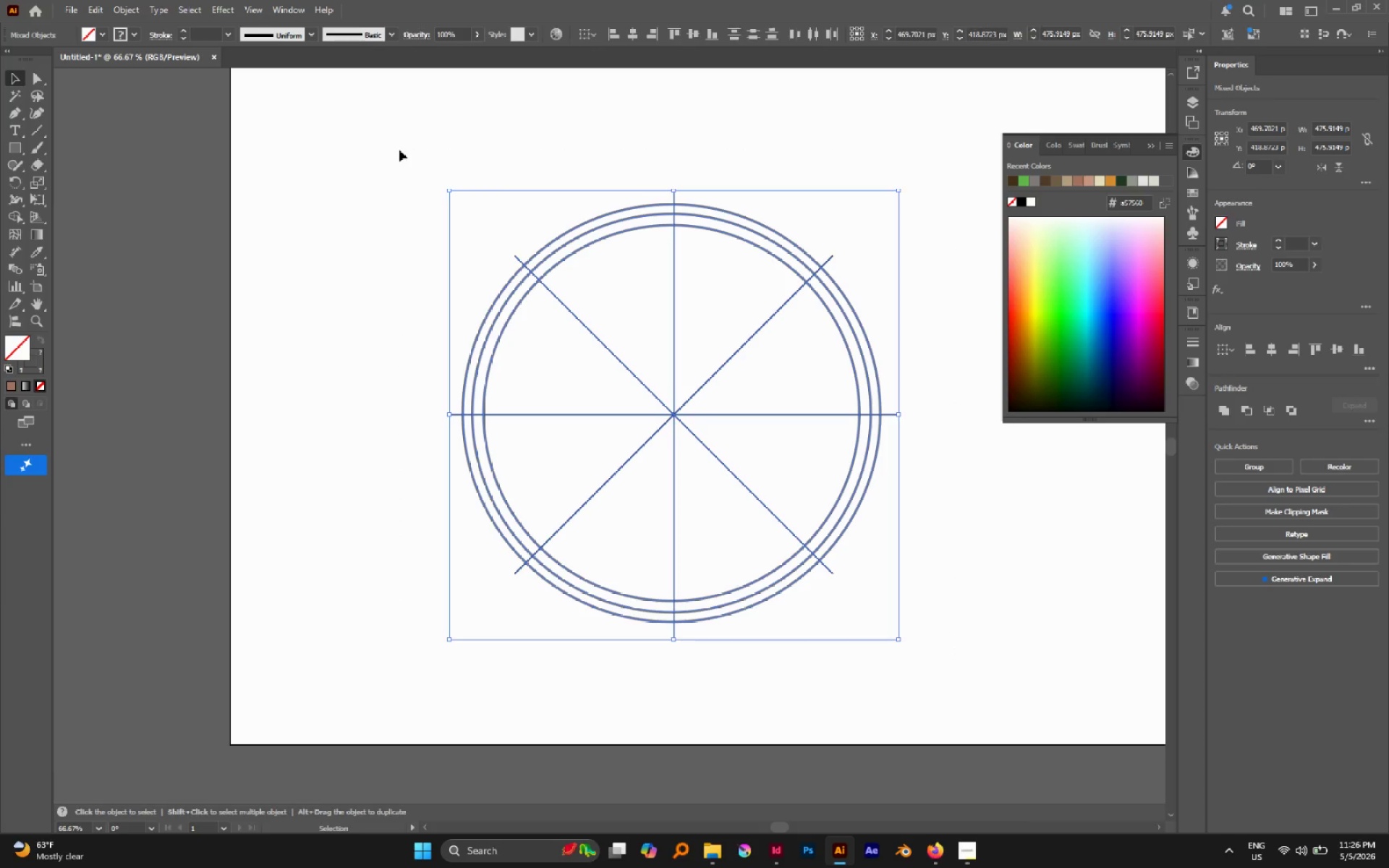 
key(A)
 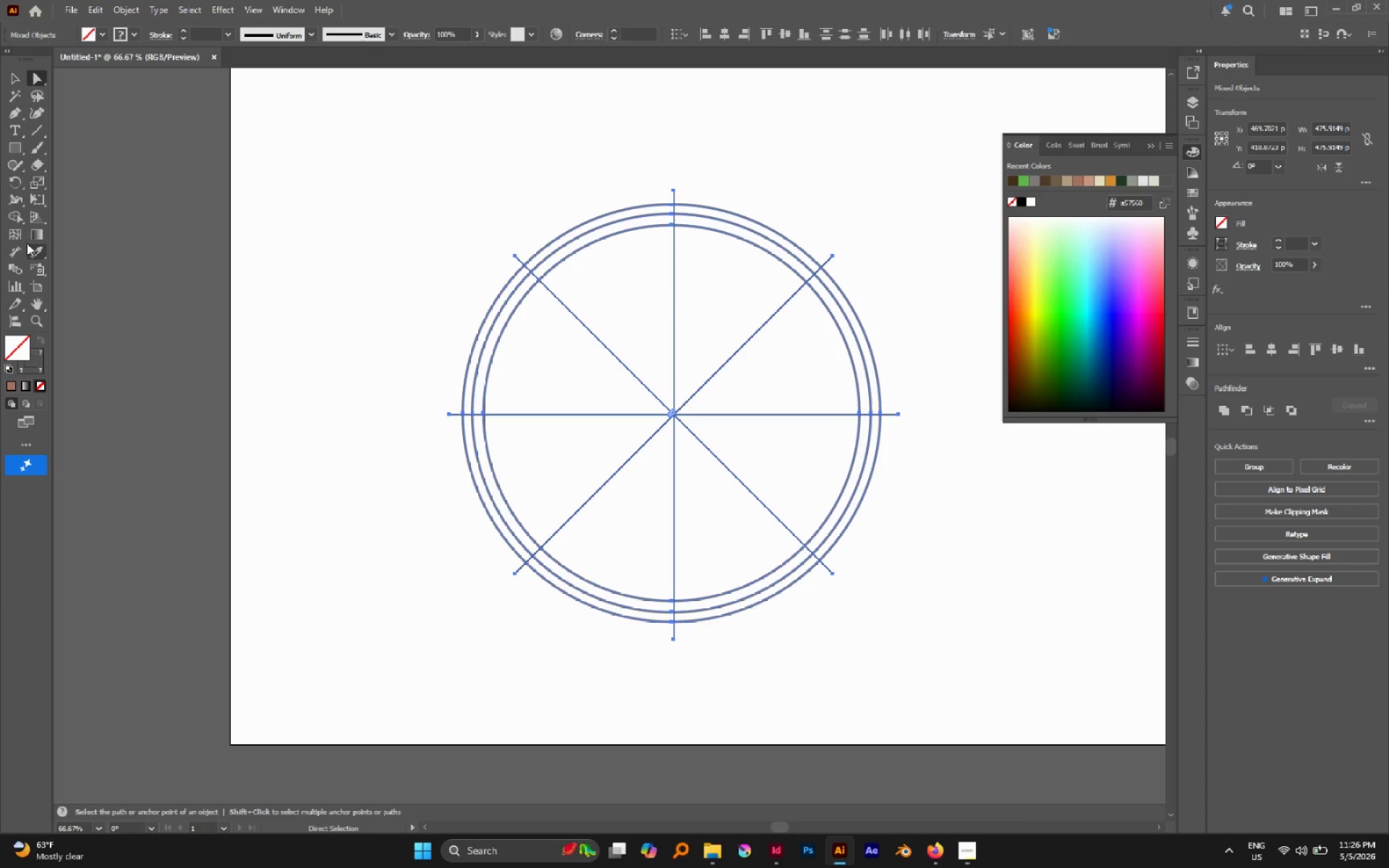 
left_click([19, 219])
 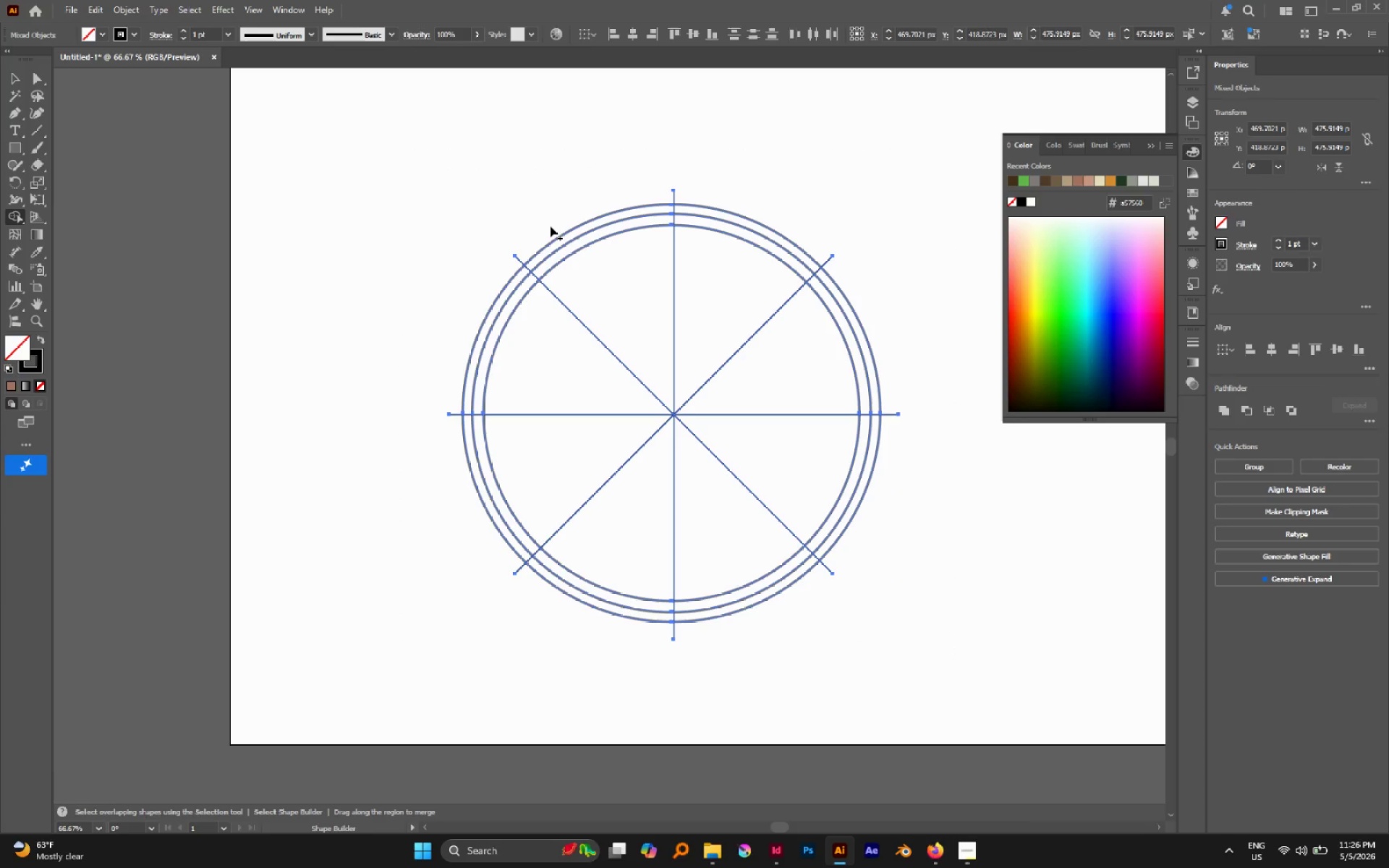 
hold_key(key=AltLeft, duration=2.1)
left_click_drag(start_coordinate=[668, 195], to_coordinate=[695, 205])
 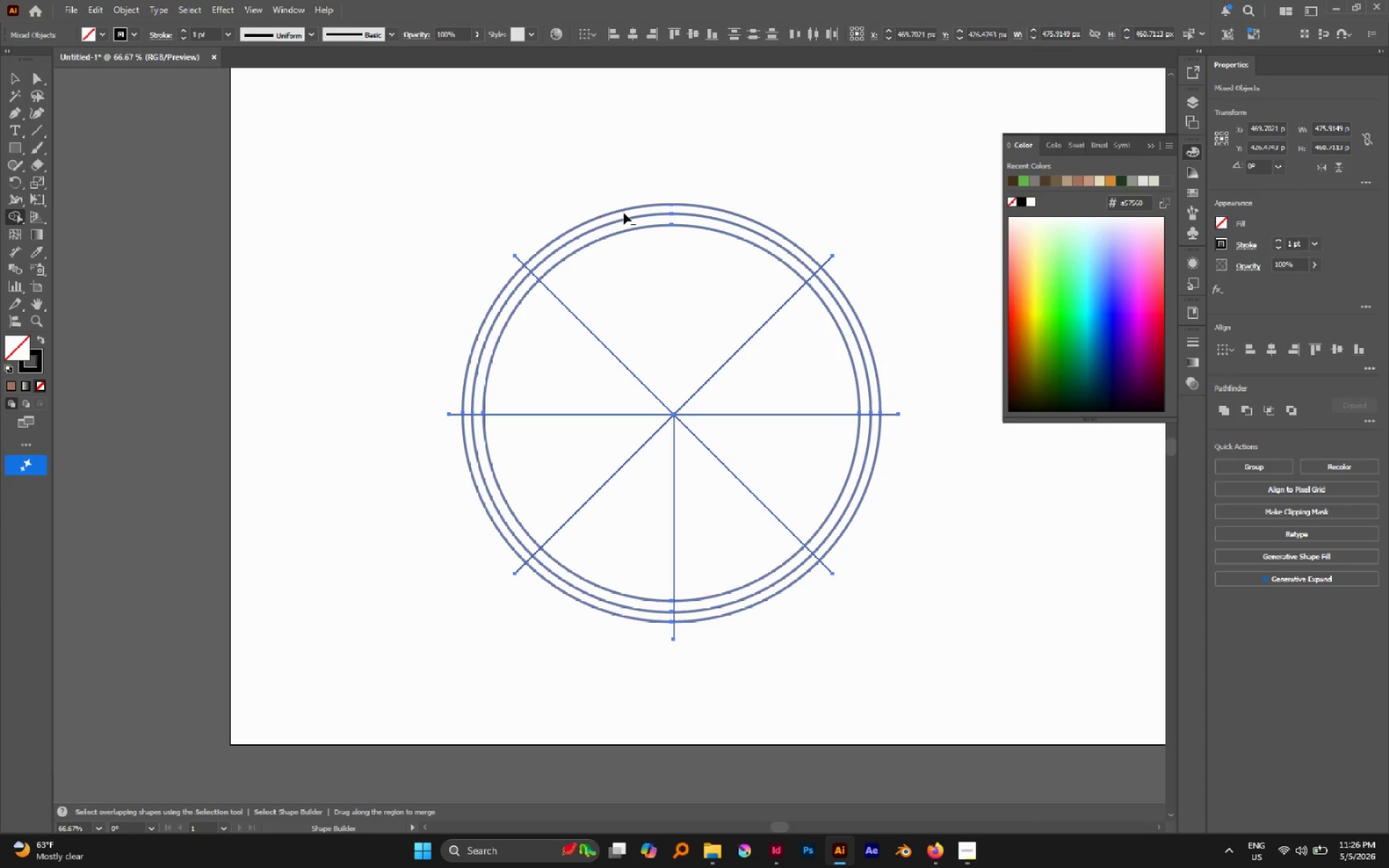 
left_click_drag(start_coordinate=[595, 203], to_coordinate=[648, 309])
 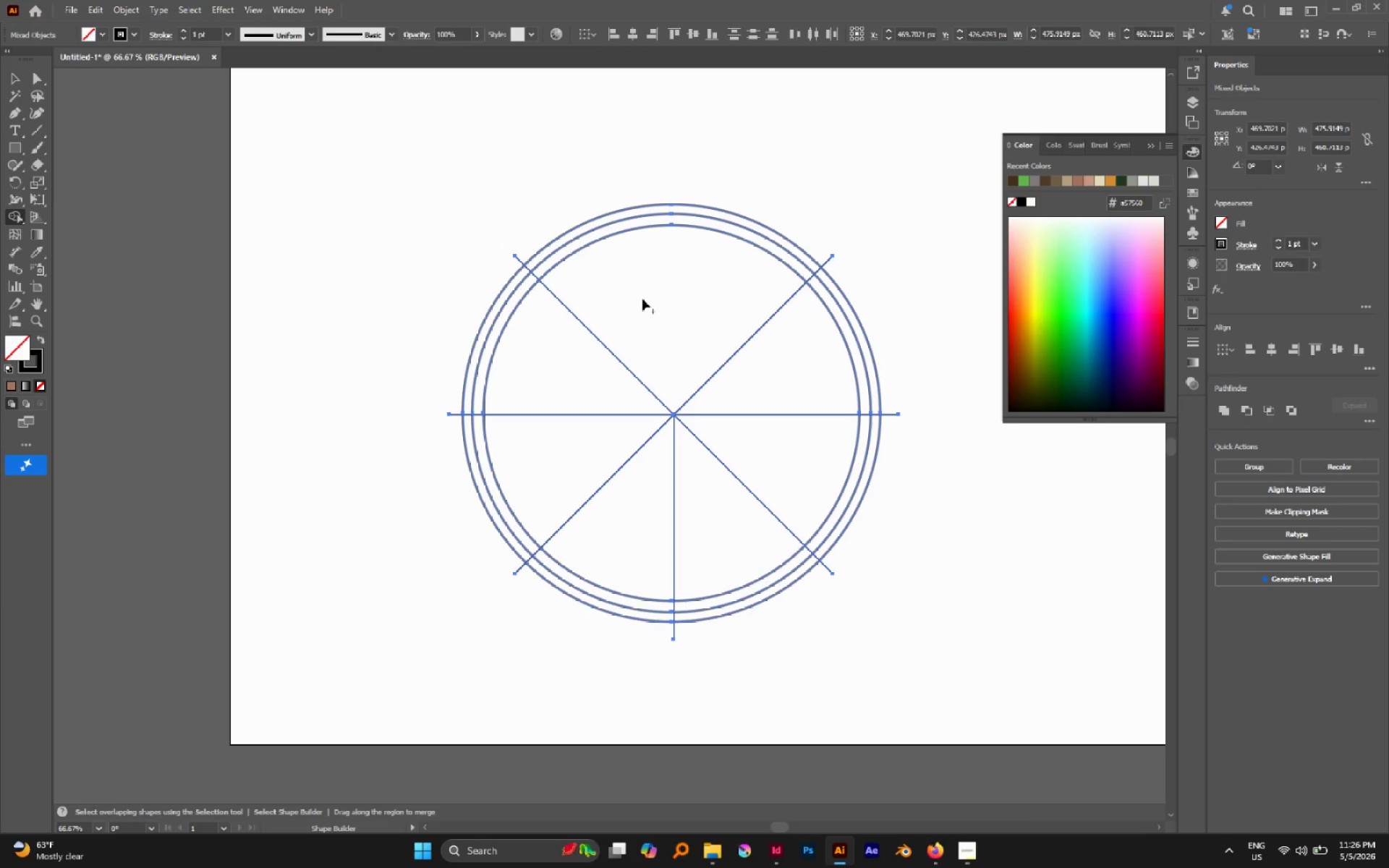 
key(V)
 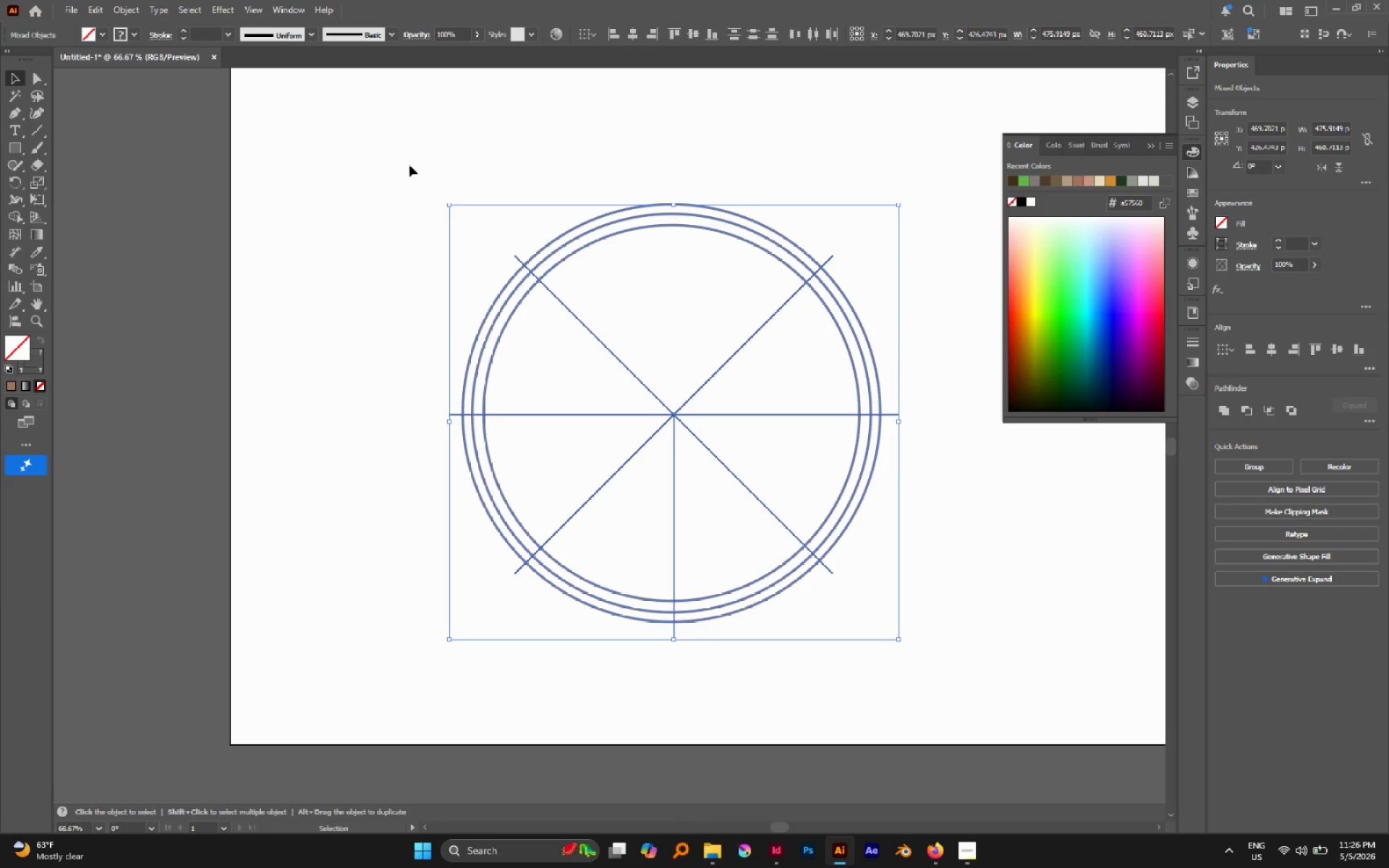 
left_click_drag(start_coordinate=[401, 158], to_coordinate=[903, 651])
 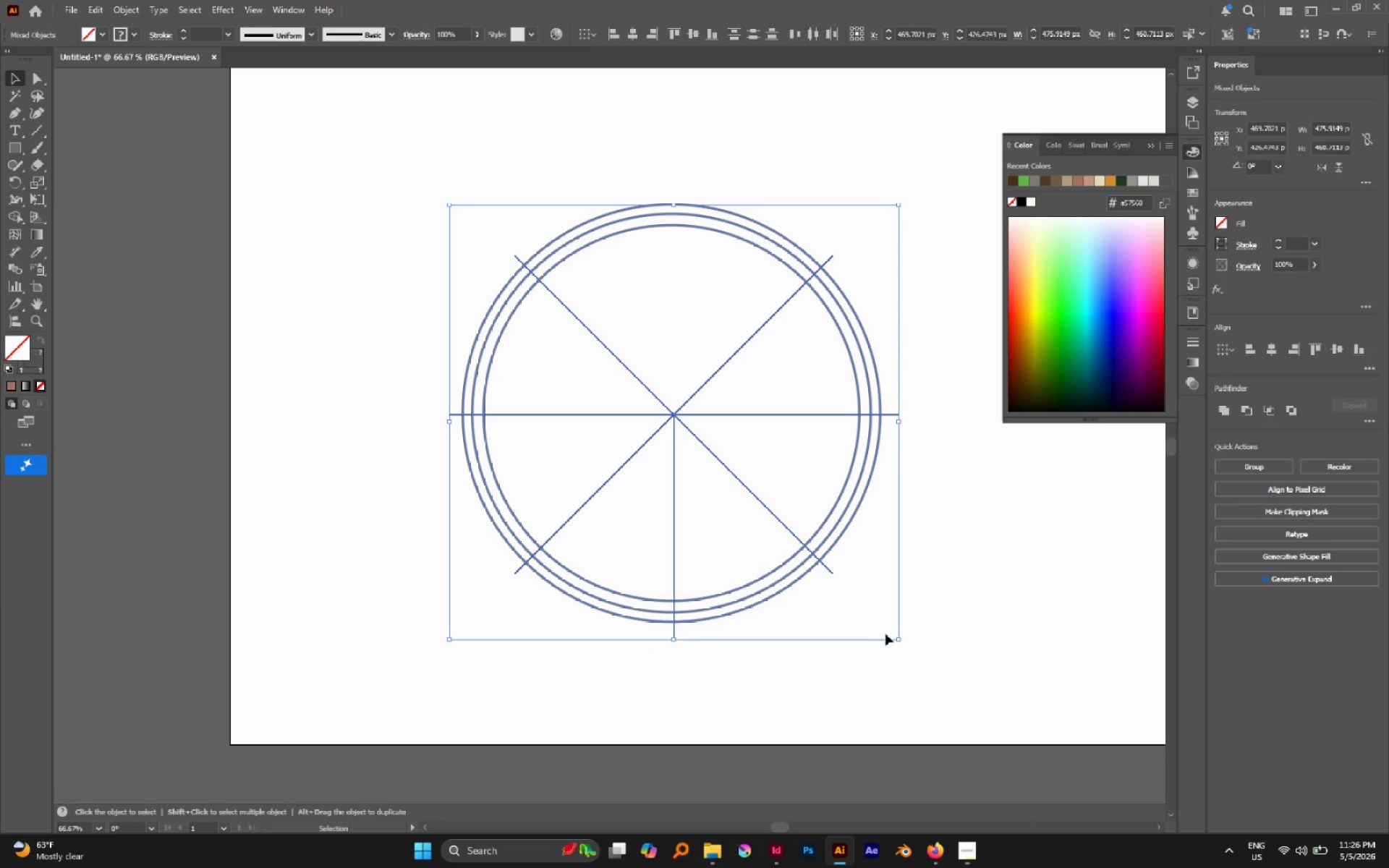 
key(Delete)
 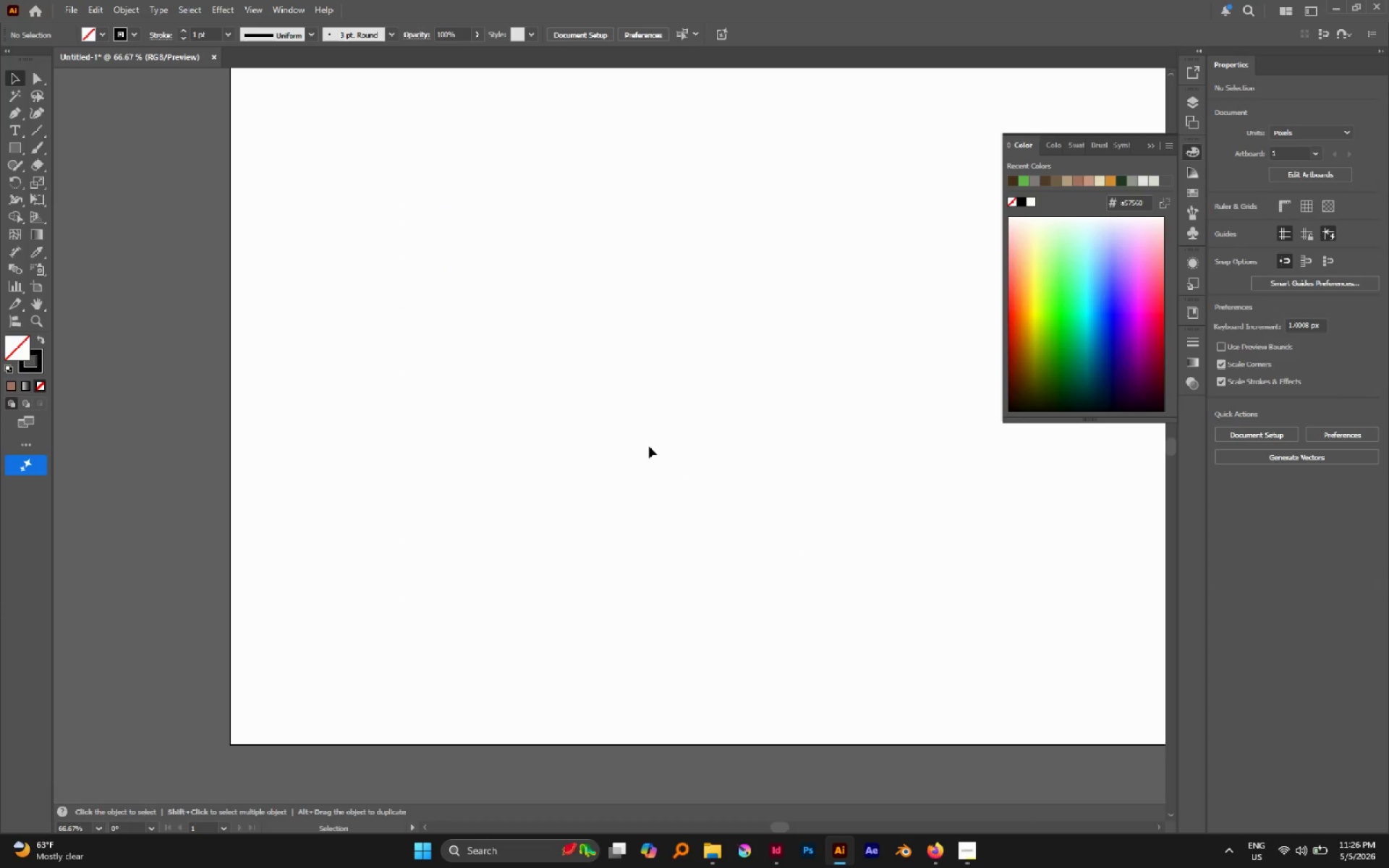 
key(Control+Z)
 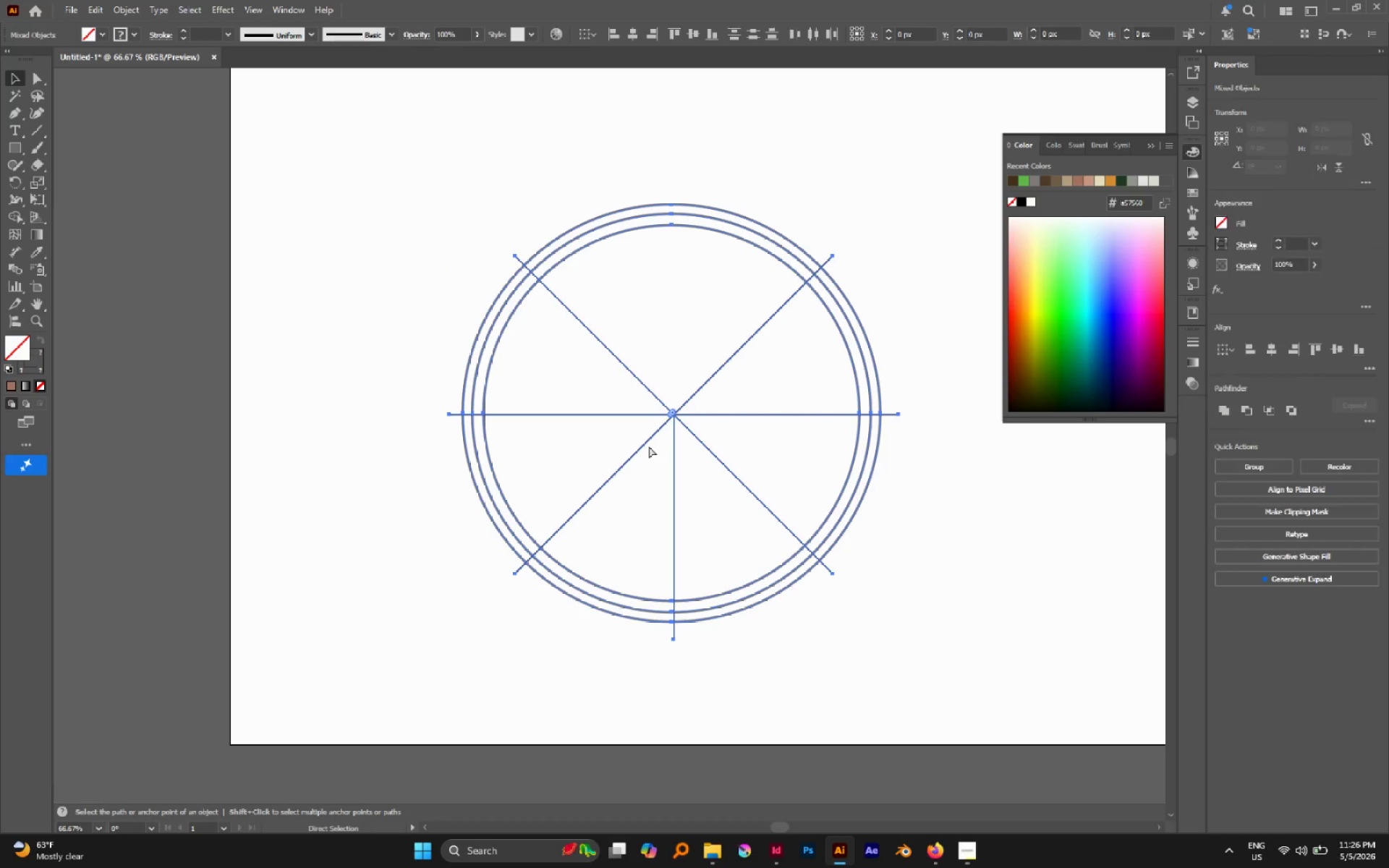 
key(Control+Z)
 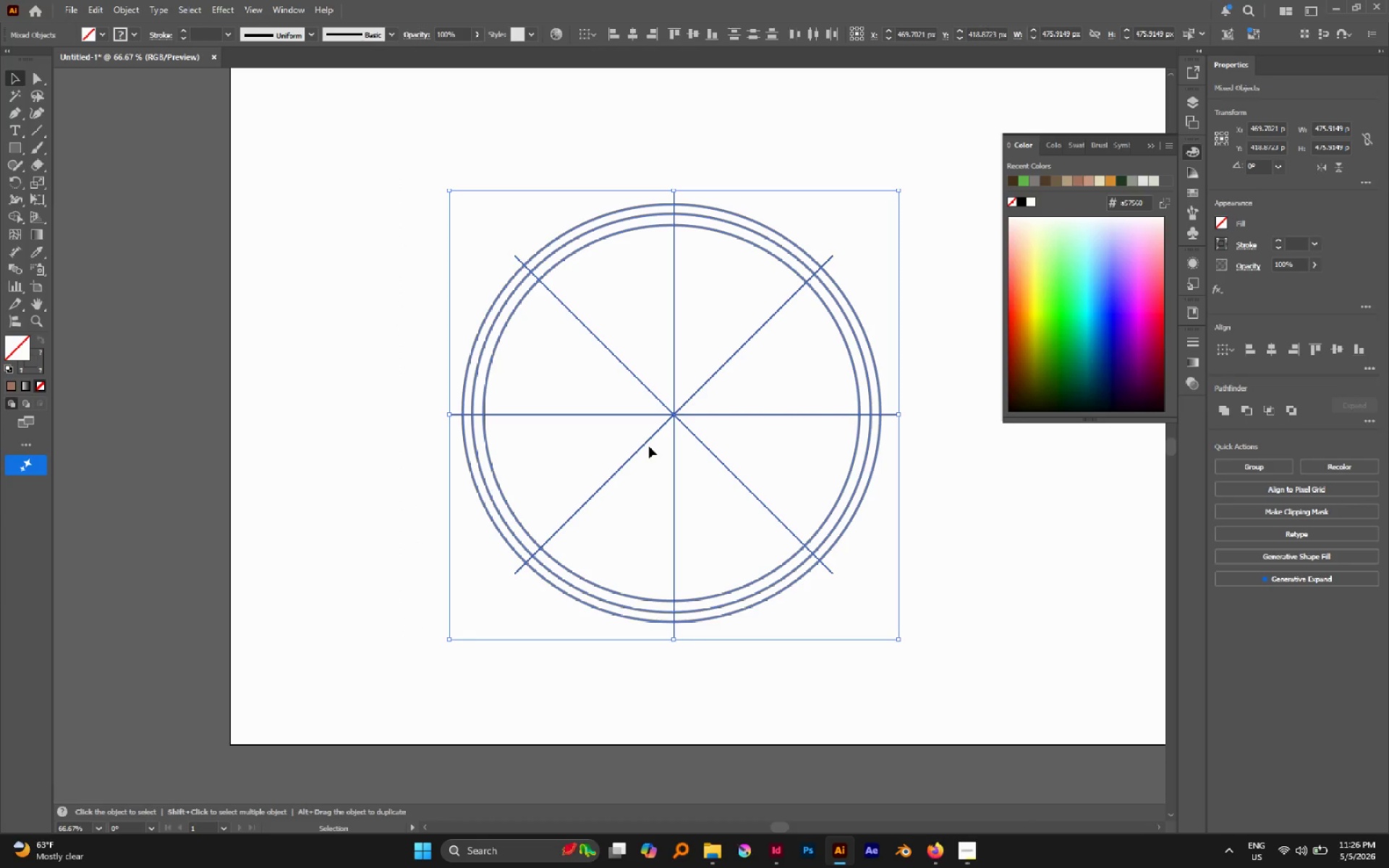 
key(V)
 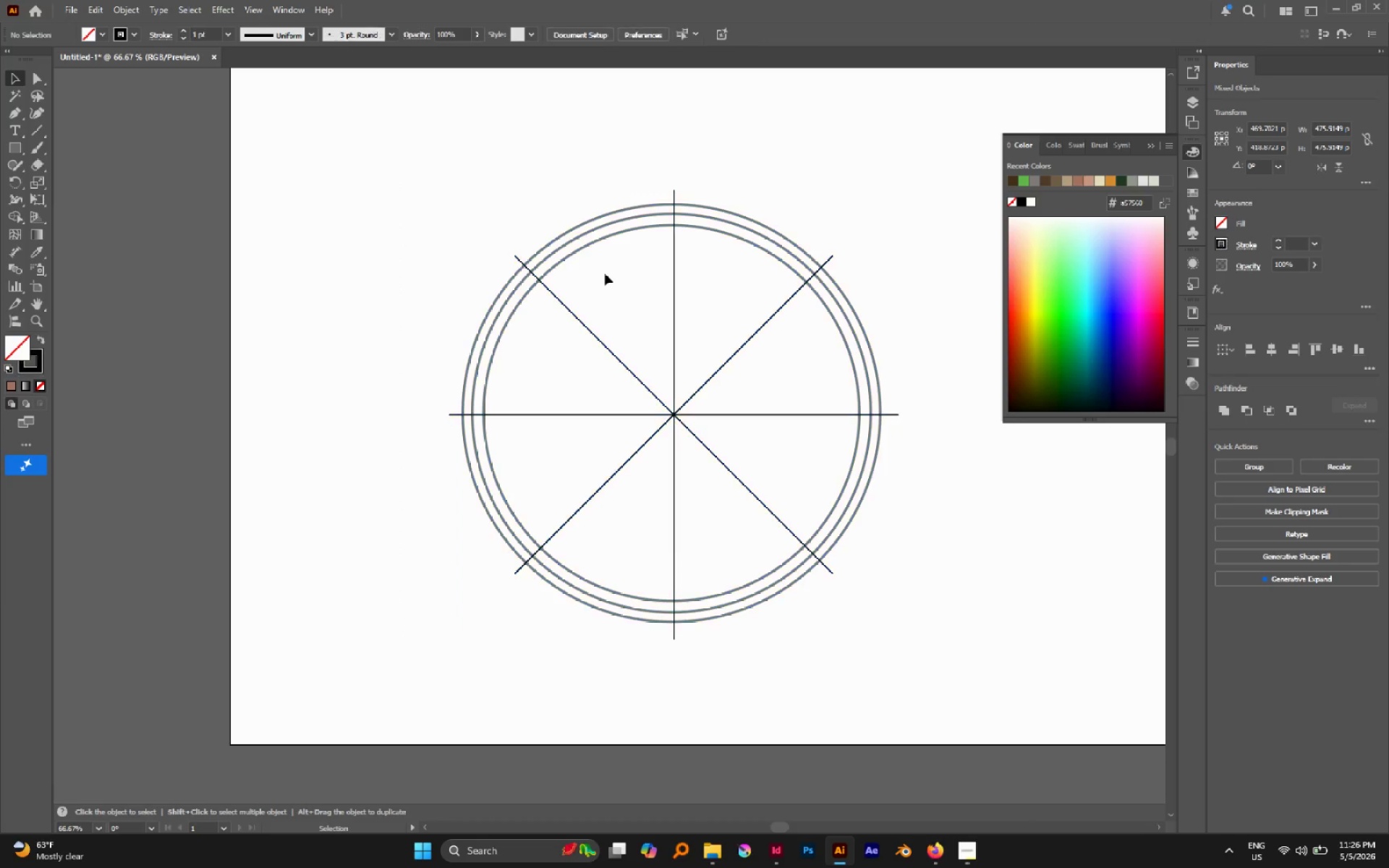 
left_click_drag(start_coordinate=[605, 271], to_coordinate=[551, 176])
 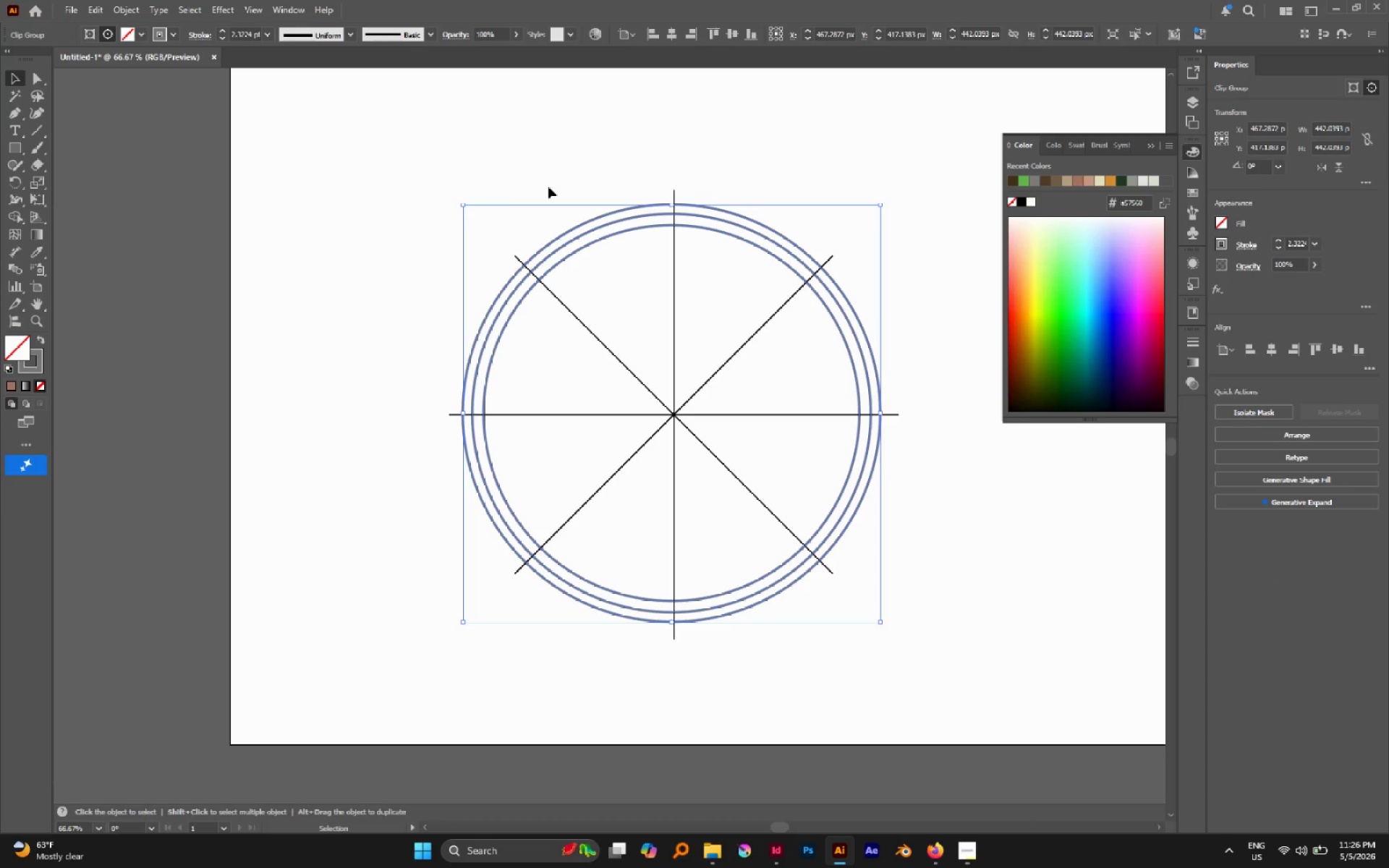 
key(Delete)
 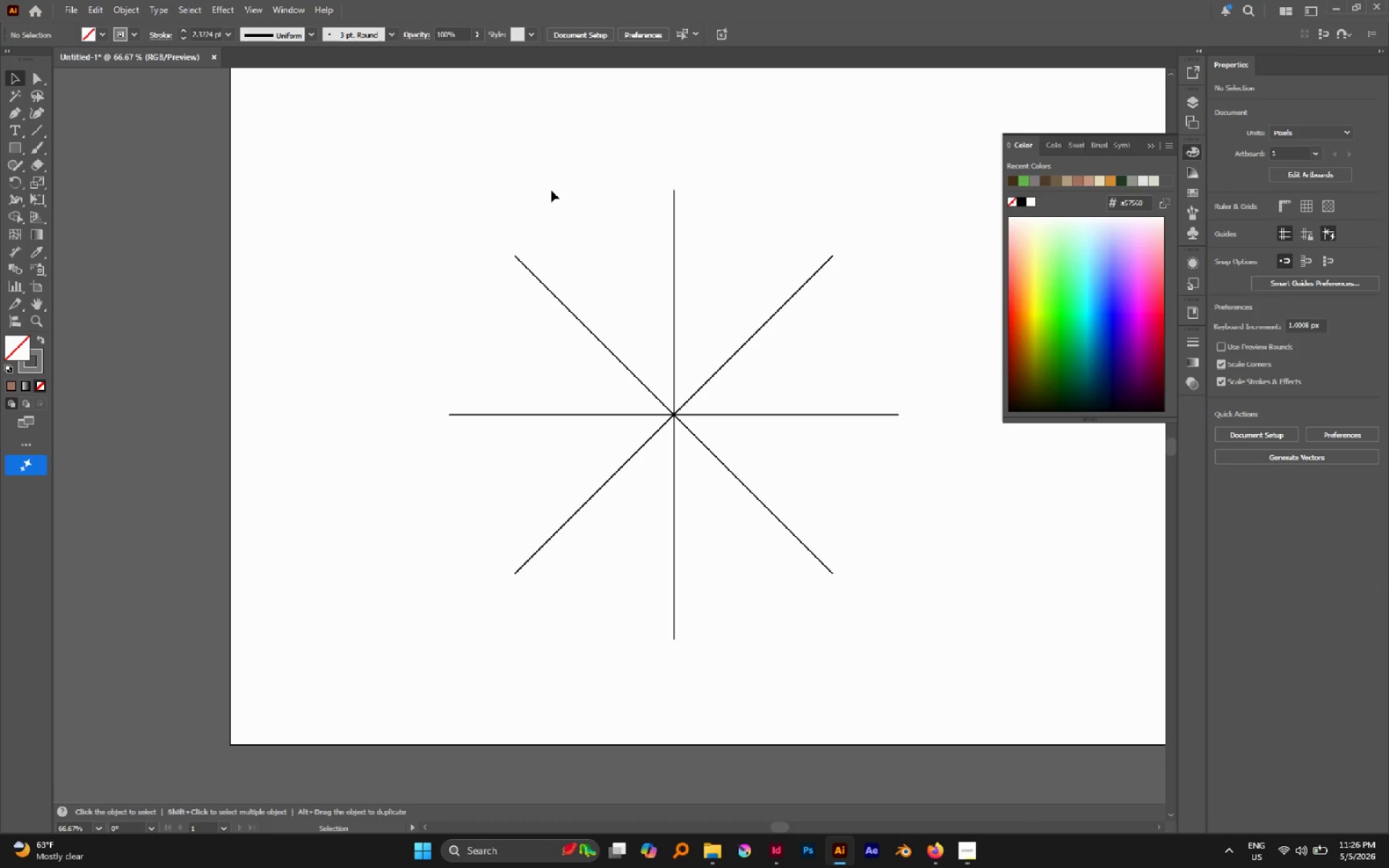 
key(L)
 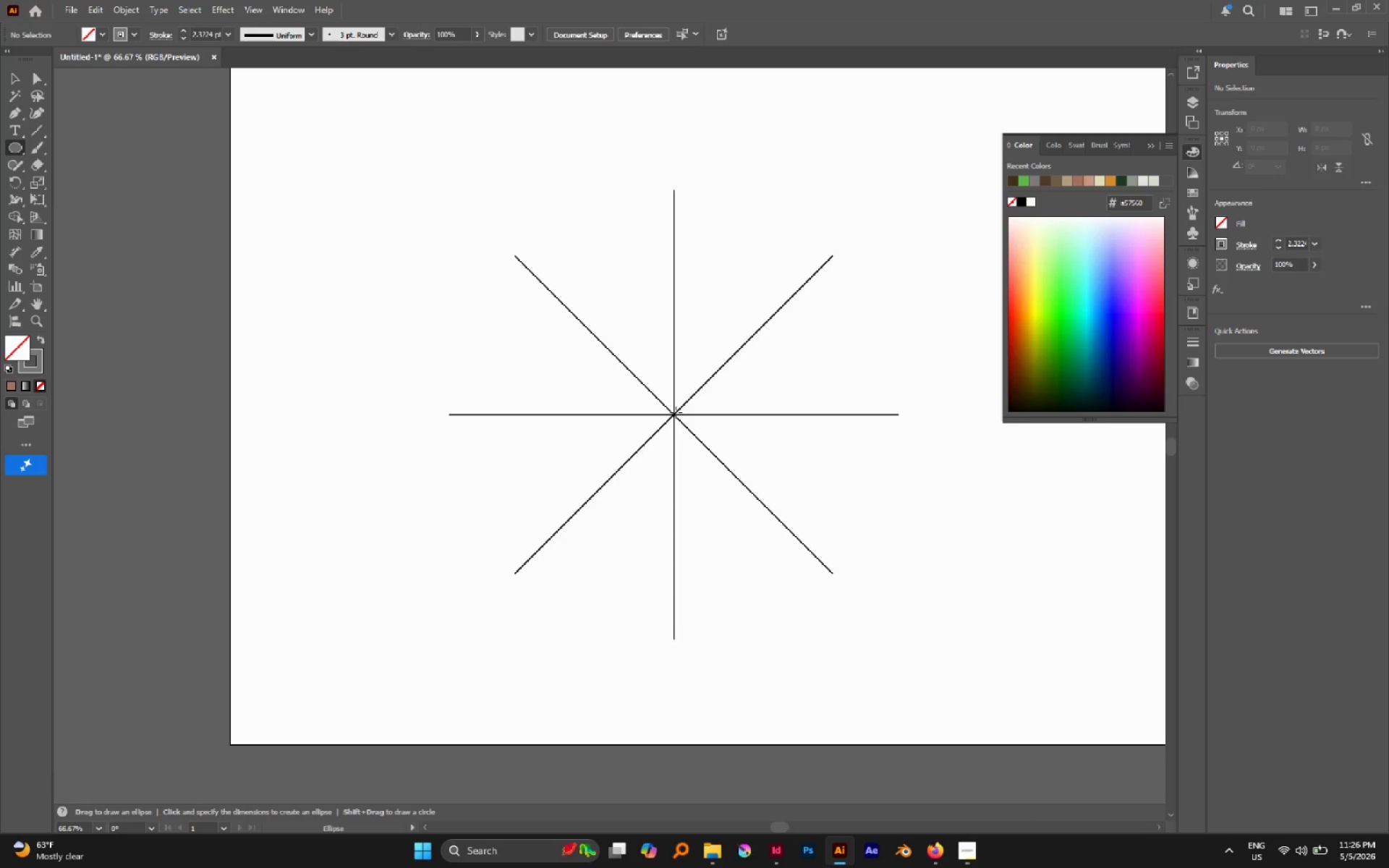 
hold_key(key=AltLeft, duration=2.67)
hold_key(key=ShiftLeft, duration=2.19)
left_click_drag(start_coordinate=[673, 414], to_coordinate=[837, 410])
 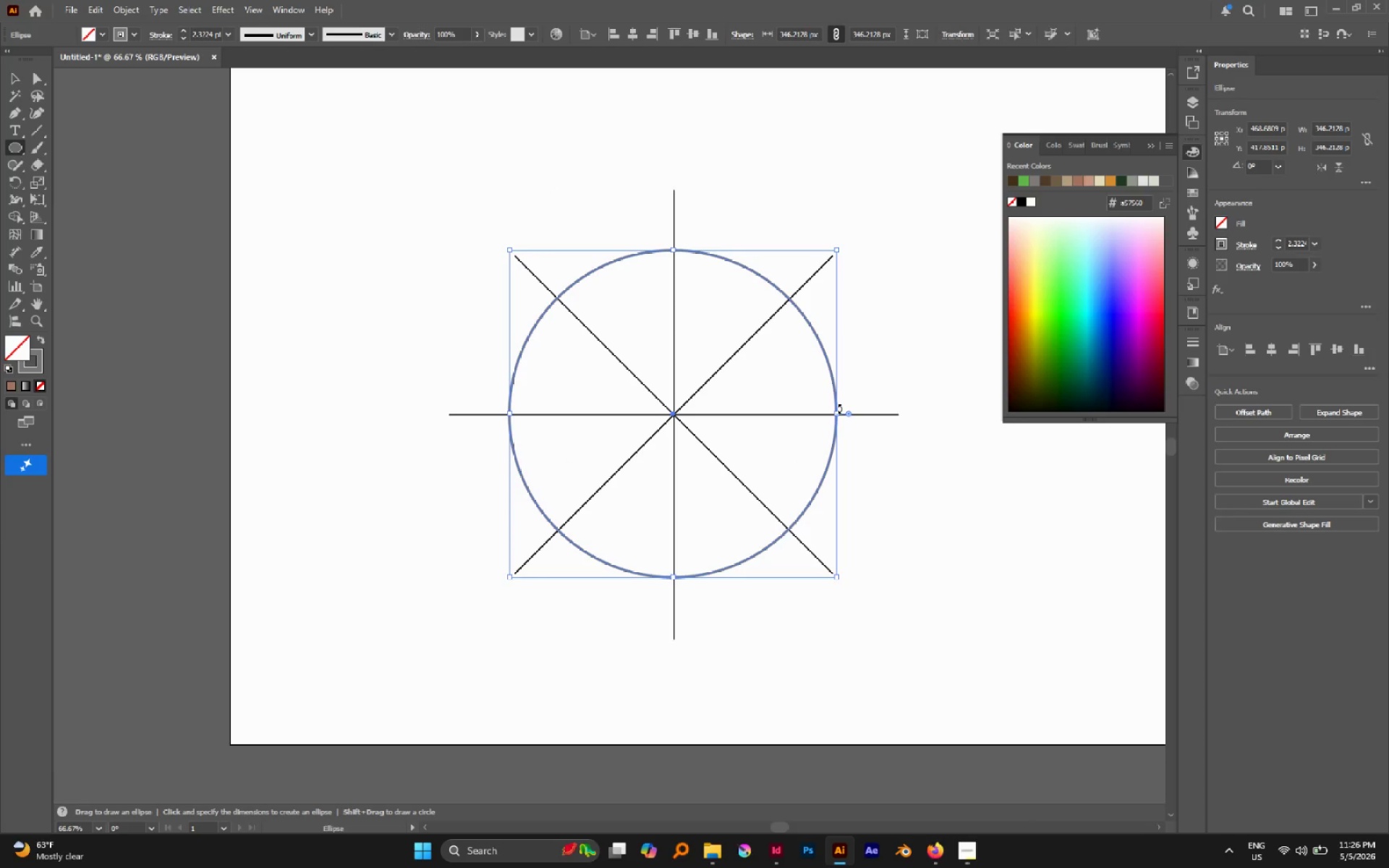 
key(V)
 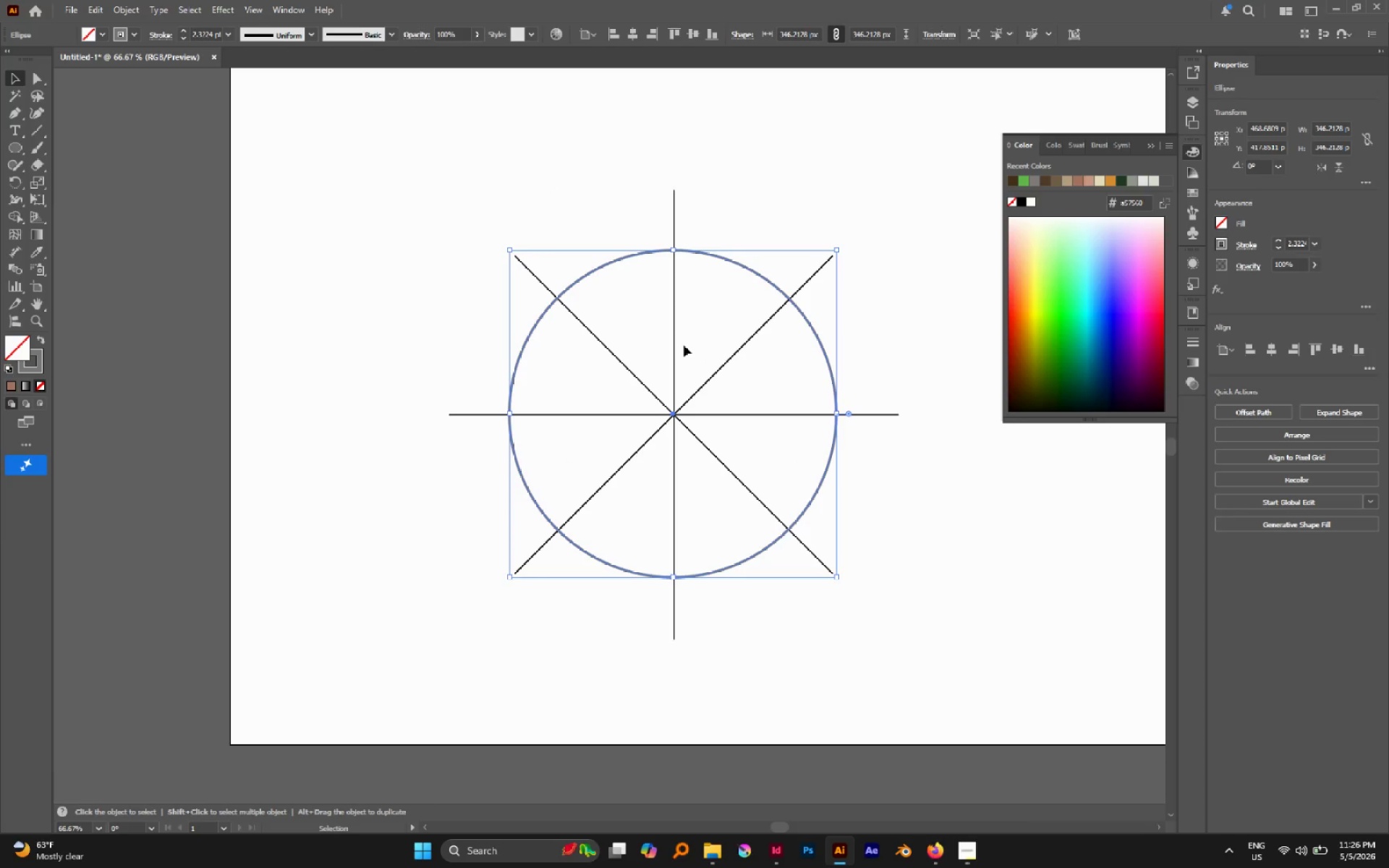 
hold_key(key=ShiftLeft, duration=0.58)
left_click([675, 340])
 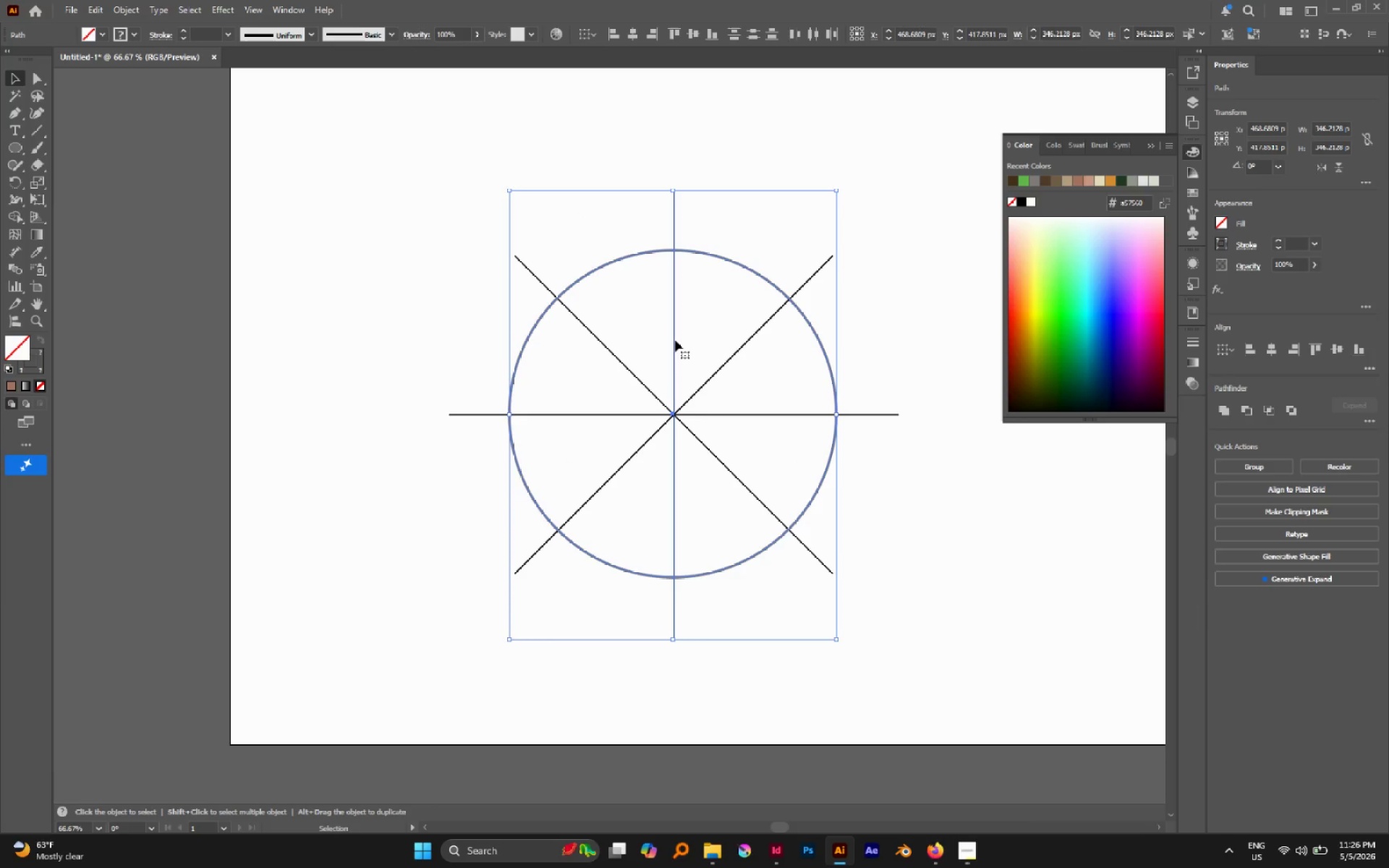 
double_click([675, 340])
 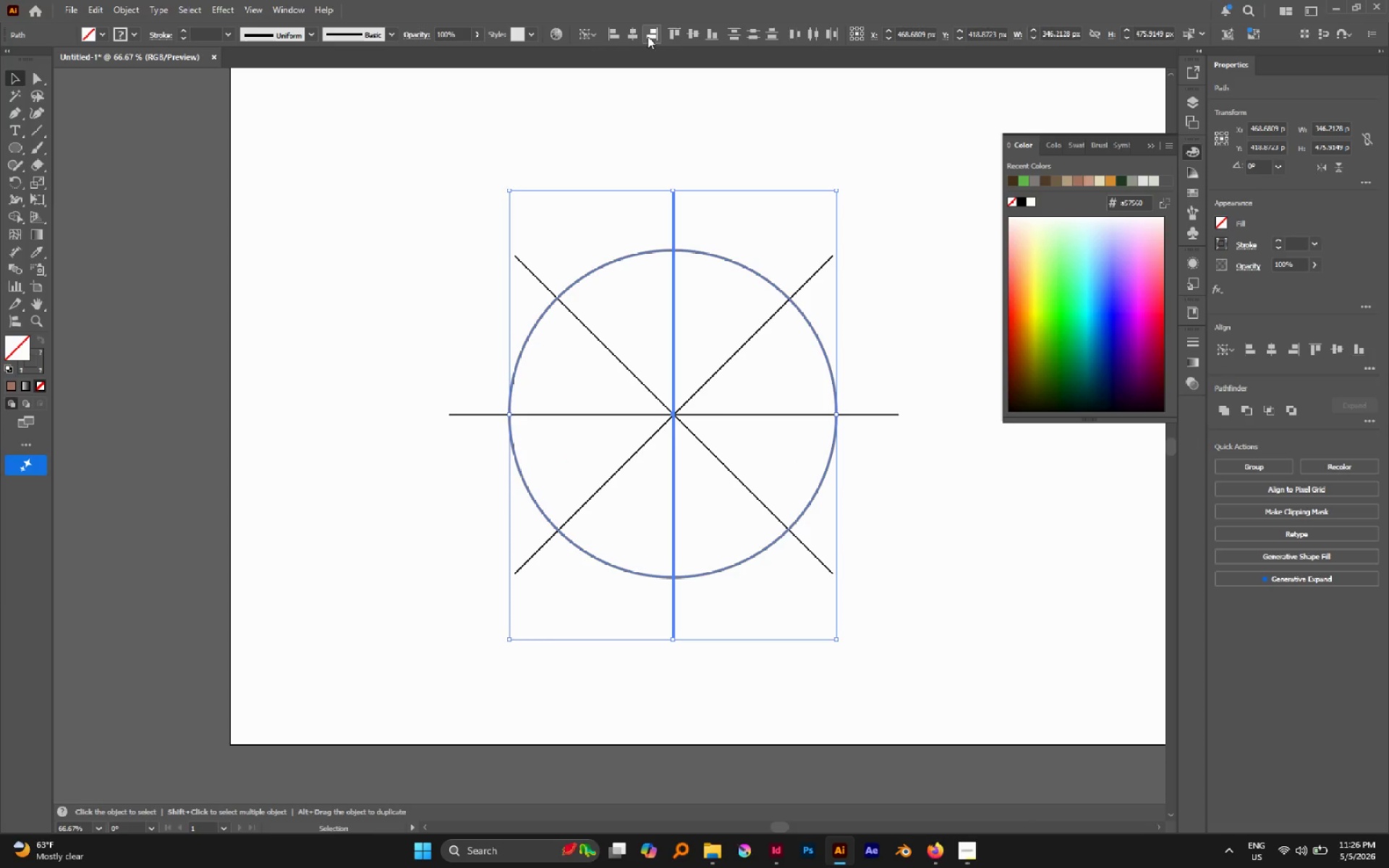 
left_click([638, 32])
 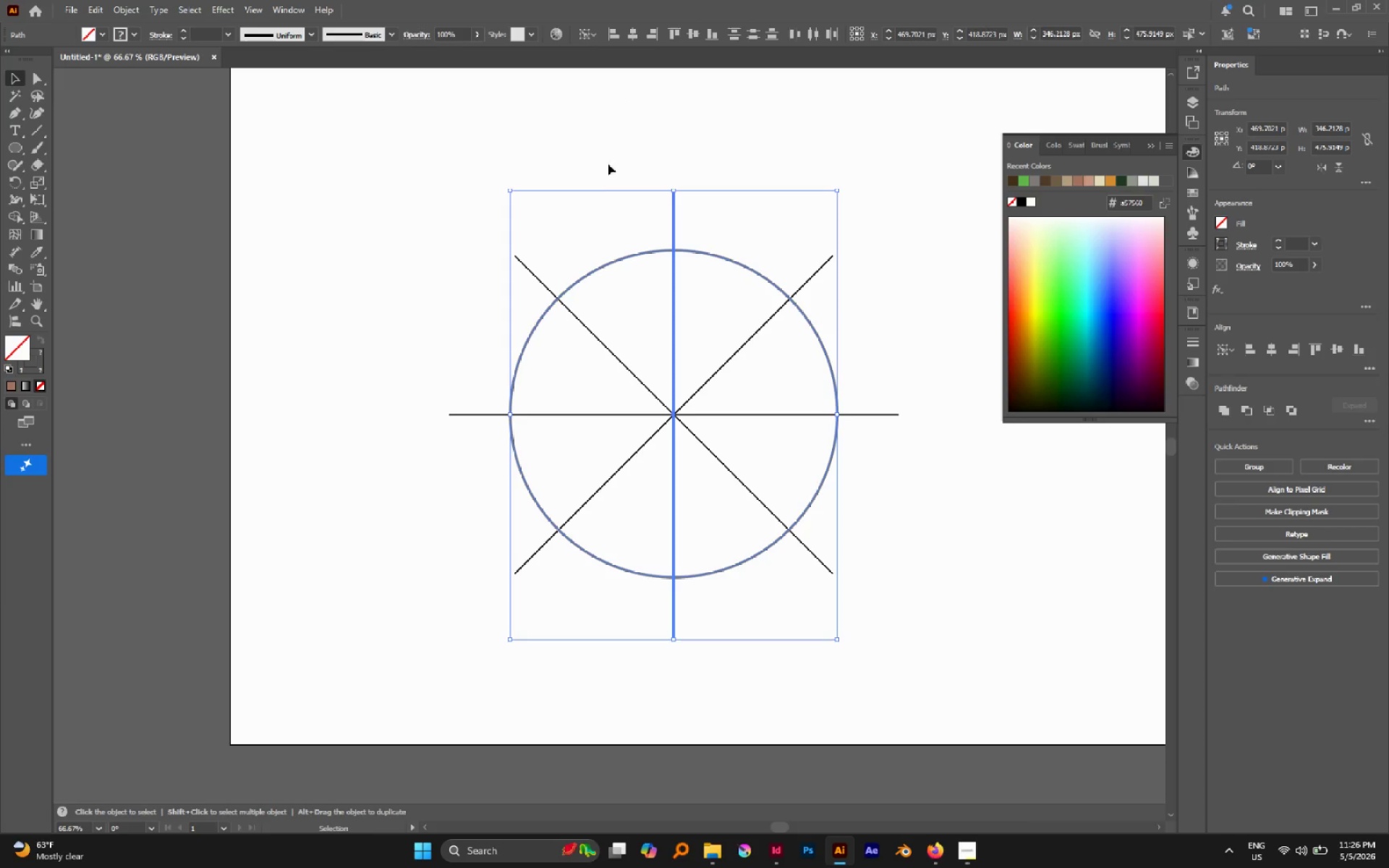 
left_click([603, 175])
 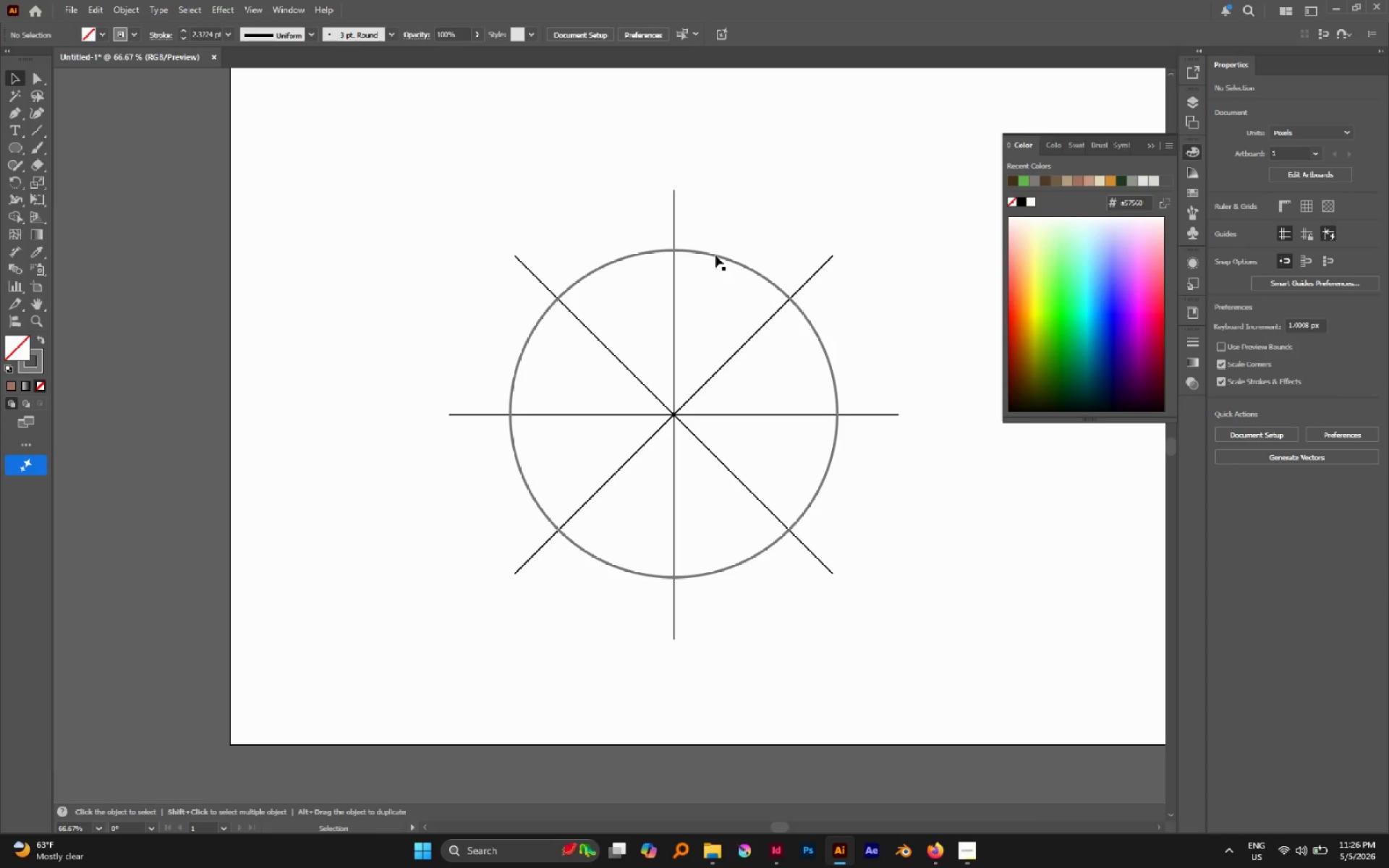 
left_click([715, 255])
 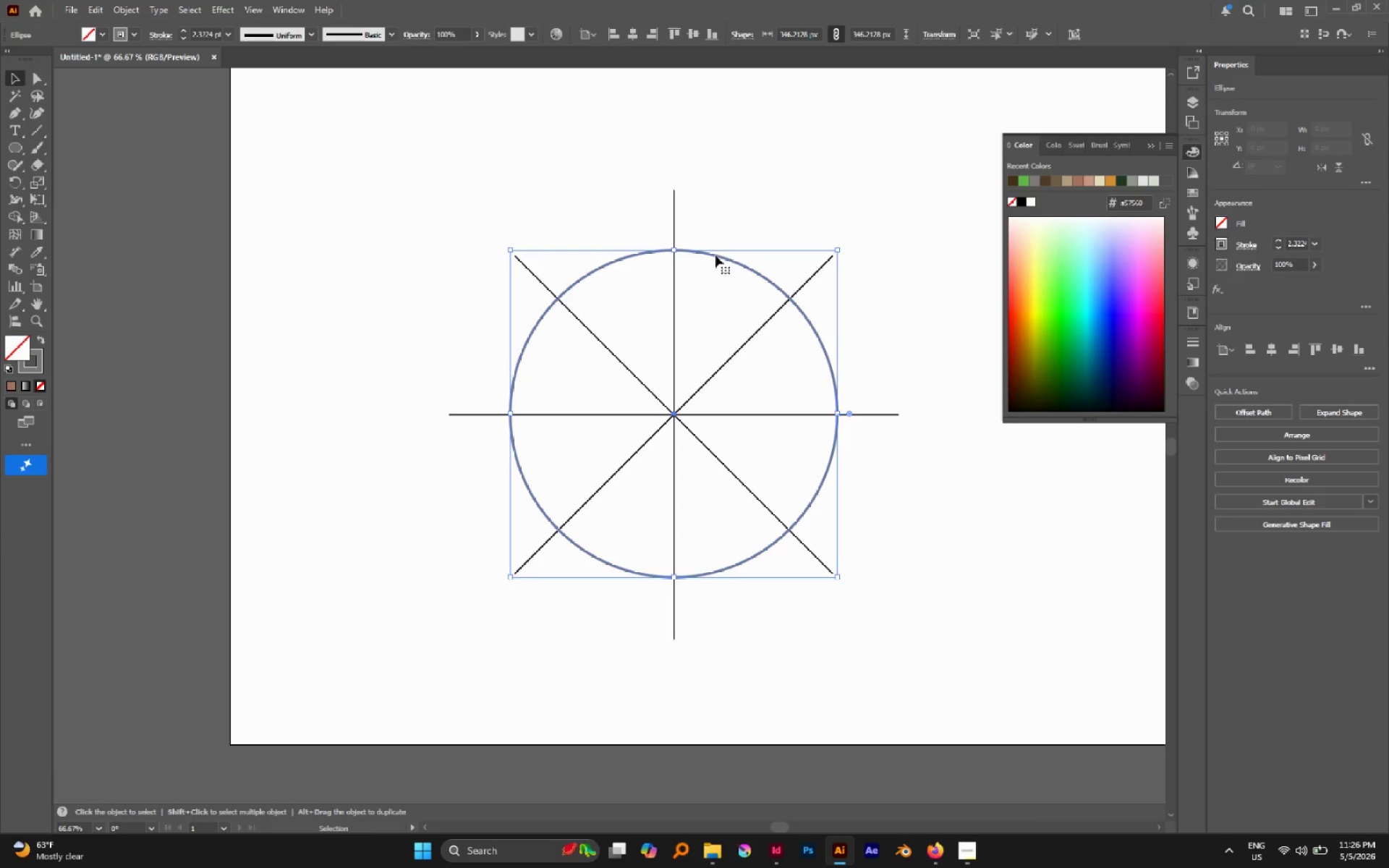 
key(Control+C)
 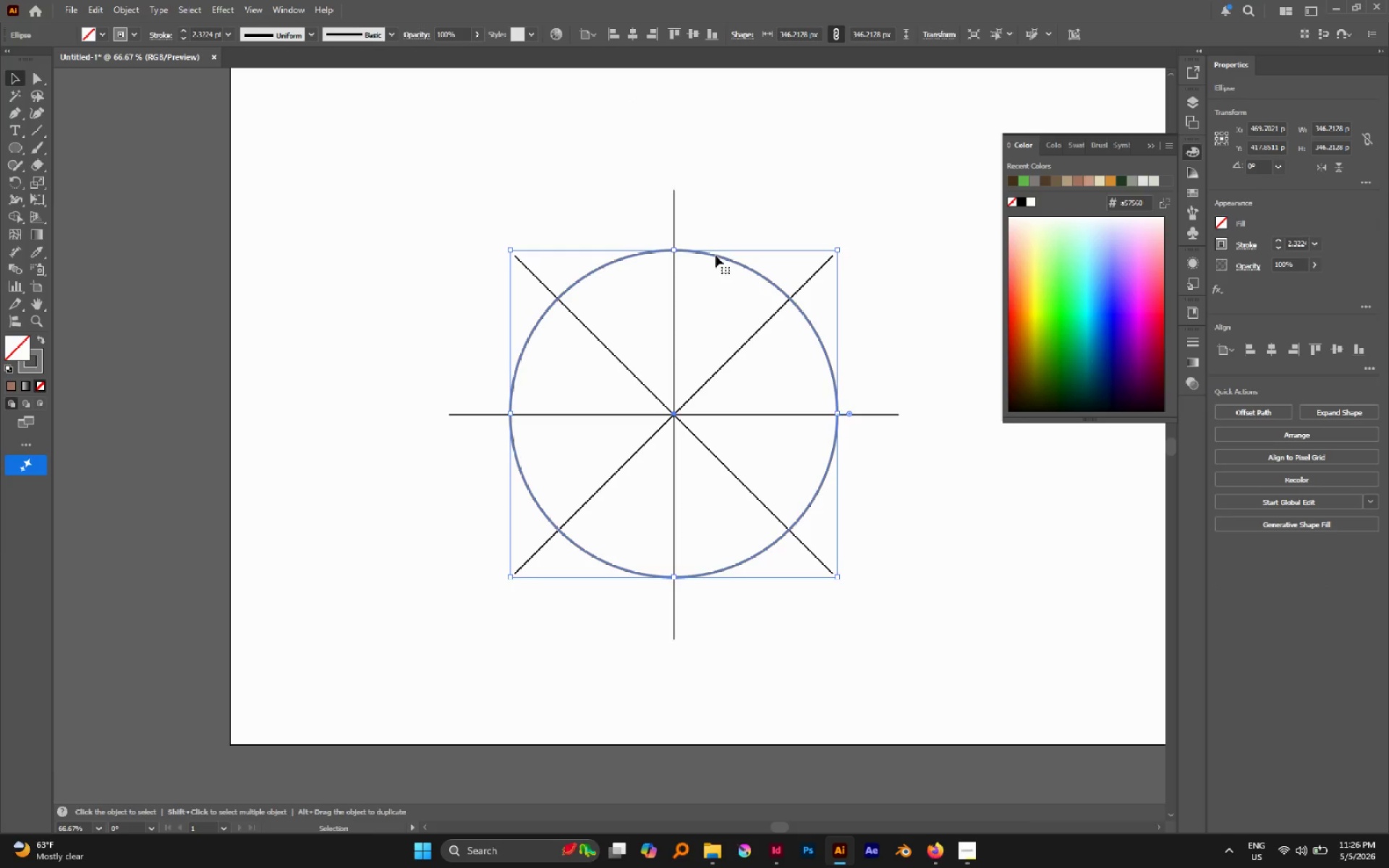 
key(Control+Shift+V)
 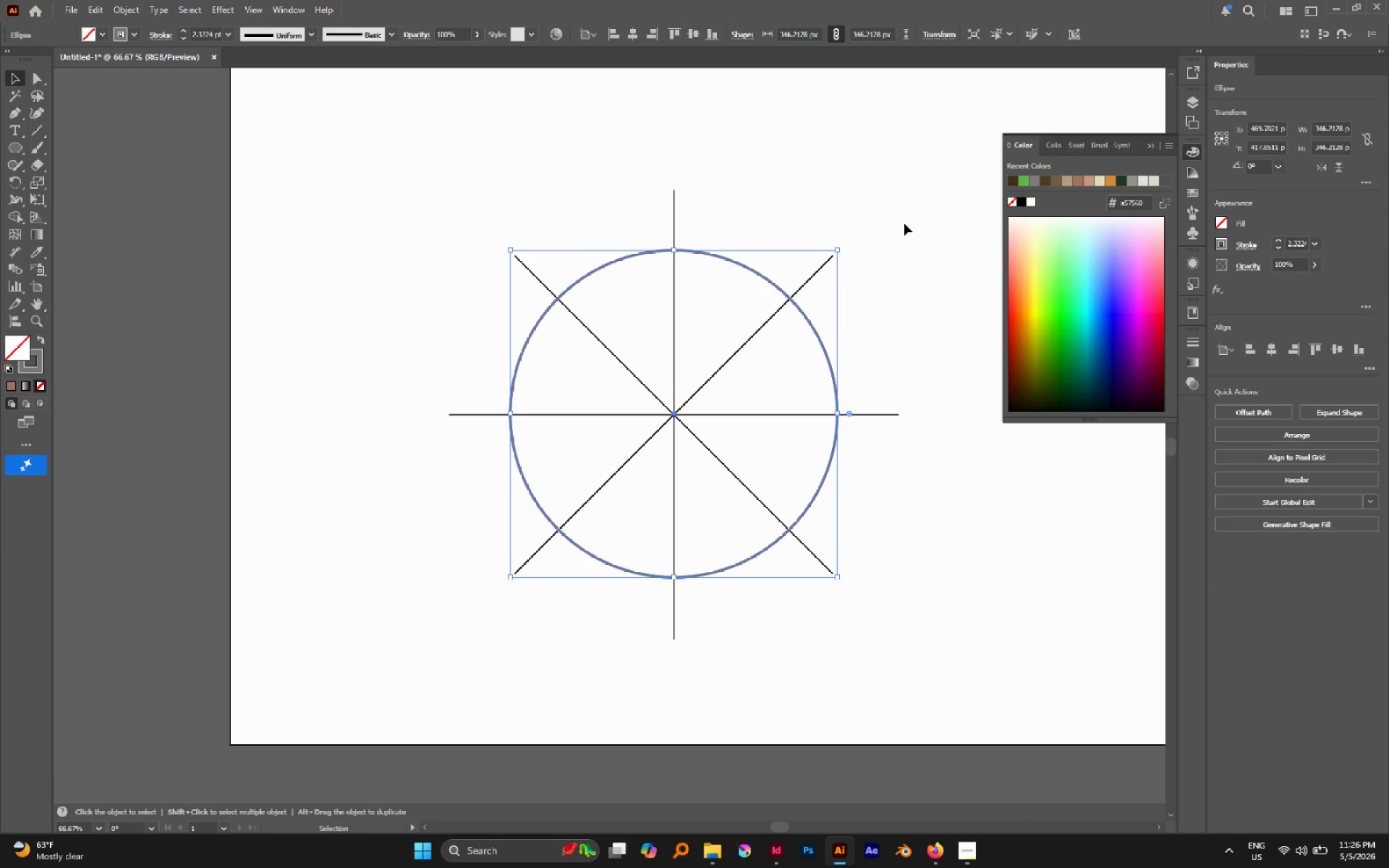 
hold_key(key=AltLeft, duration=2.9)
hold_key(key=ShiftLeft, duration=2.75)
left_click_drag(start_coordinate=[838, 248], to_coordinate=[852, 235])
 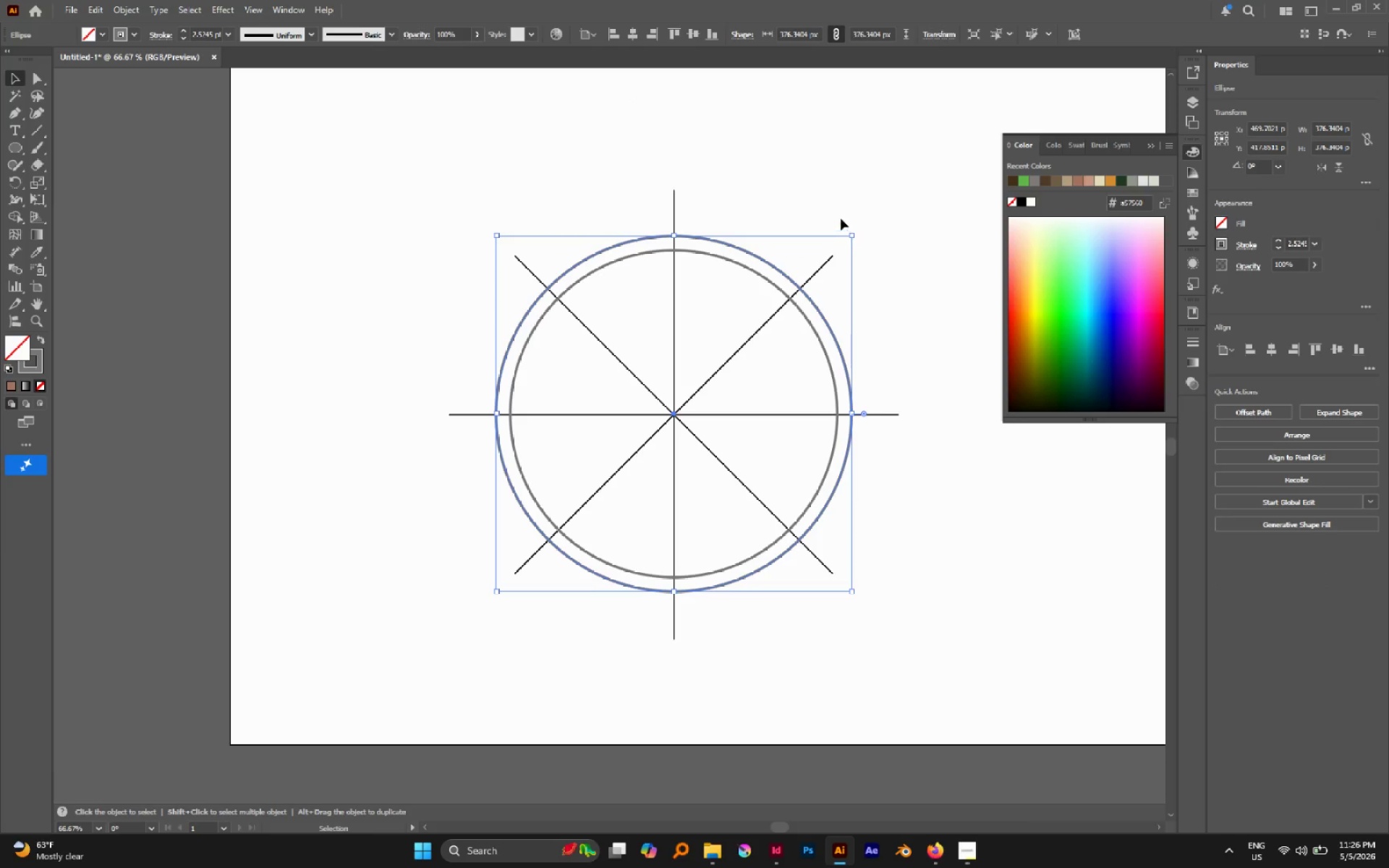 
left_click([840, 217])
 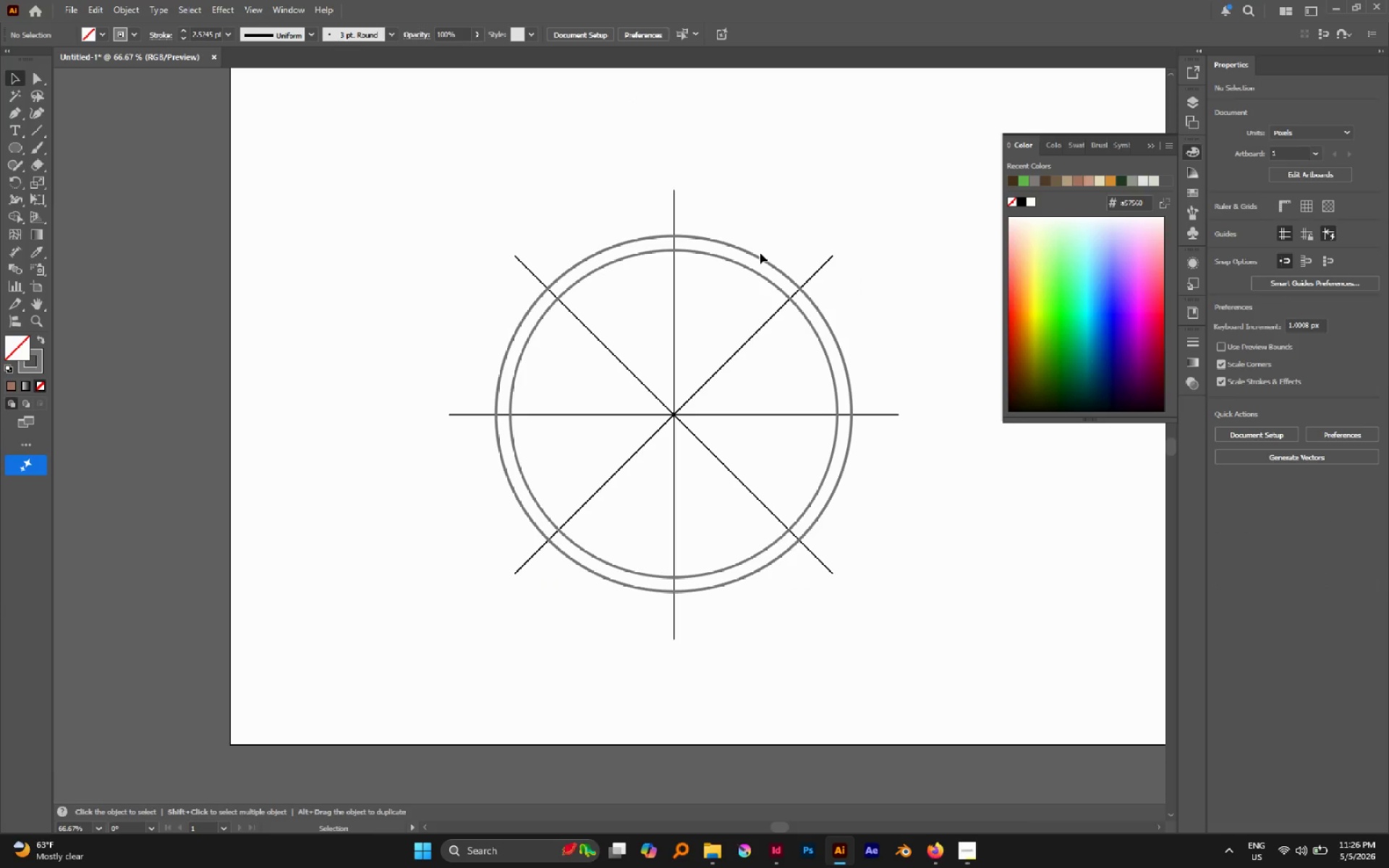 
left_click([755, 255])
 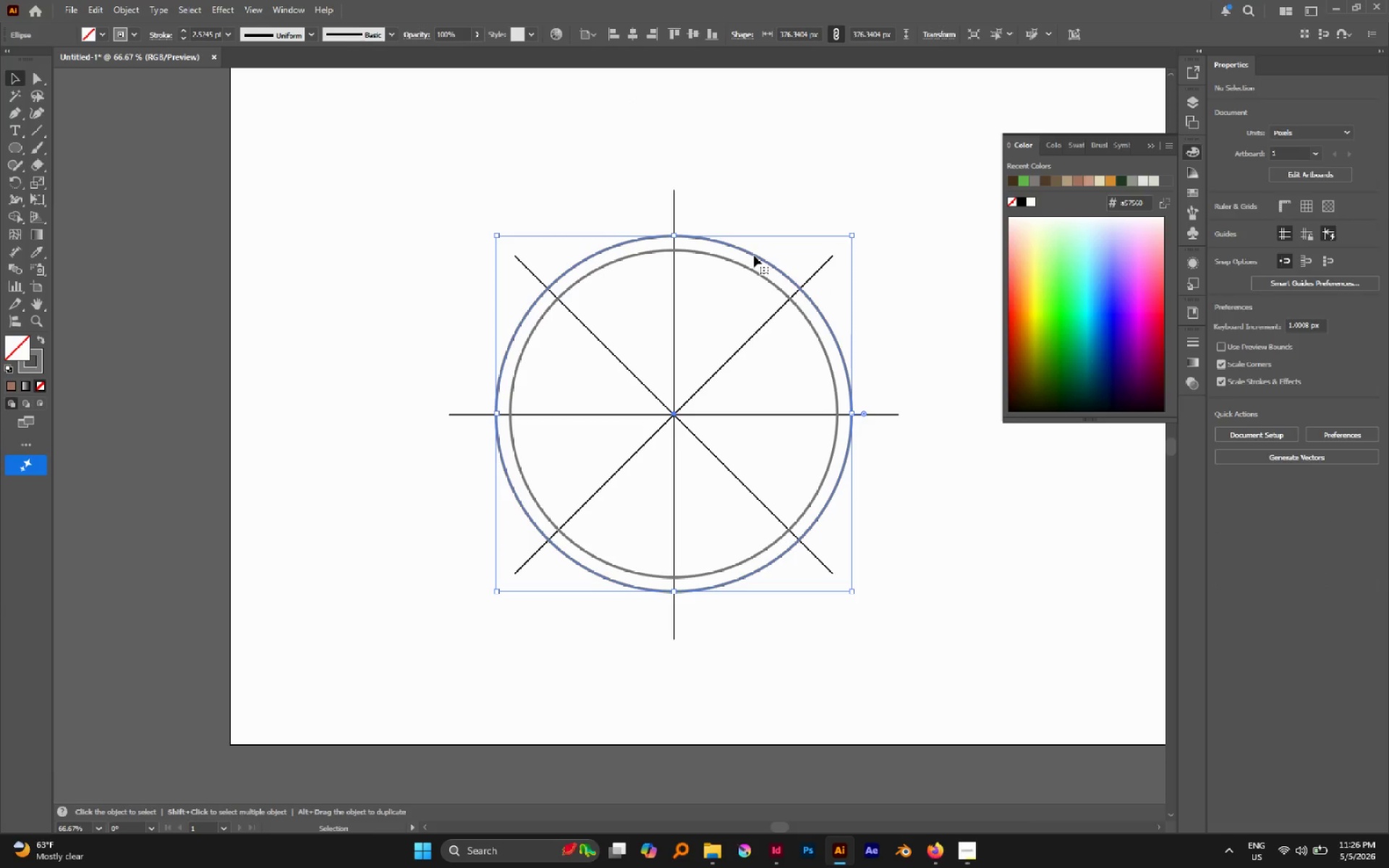 
key(Control+C)
 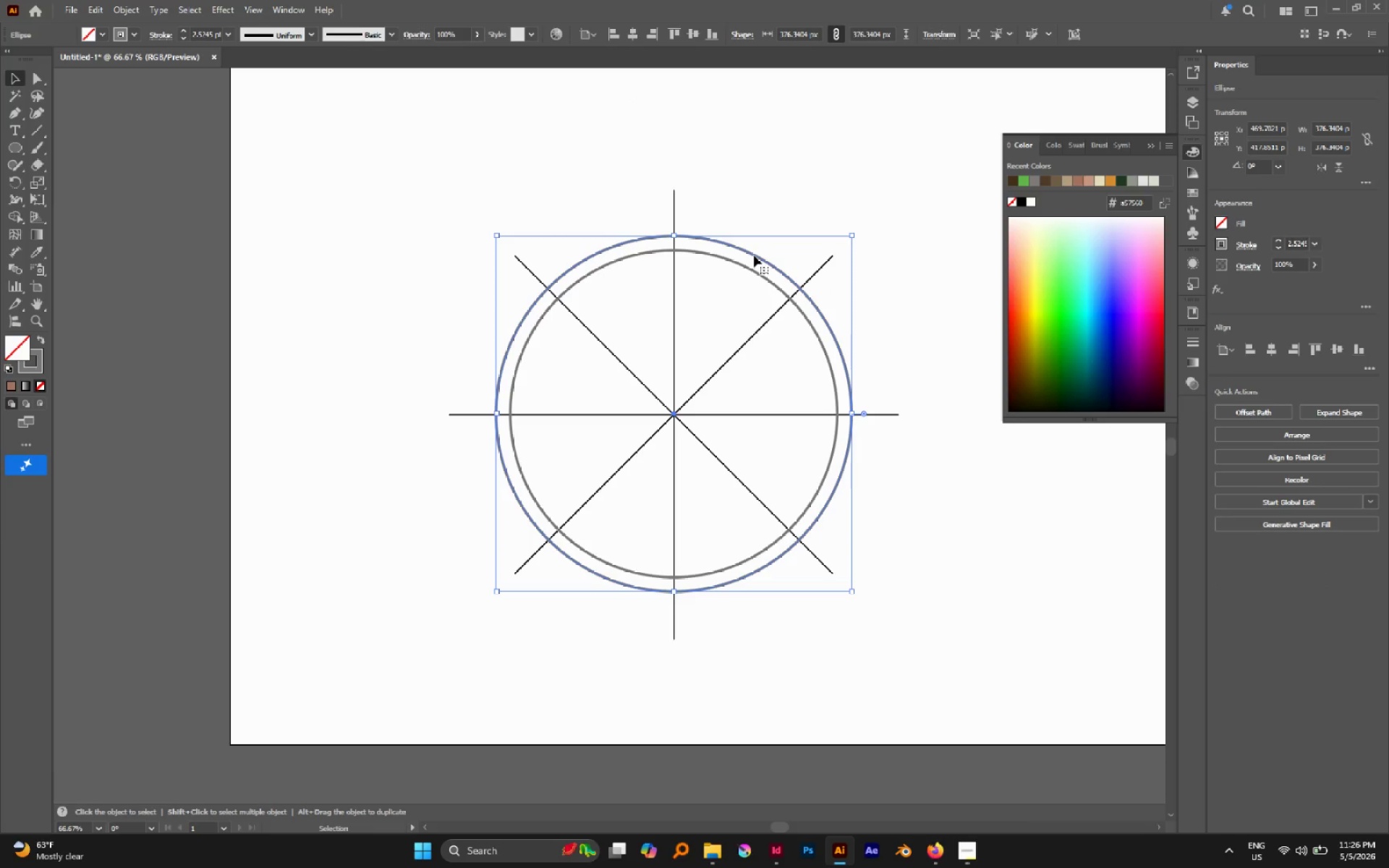 
key(Control+Shift+V)
 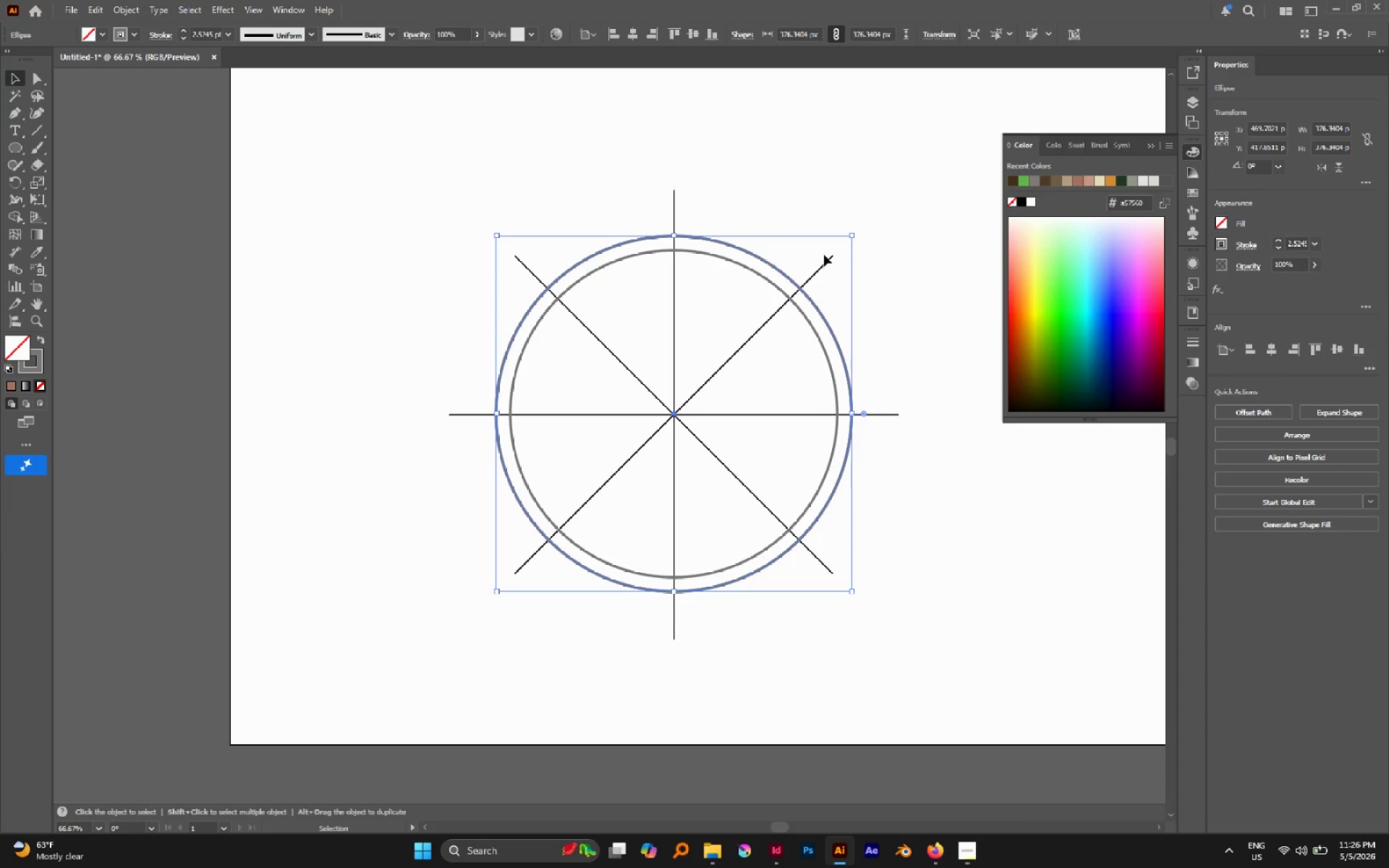 
hold_key(key=AltLeft, duration=3.49)
hold_key(key=ShiftLeft, duration=3.29)
left_click_drag(start_coordinate=[852, 236], to_coordinate=[857, 216])
 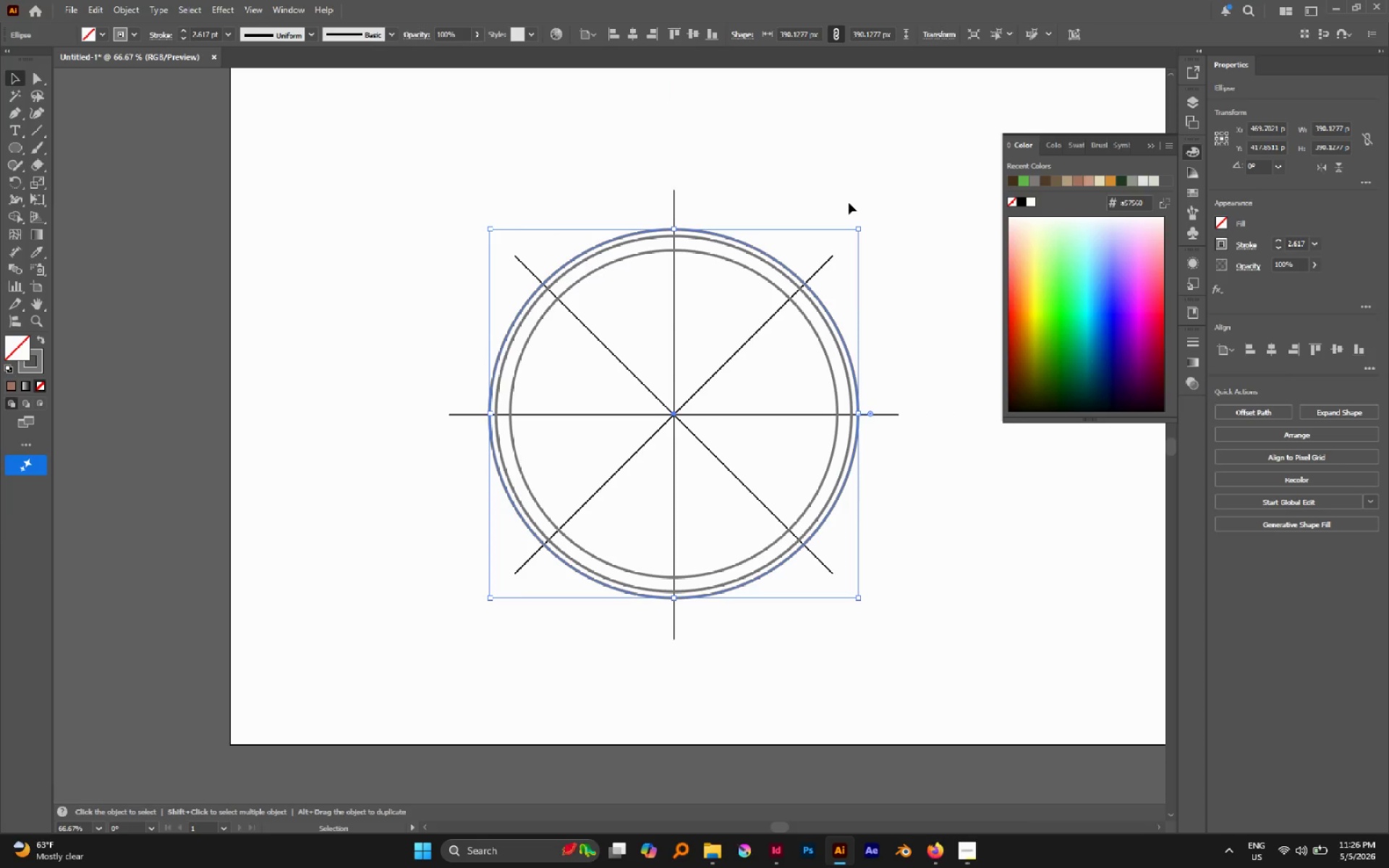 
left_click([849, 203])
 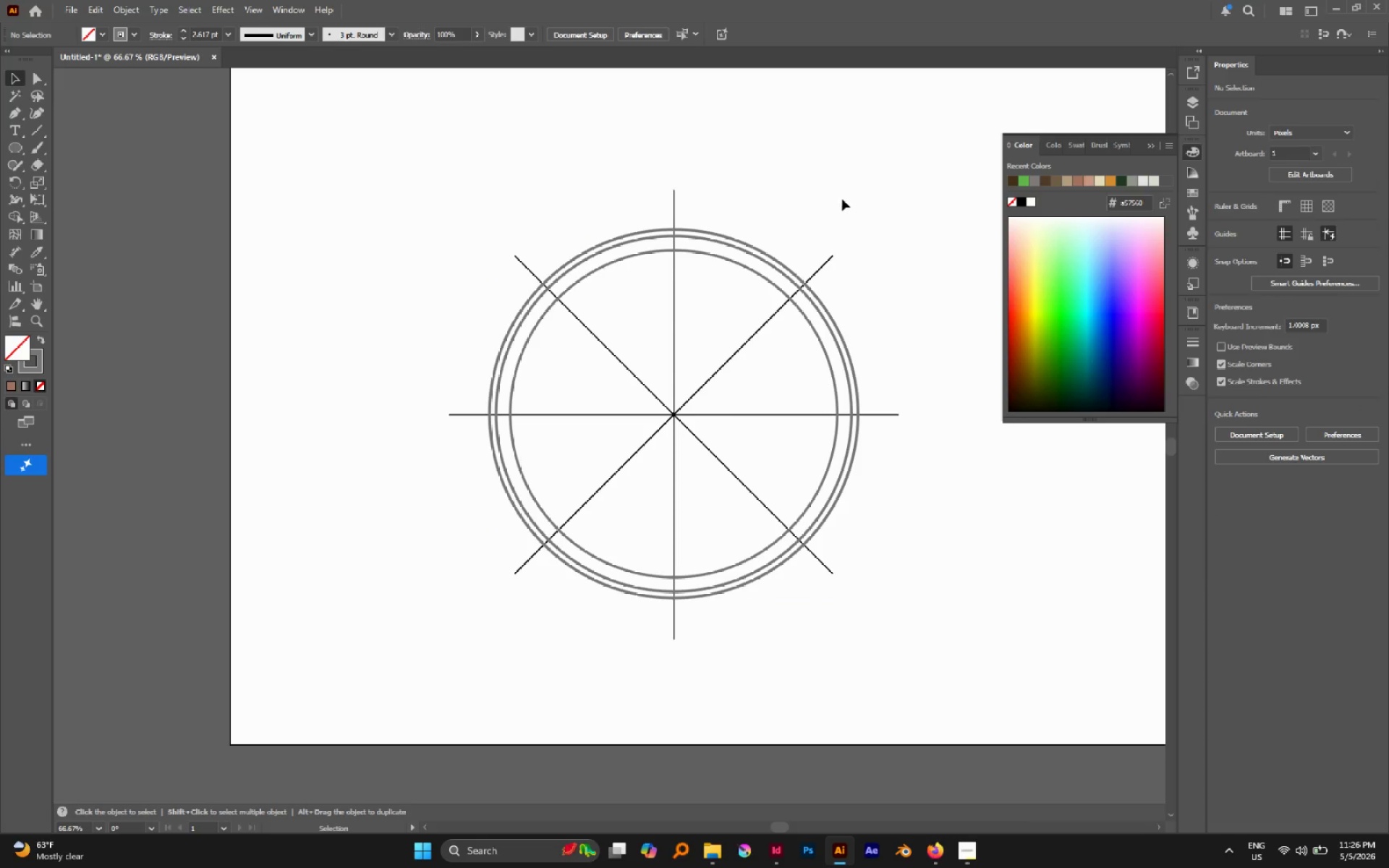 
left_click_drag(start_coordinate=[391, 116], to_coordinate=[959, 696])
 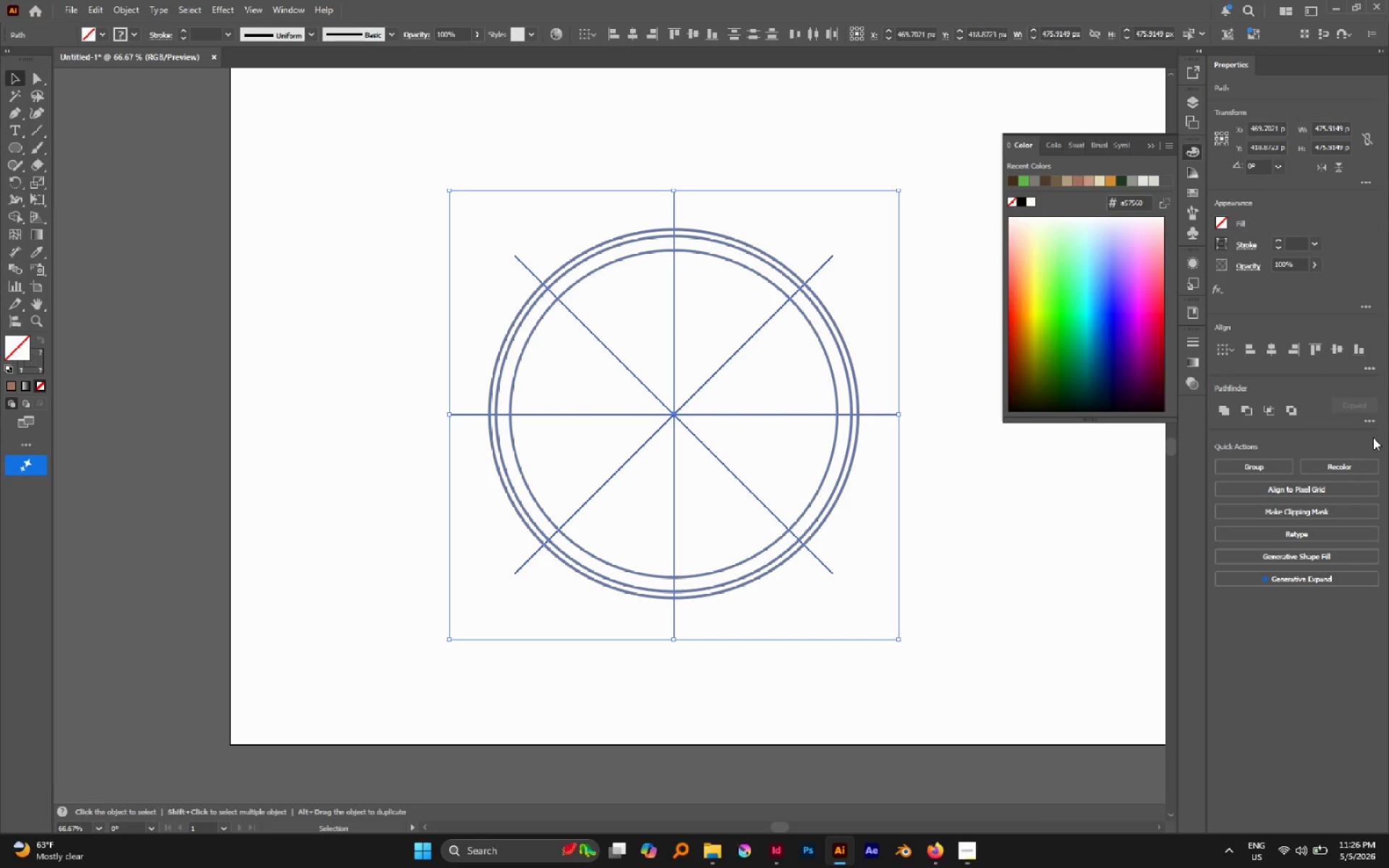 
left_click([1373, 423])
 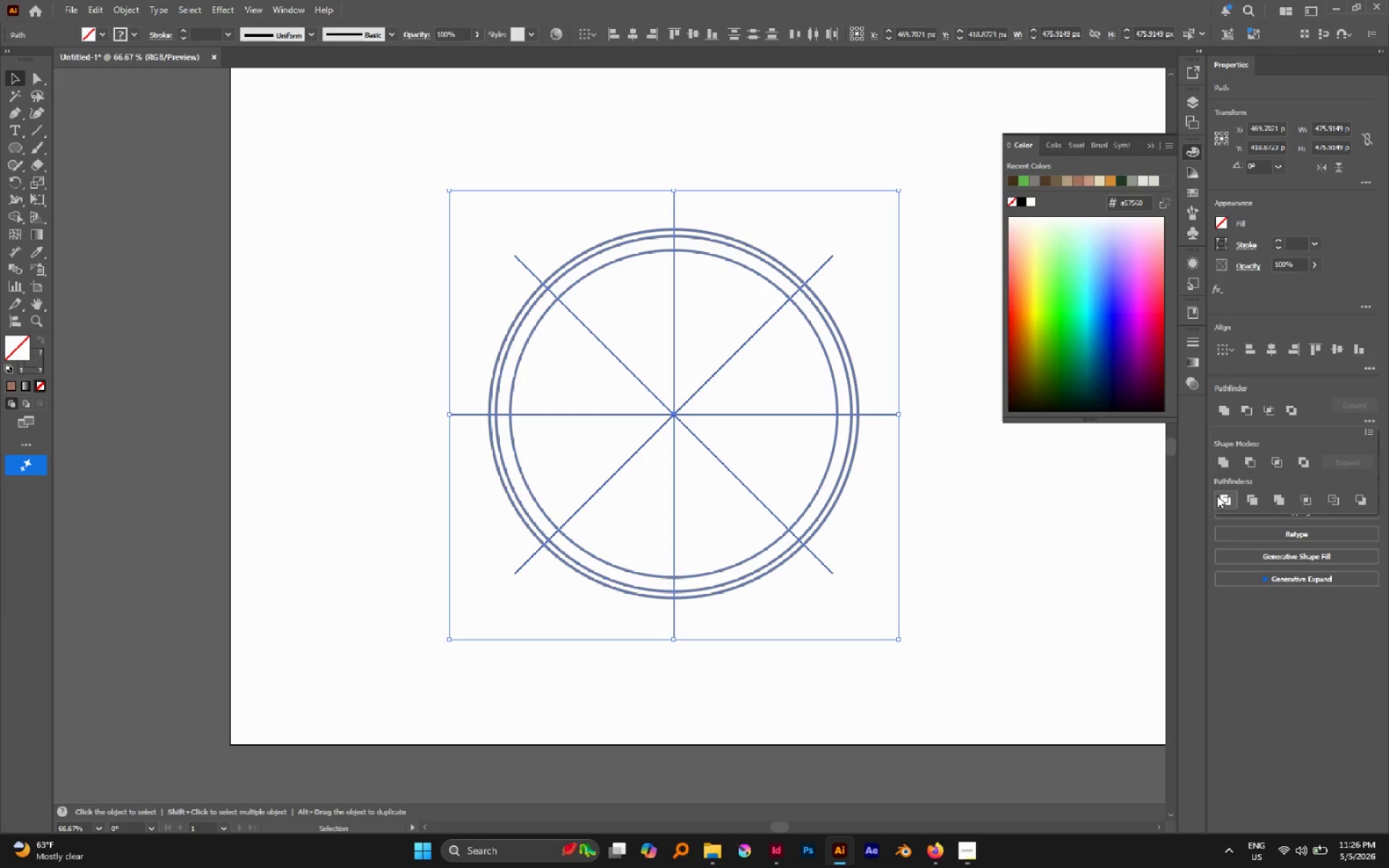 
left_click([1223, 499])
 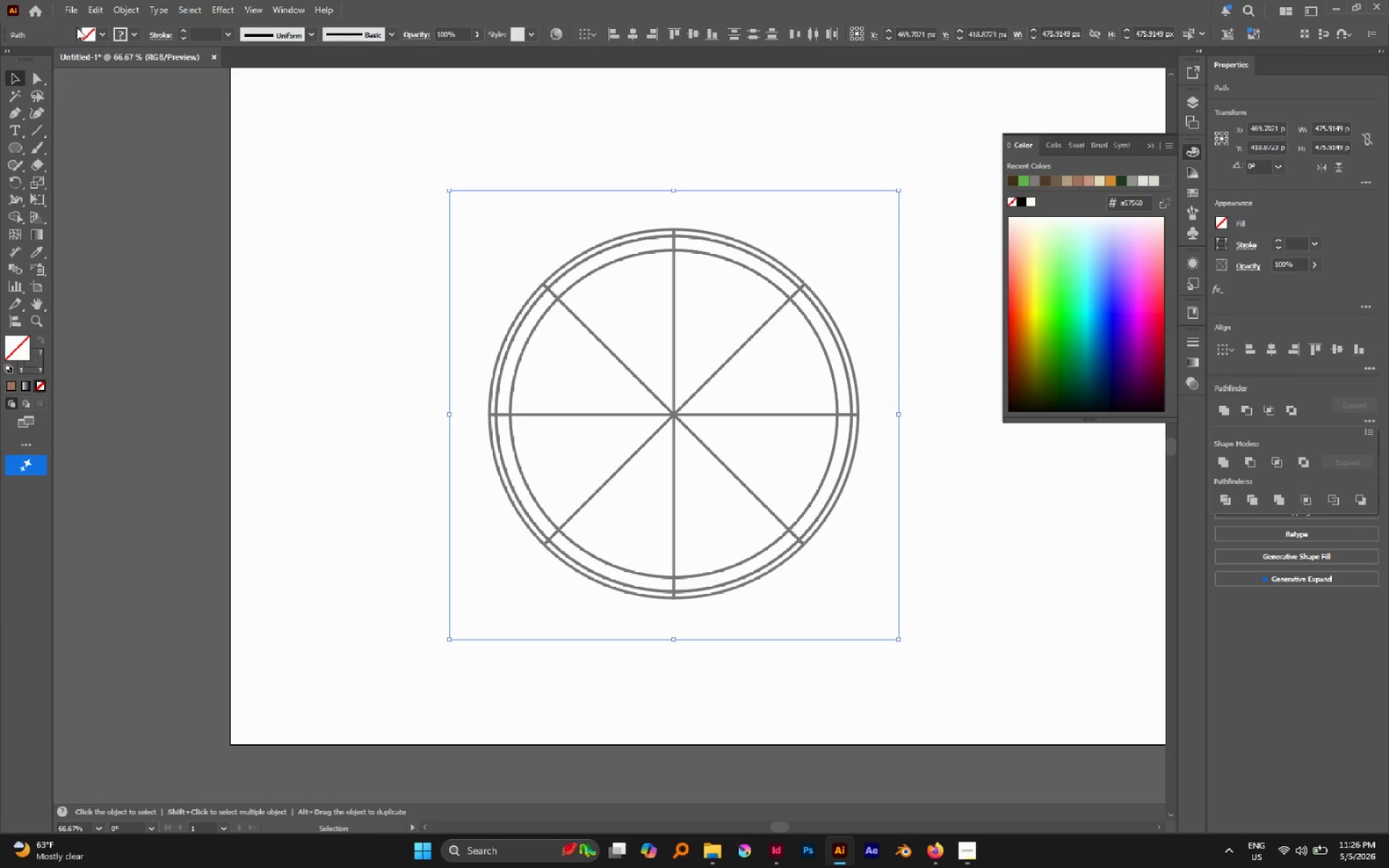 
left_click([41, 75])
 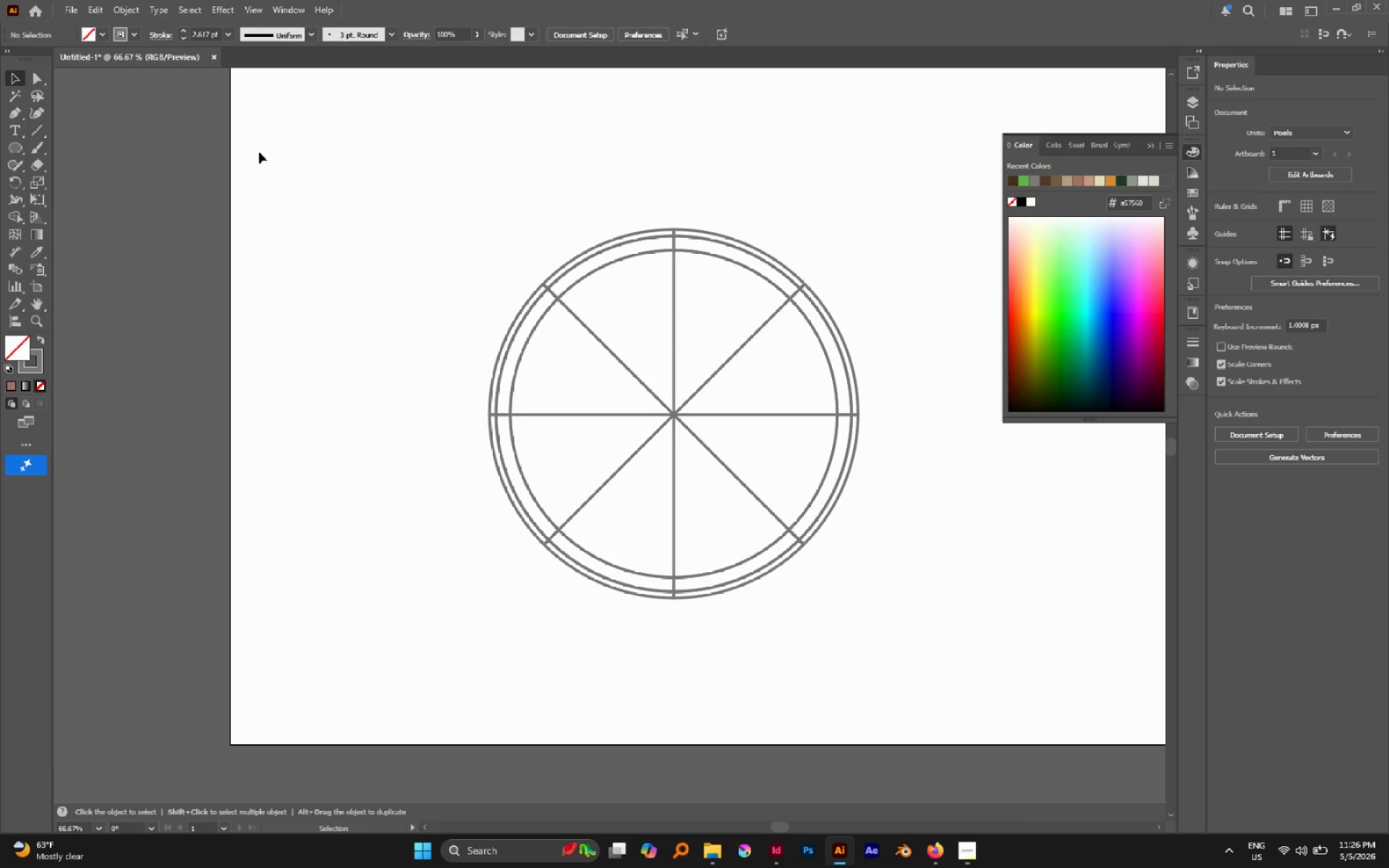 
left_click([259, 152])
 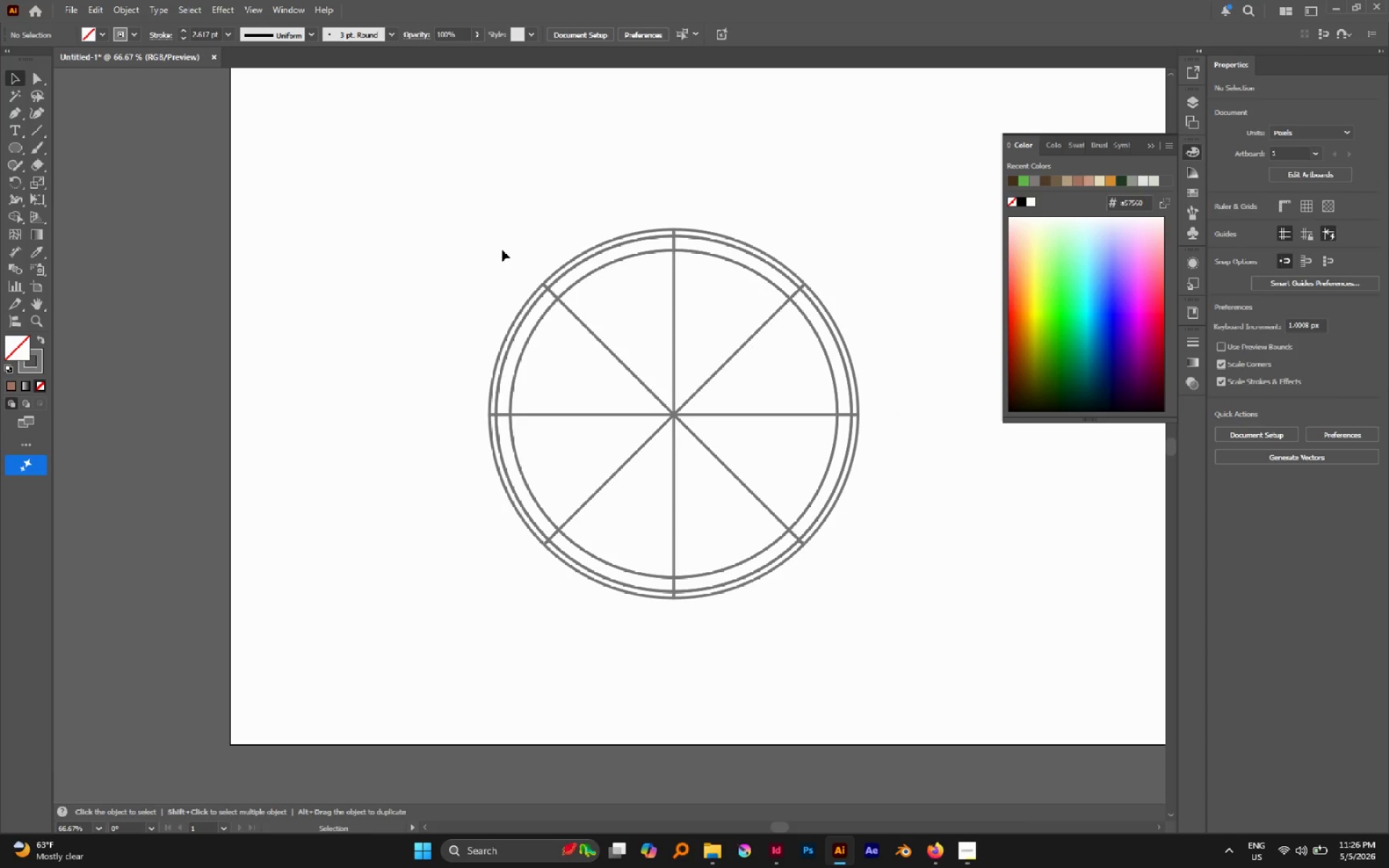 
key(V)
 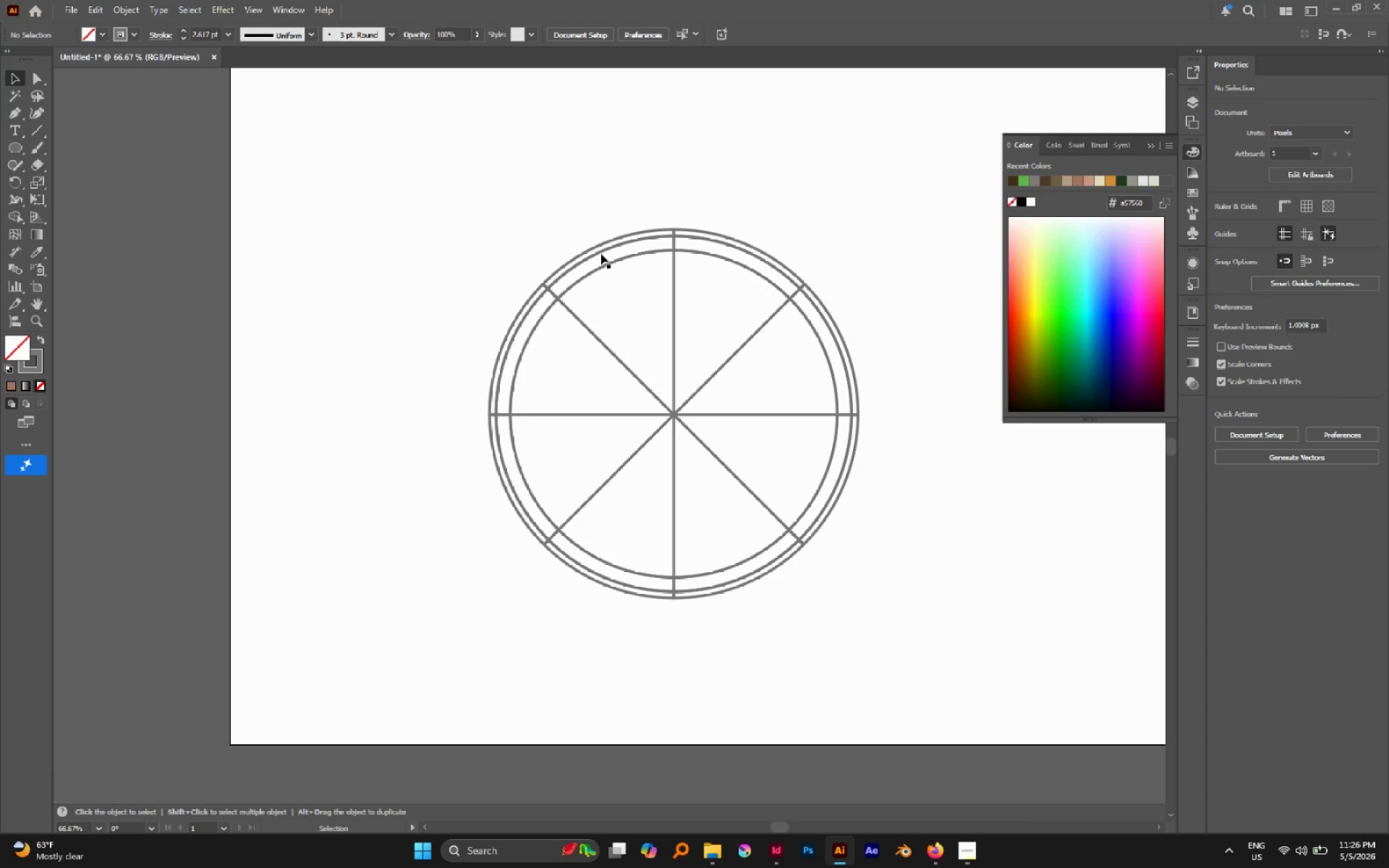 
left_click([600, 253])
 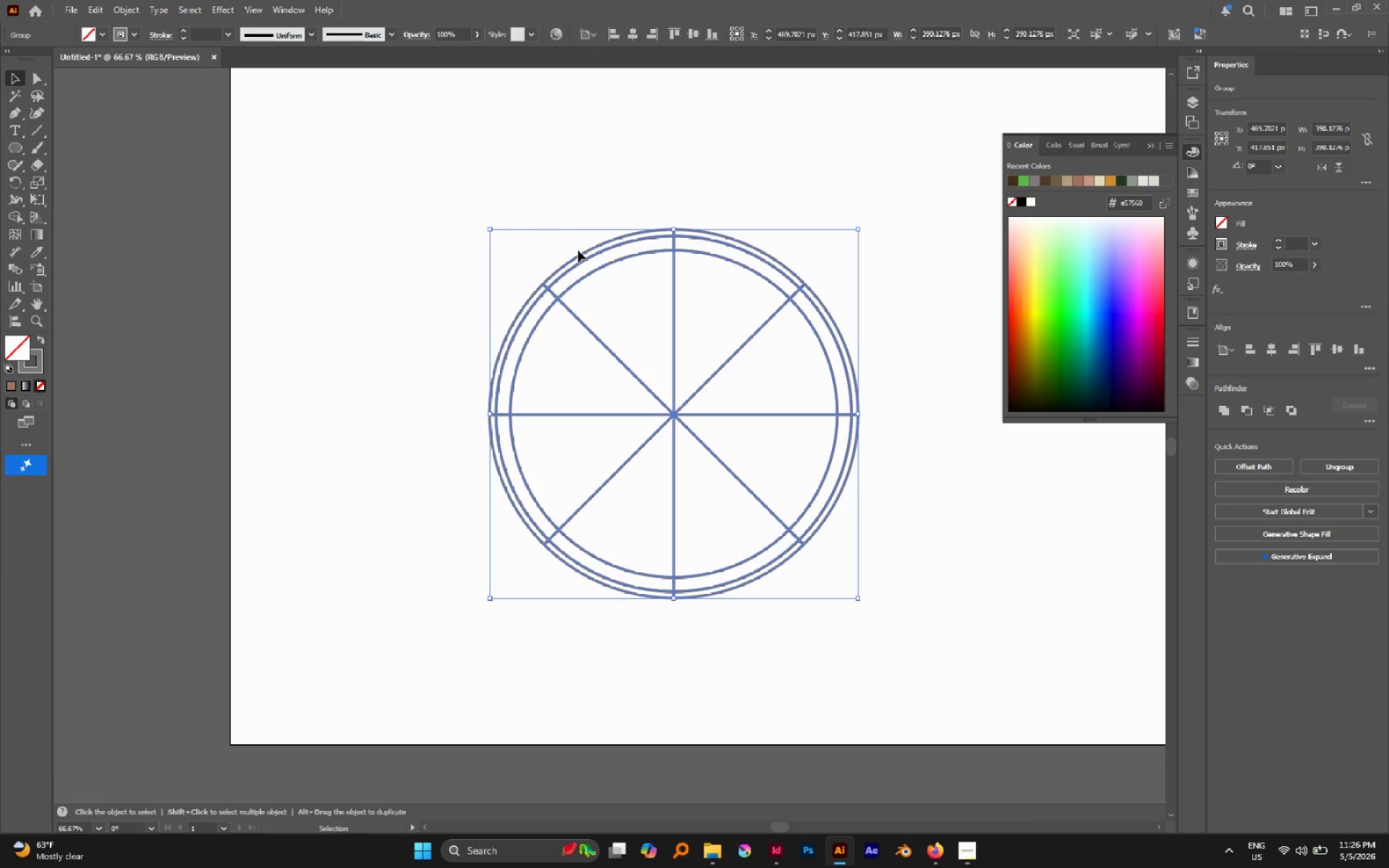 
key(A)
 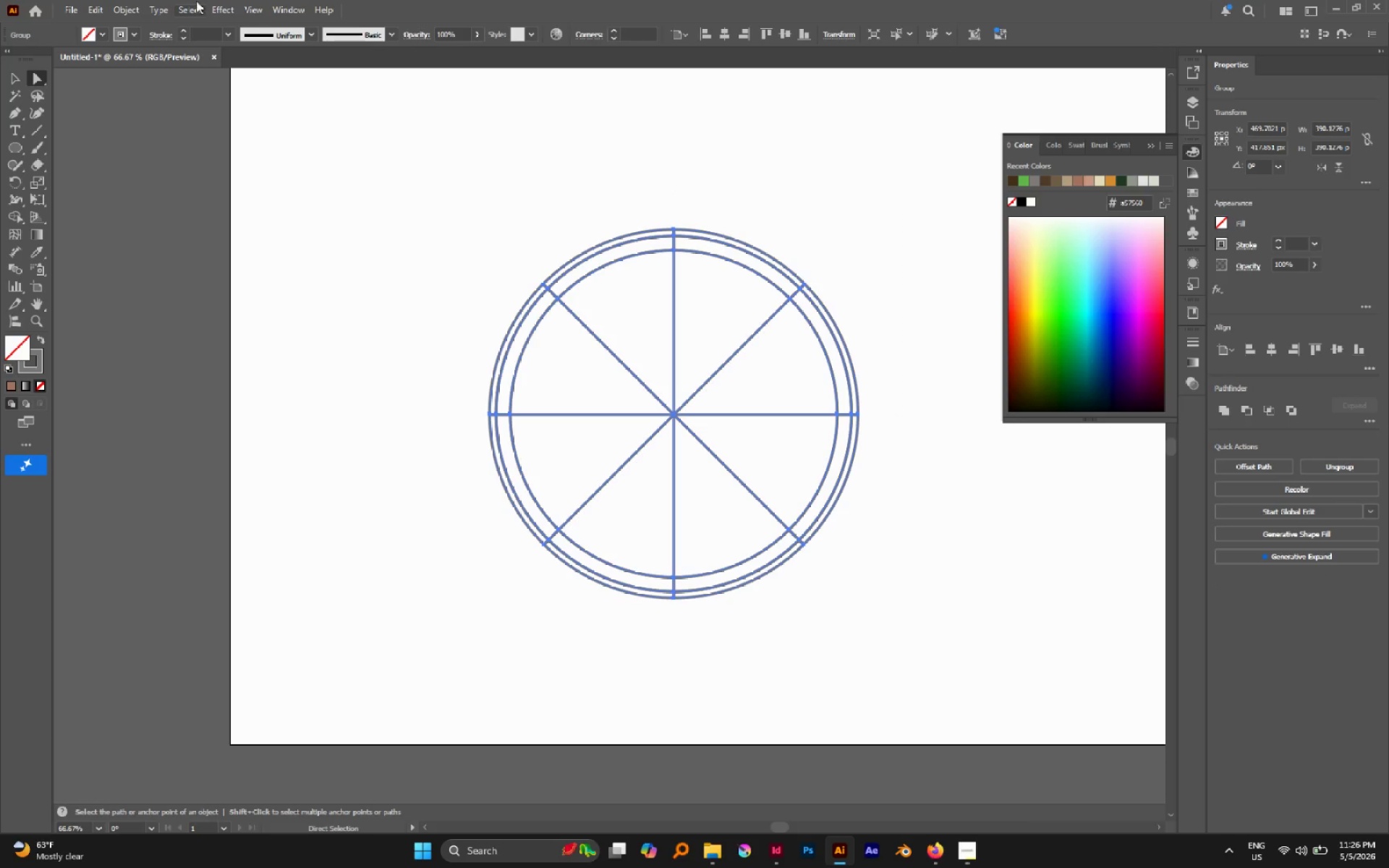 
left_click([132, 5])
 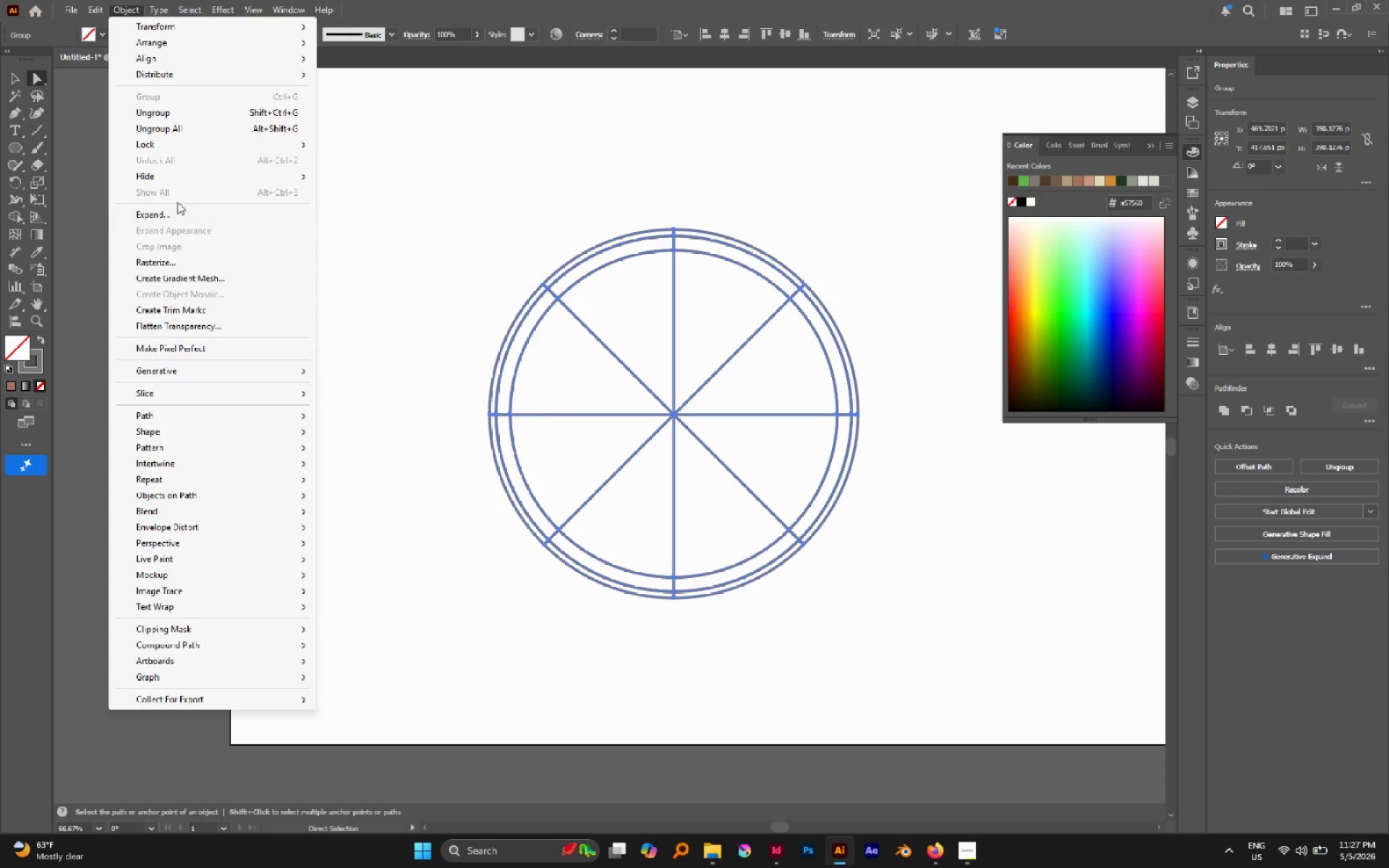 
left_click([173, 131])
 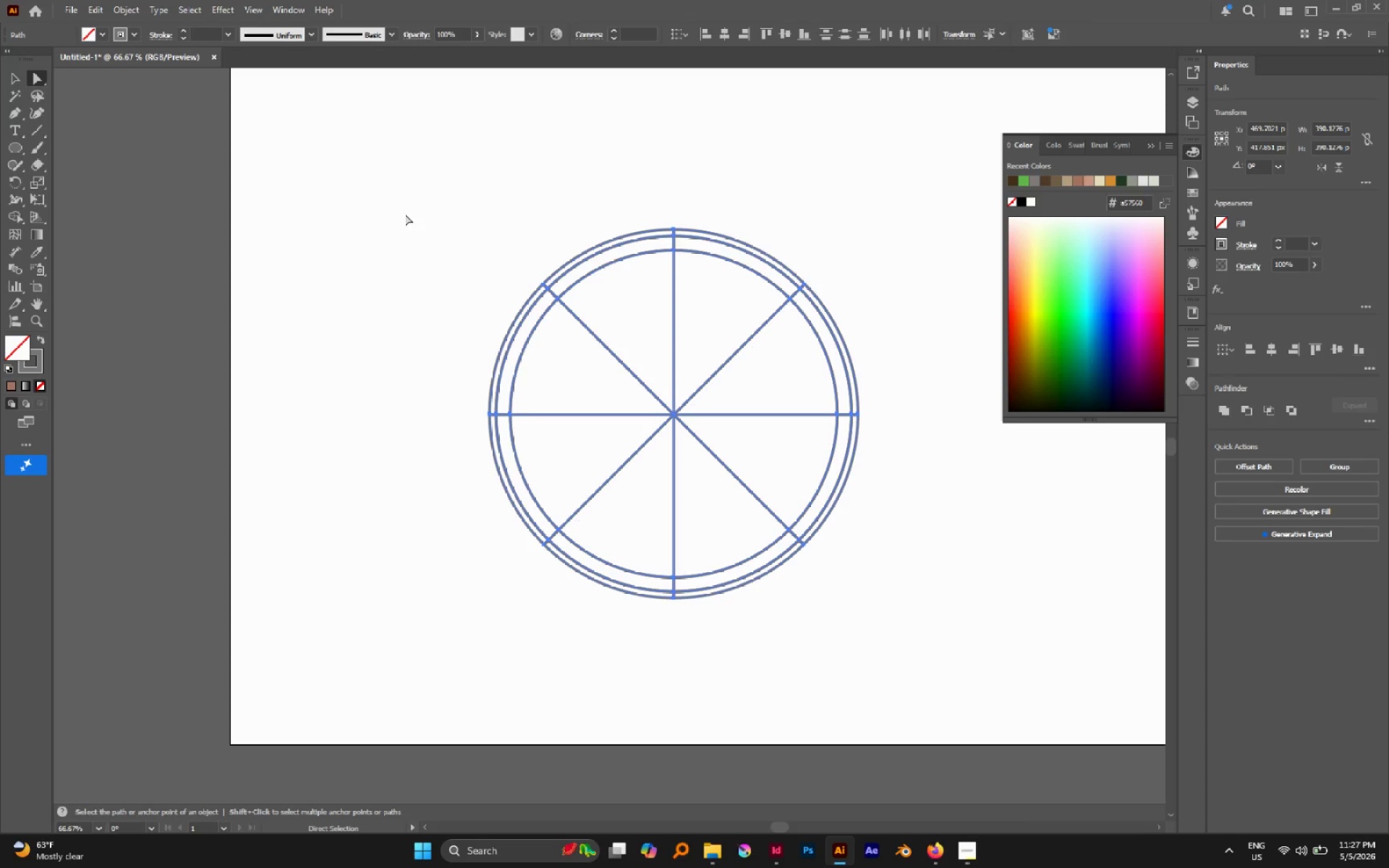 
left_click([409, 216])
 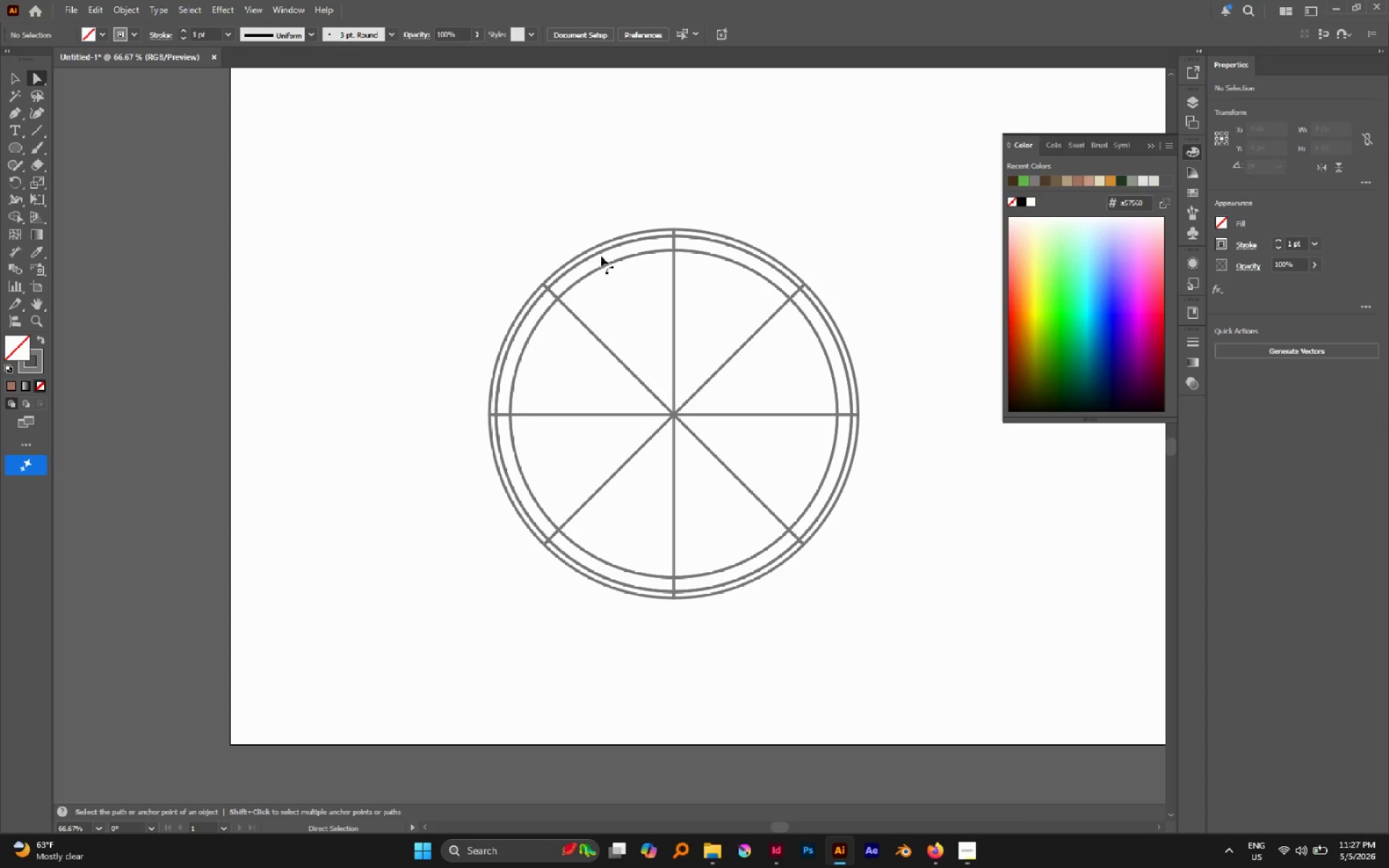 
hold_key(key=AltLeft, duration=0.81)
left_click([590, 250])
 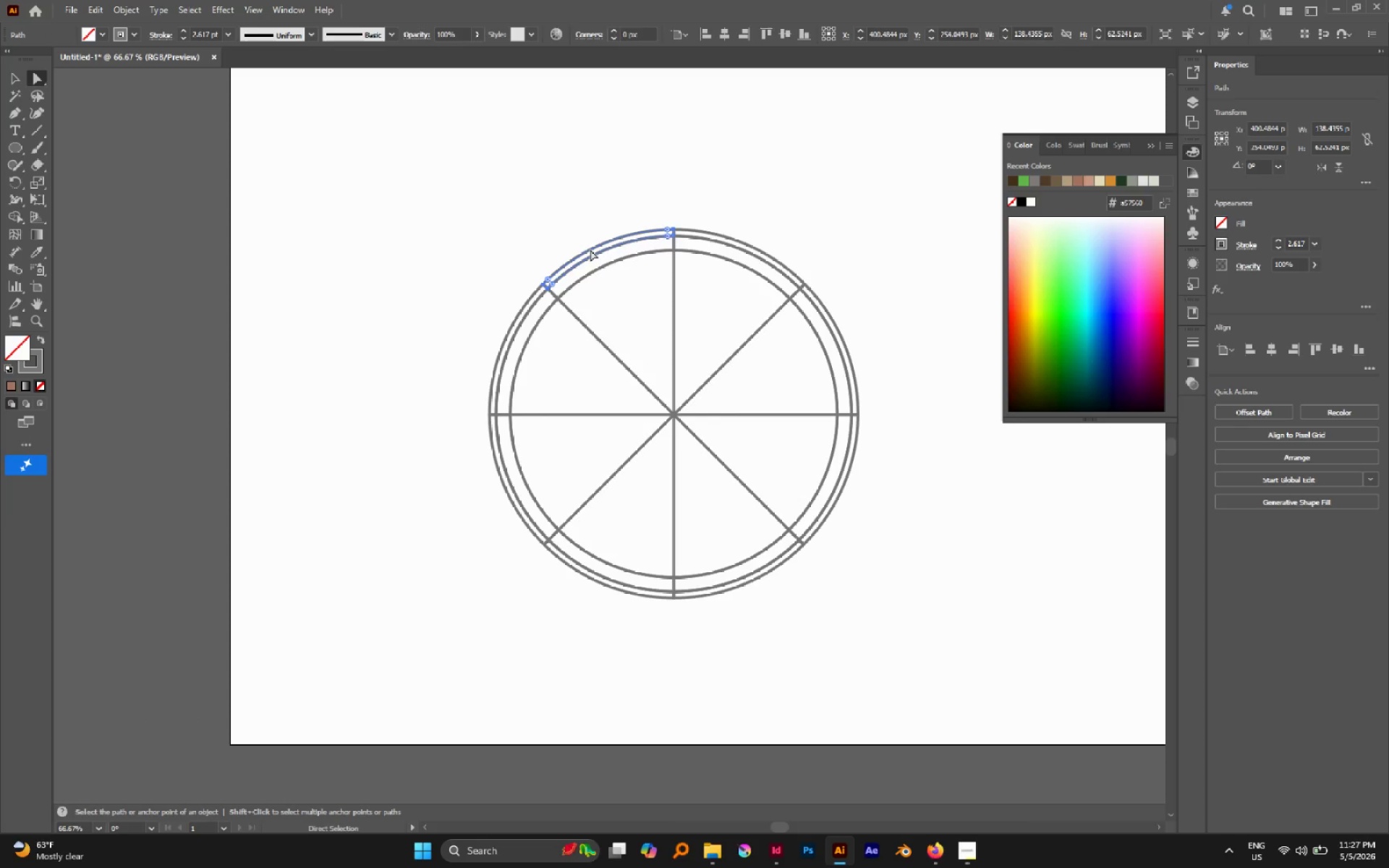 
key(Shift+X)
 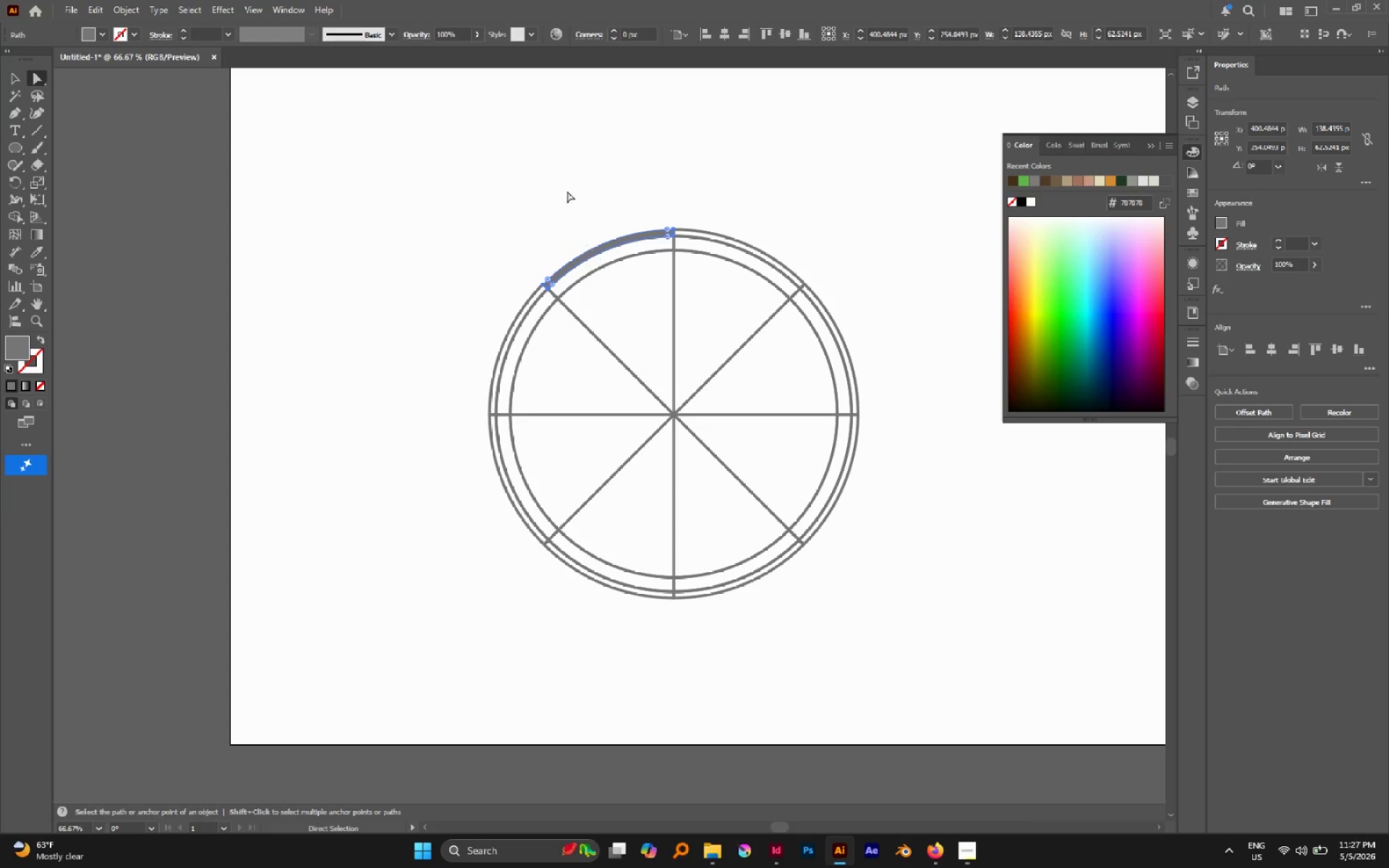 
left_click([564, 184])
 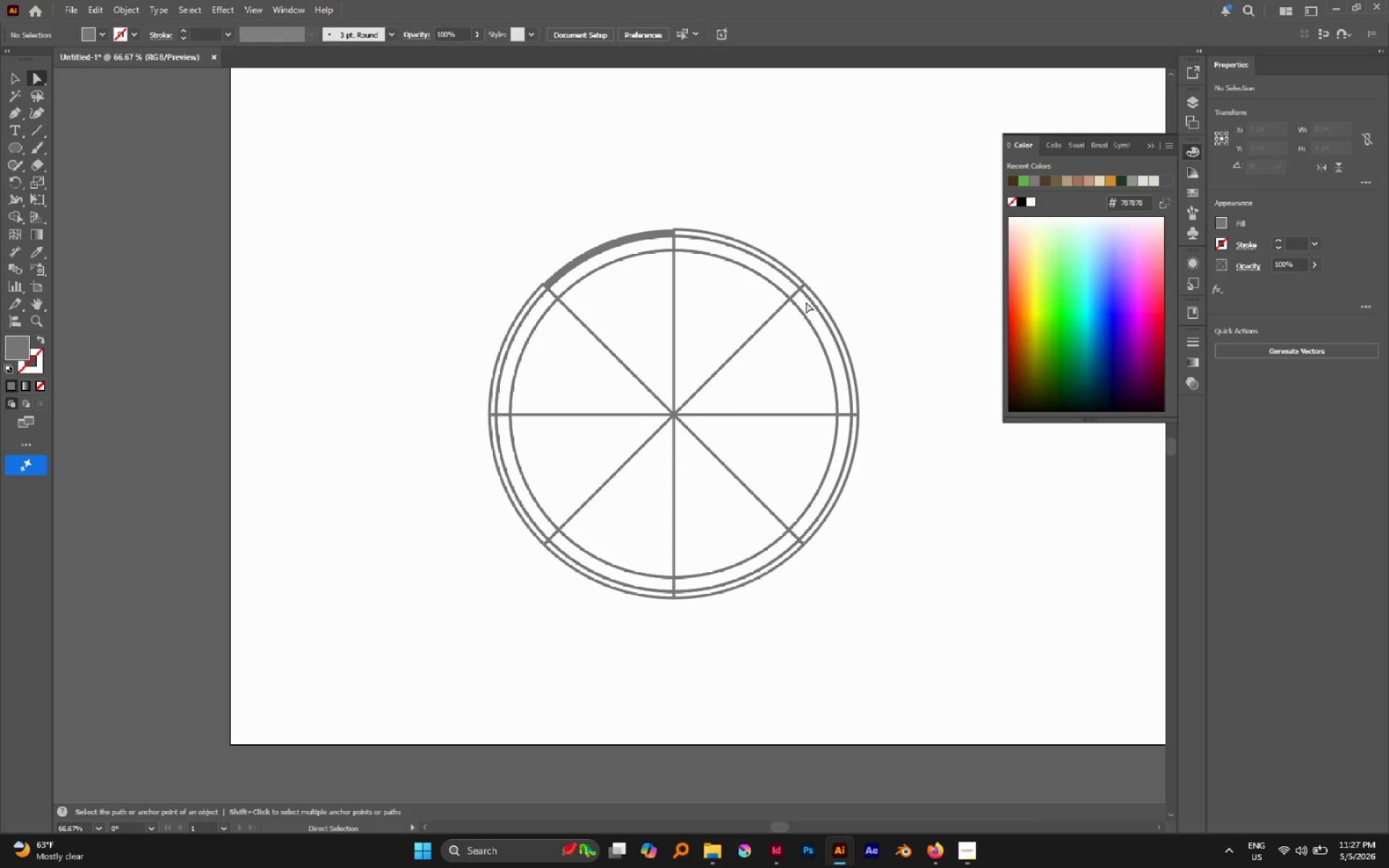 
hold_key(key=AltLeft, duration=1.3)
hold_key(key=ShiftLeft, duration=0.97)
left_click([817, 307])
 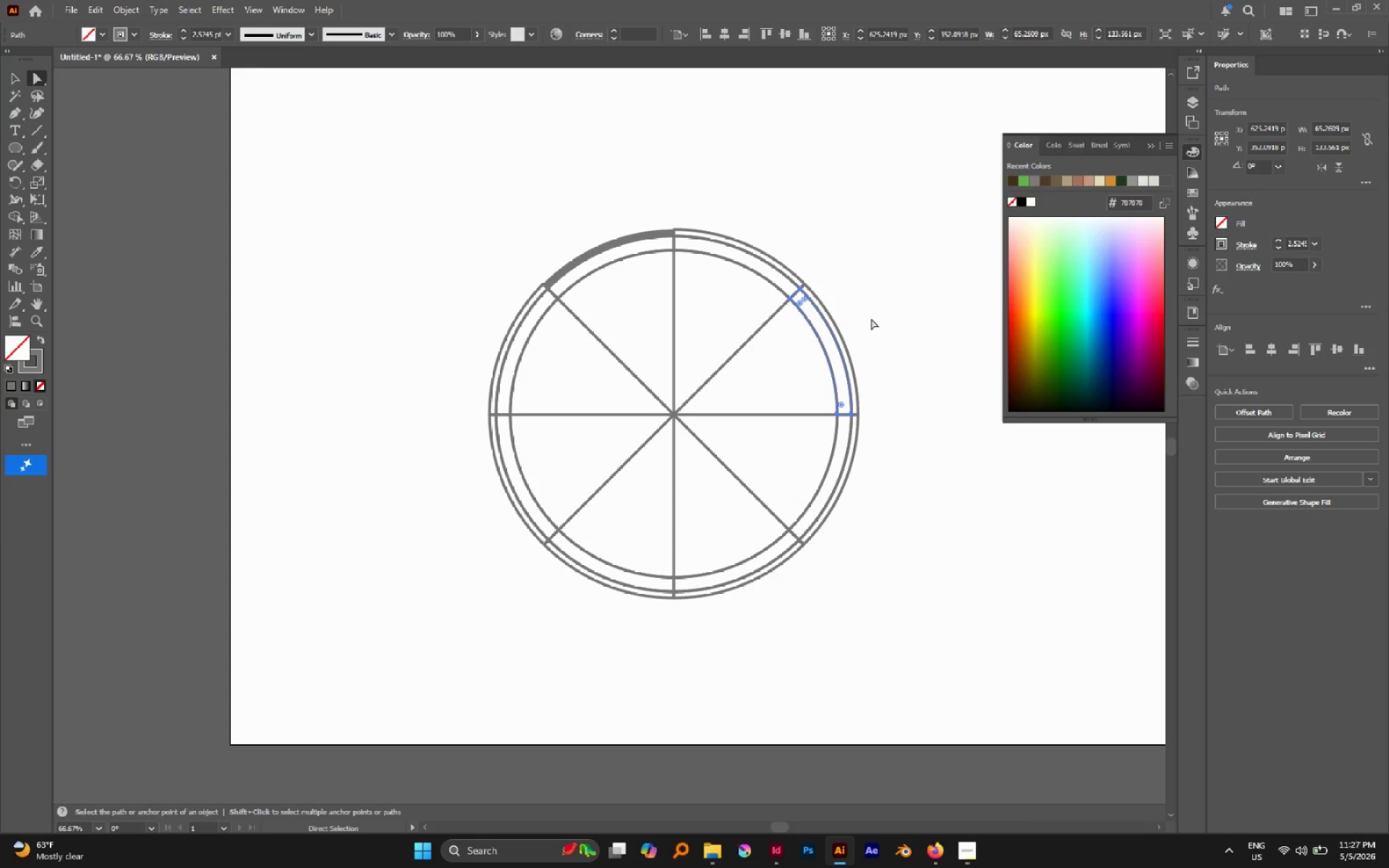 
key(Shift+X)
 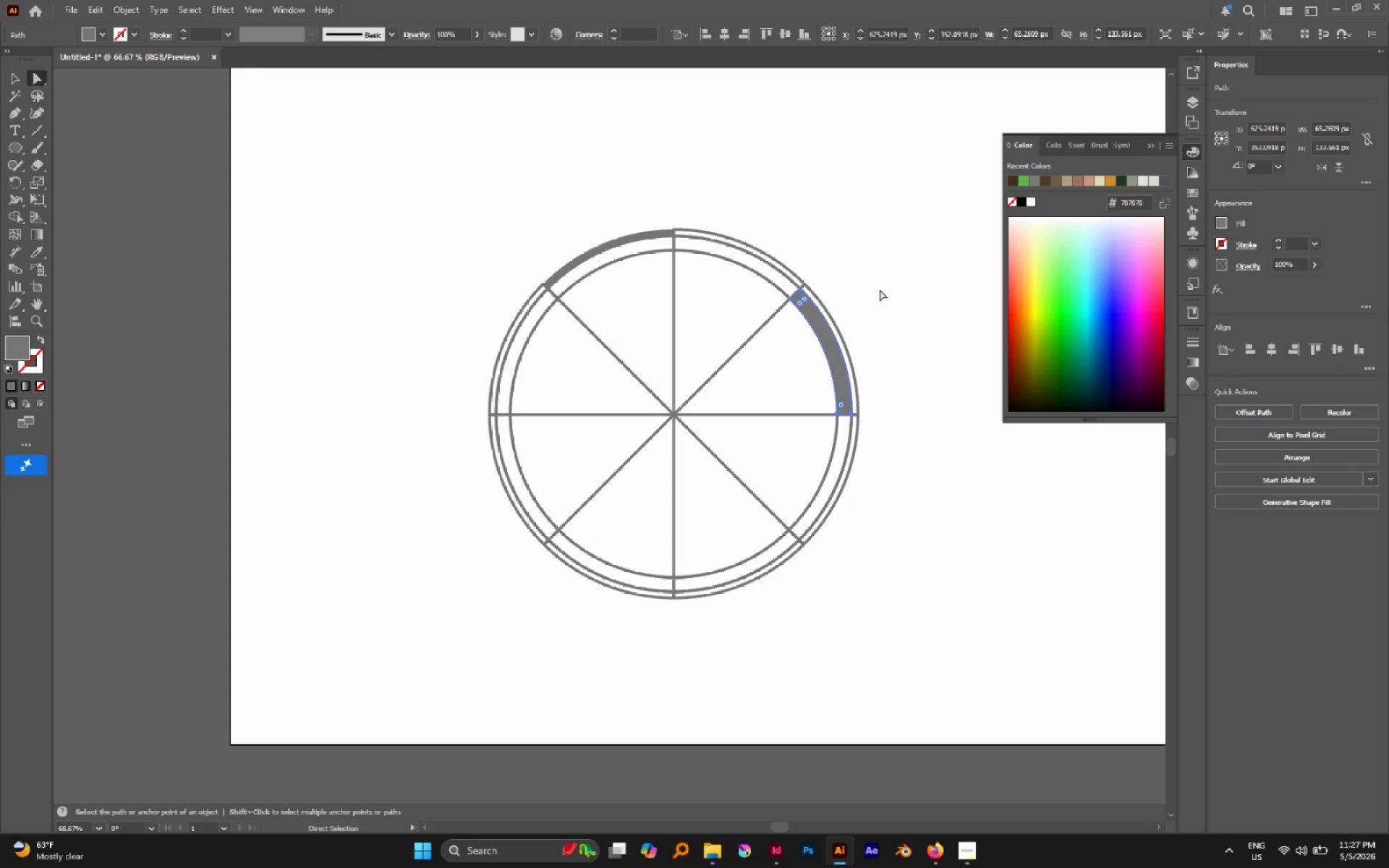 
left_click([883, 283])
 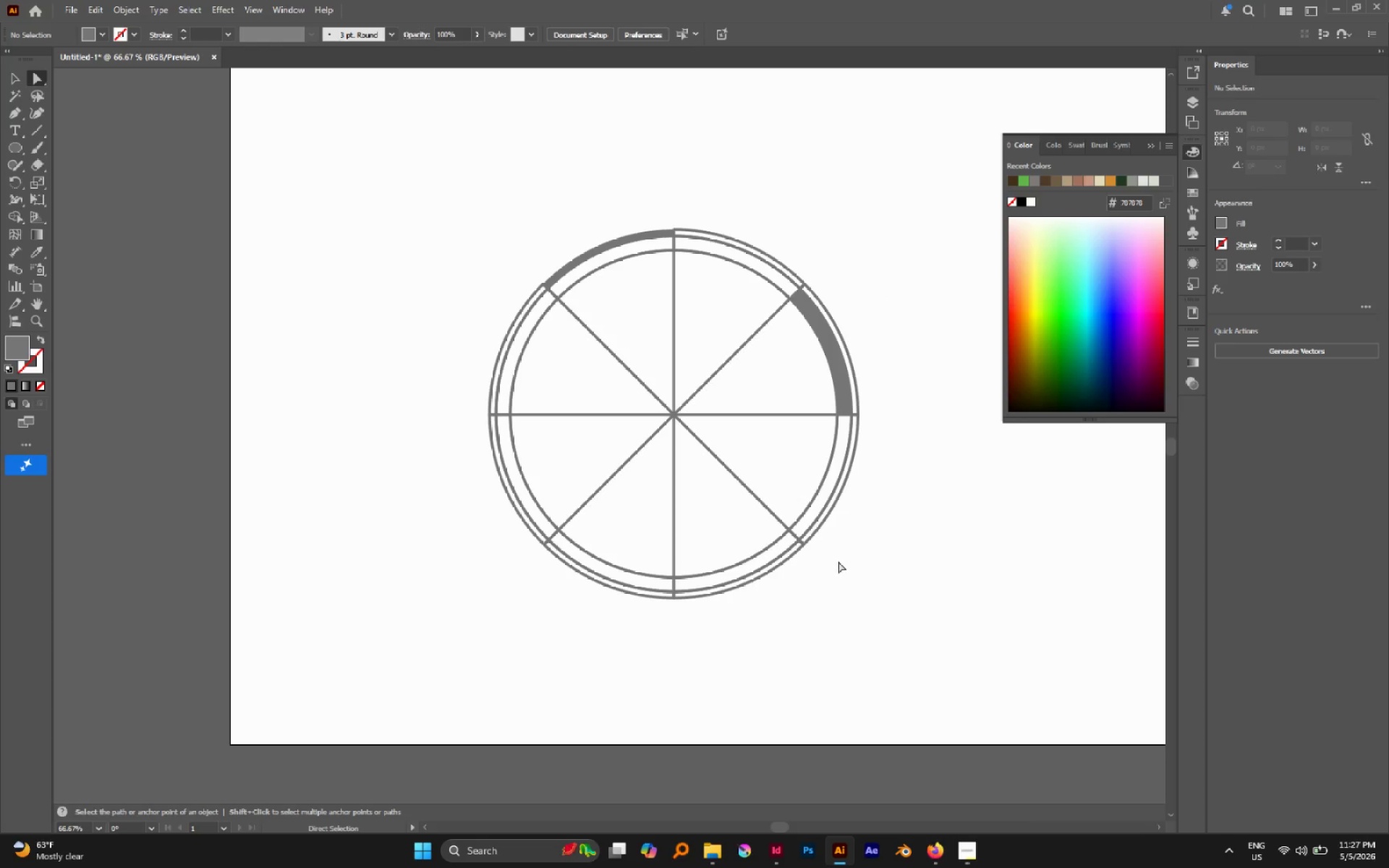 
hold_key(key=ShiftLeft, duration=3.14)
hold_key(key=AltLeft, duration=2.3)
left_click_drag(start_coordinate=[614, 374], to_coordinate=[718, 471])
 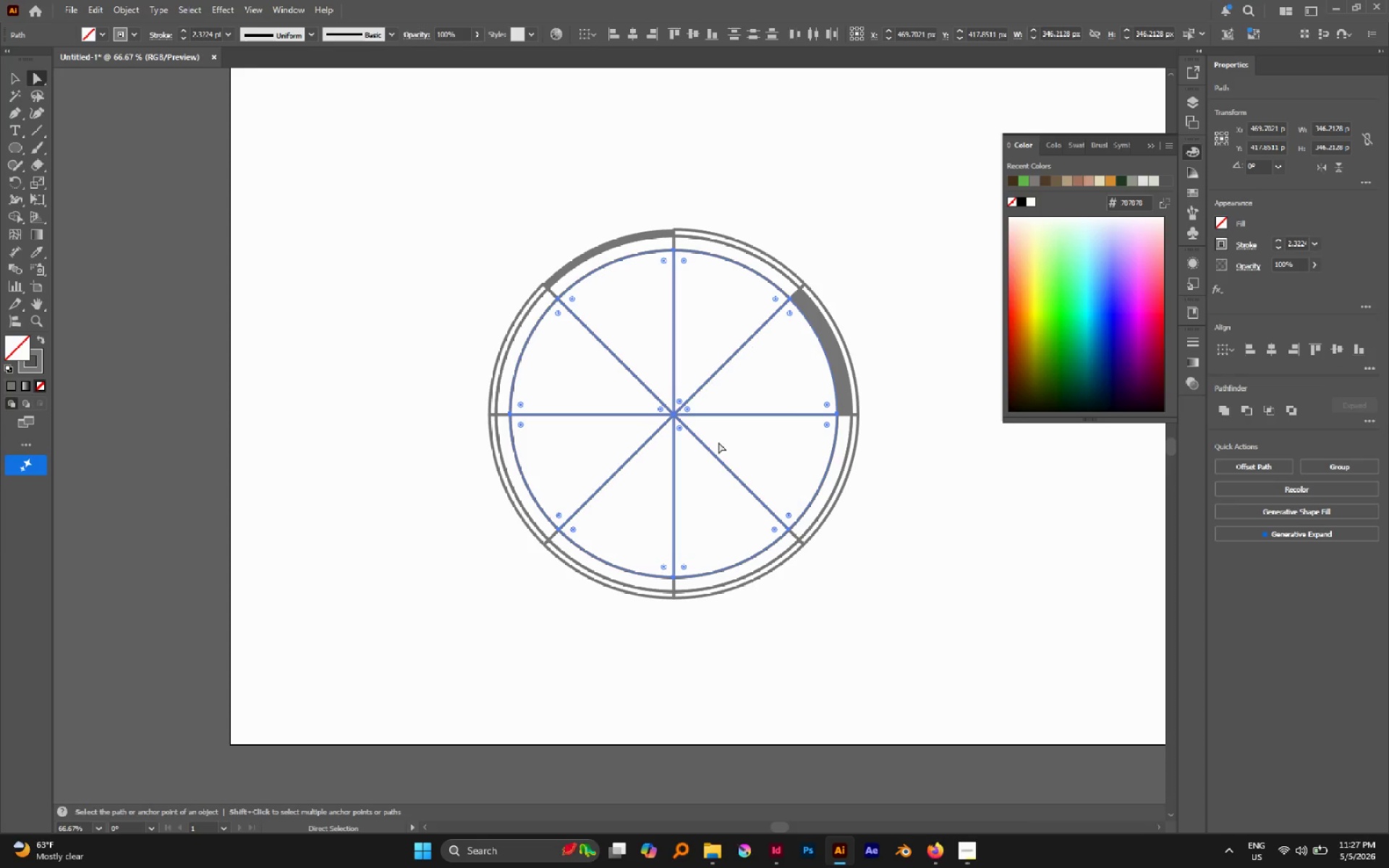 
key(Delete)
 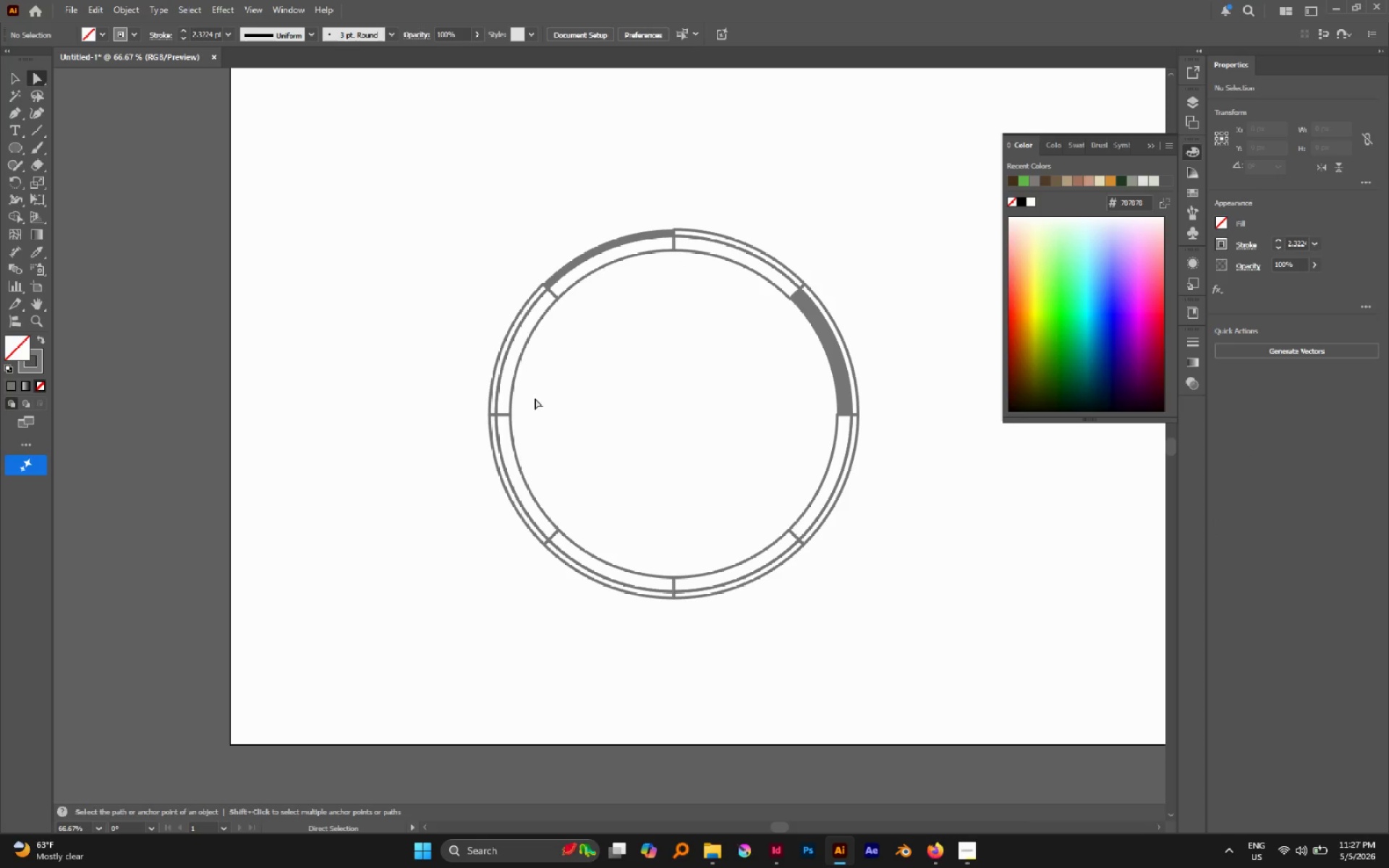 
hold_key(key=AltLeft, duration=0.43)
 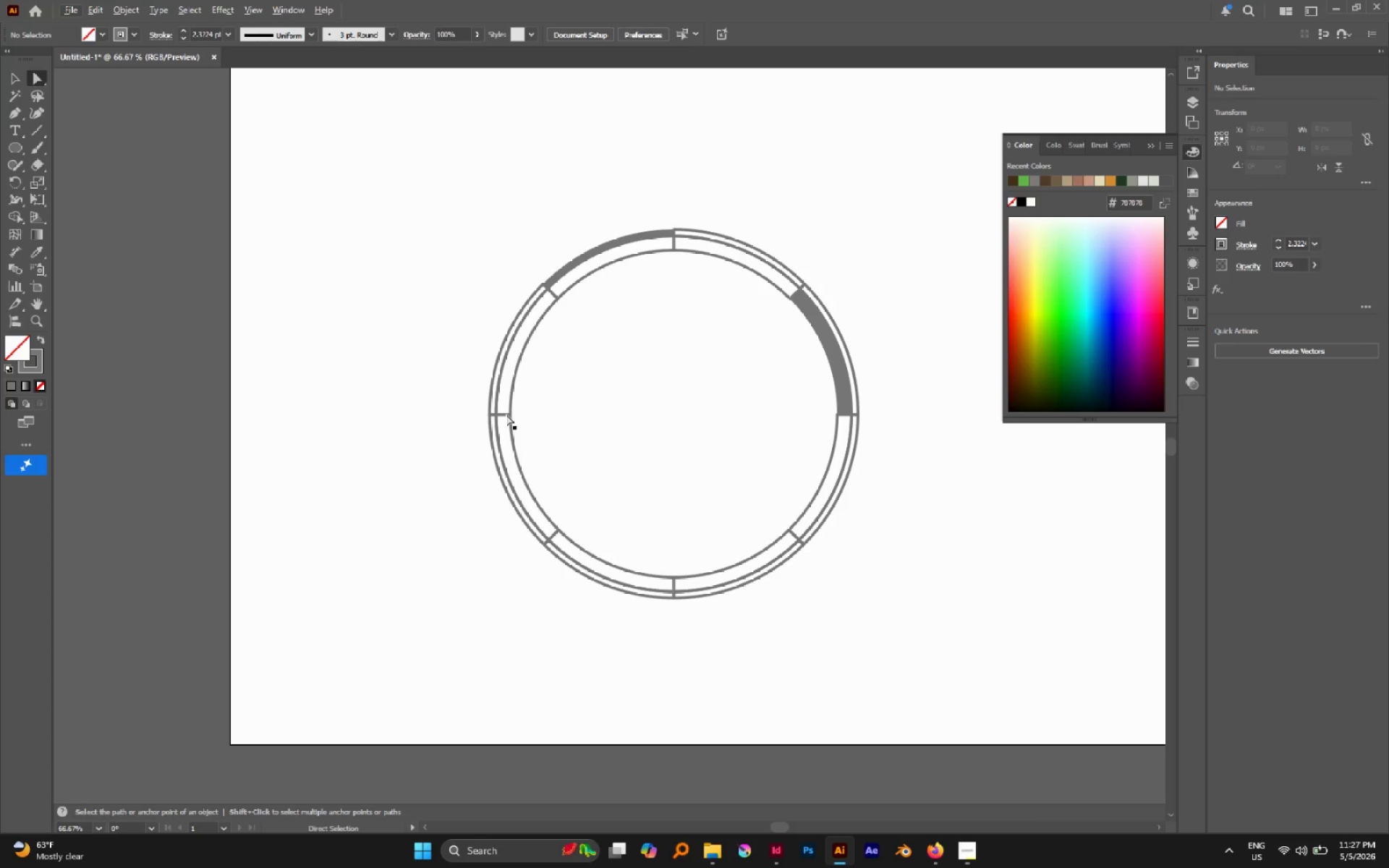 
left_click([506, 414])
 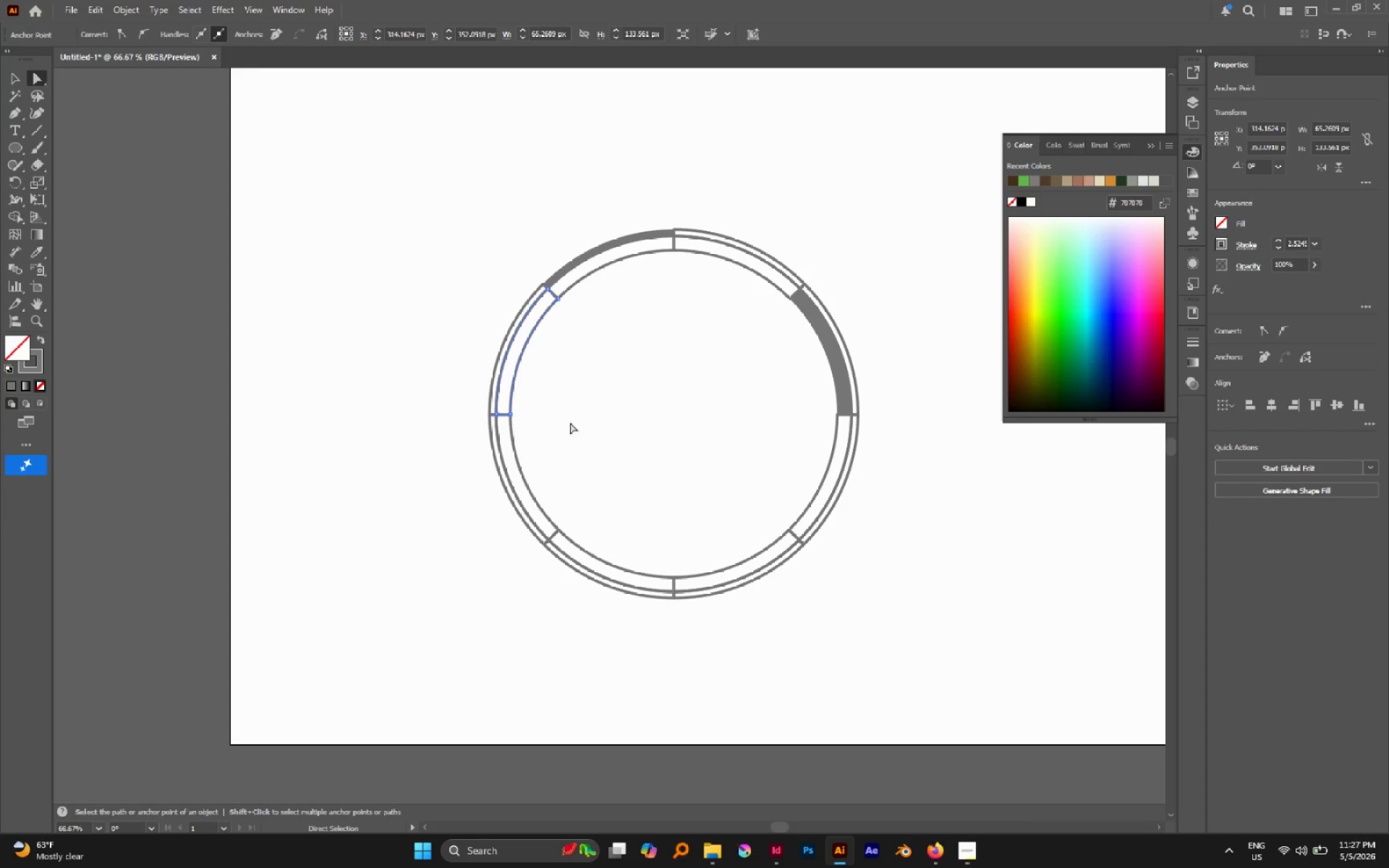 
left_click([598, 422])
 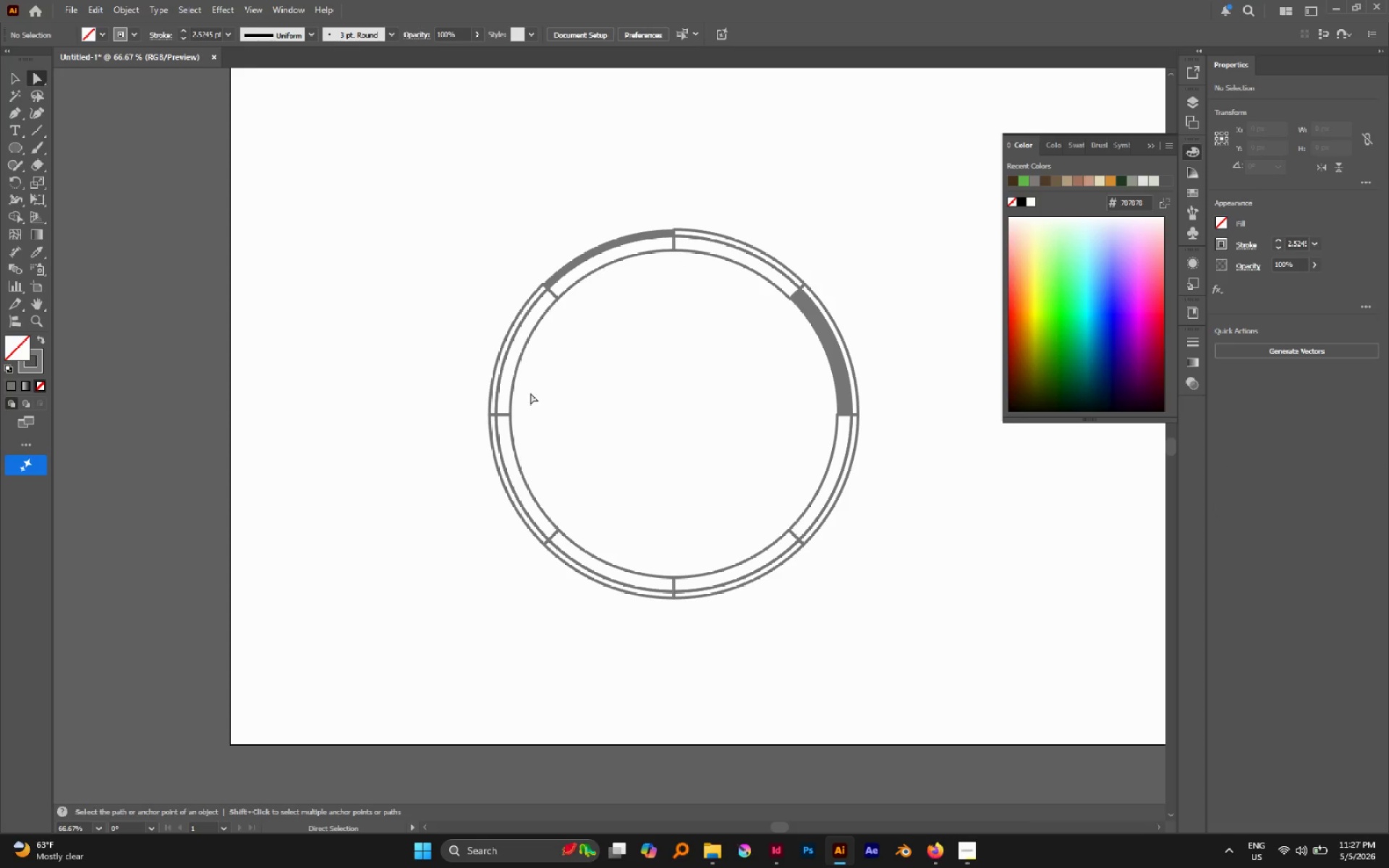 
hold_key(key=AltLeft, duration=1.79)
hold_key(key=ShiftLeft, duration=1.47)
left_click([518, 363])
 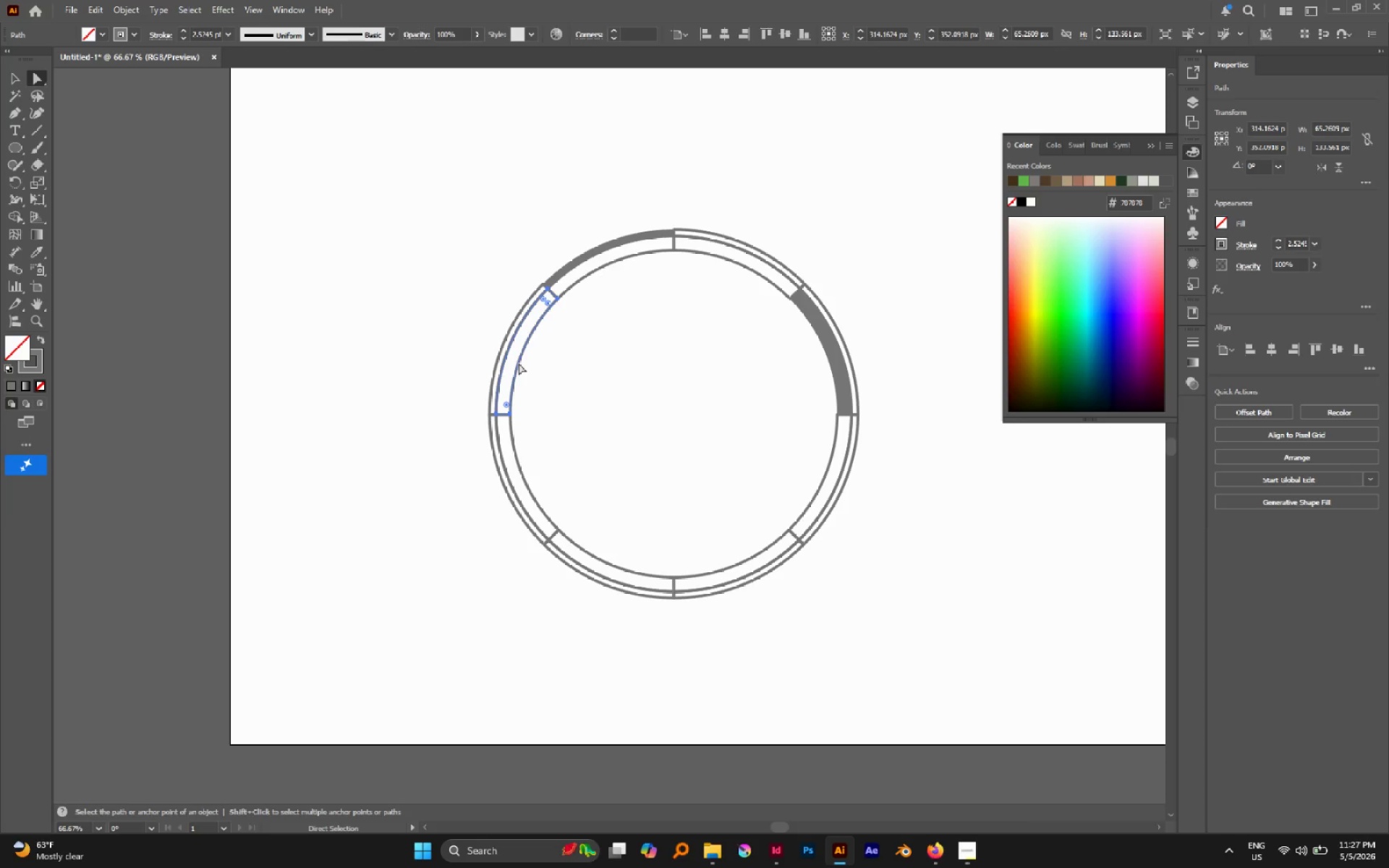 
key(Shift+X)
 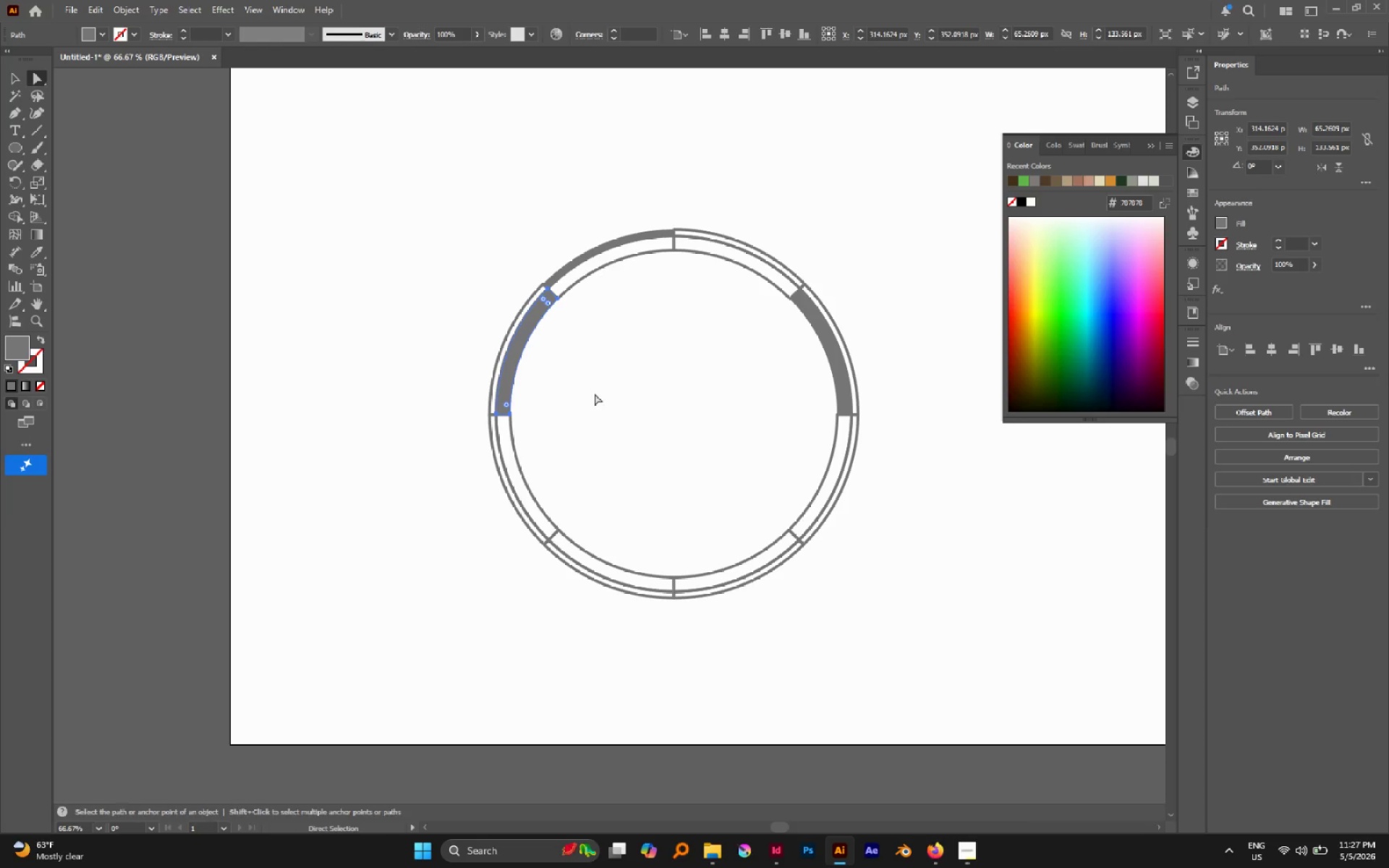 
left_click([595, 393])
 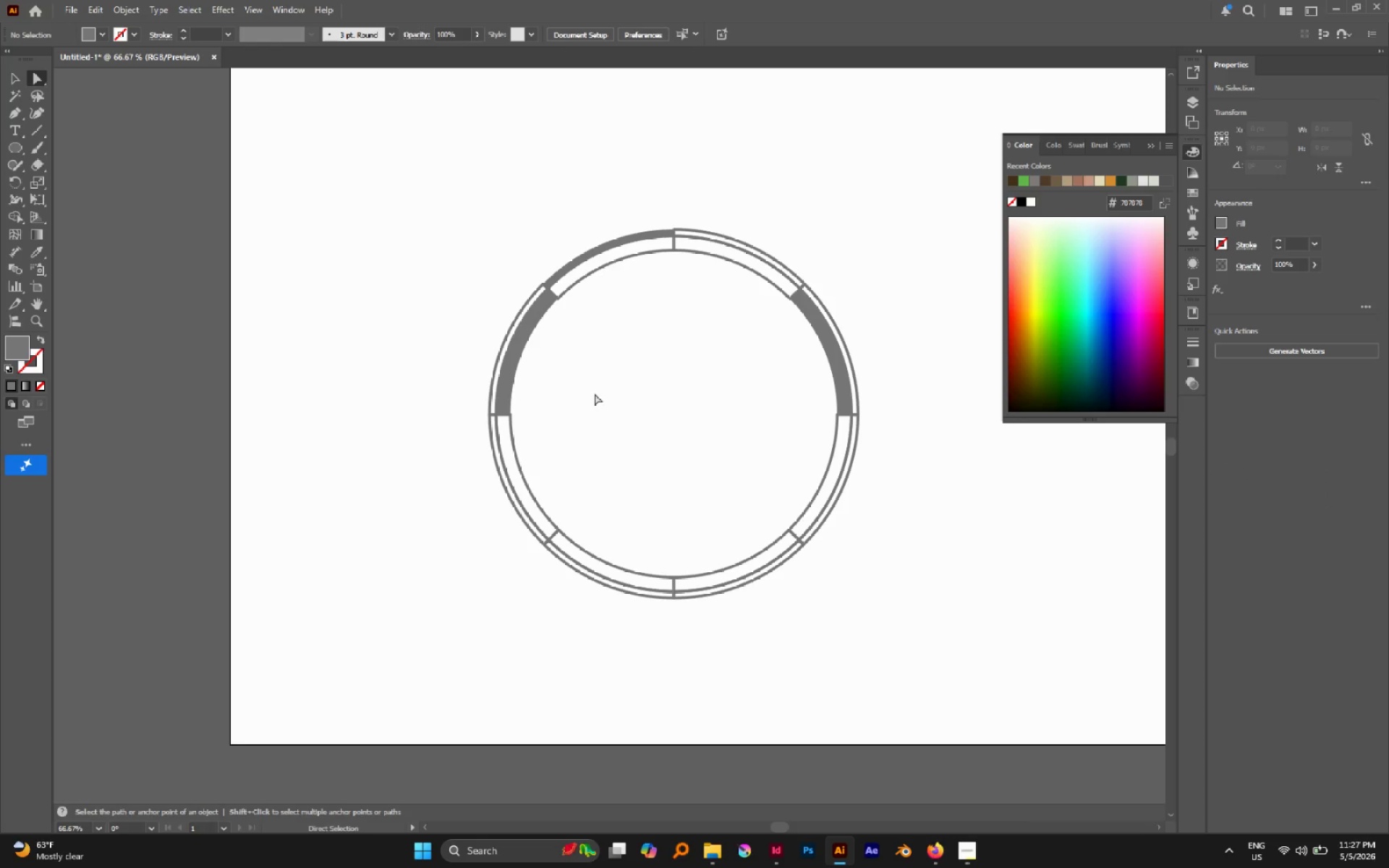 
key(Control+Z)
 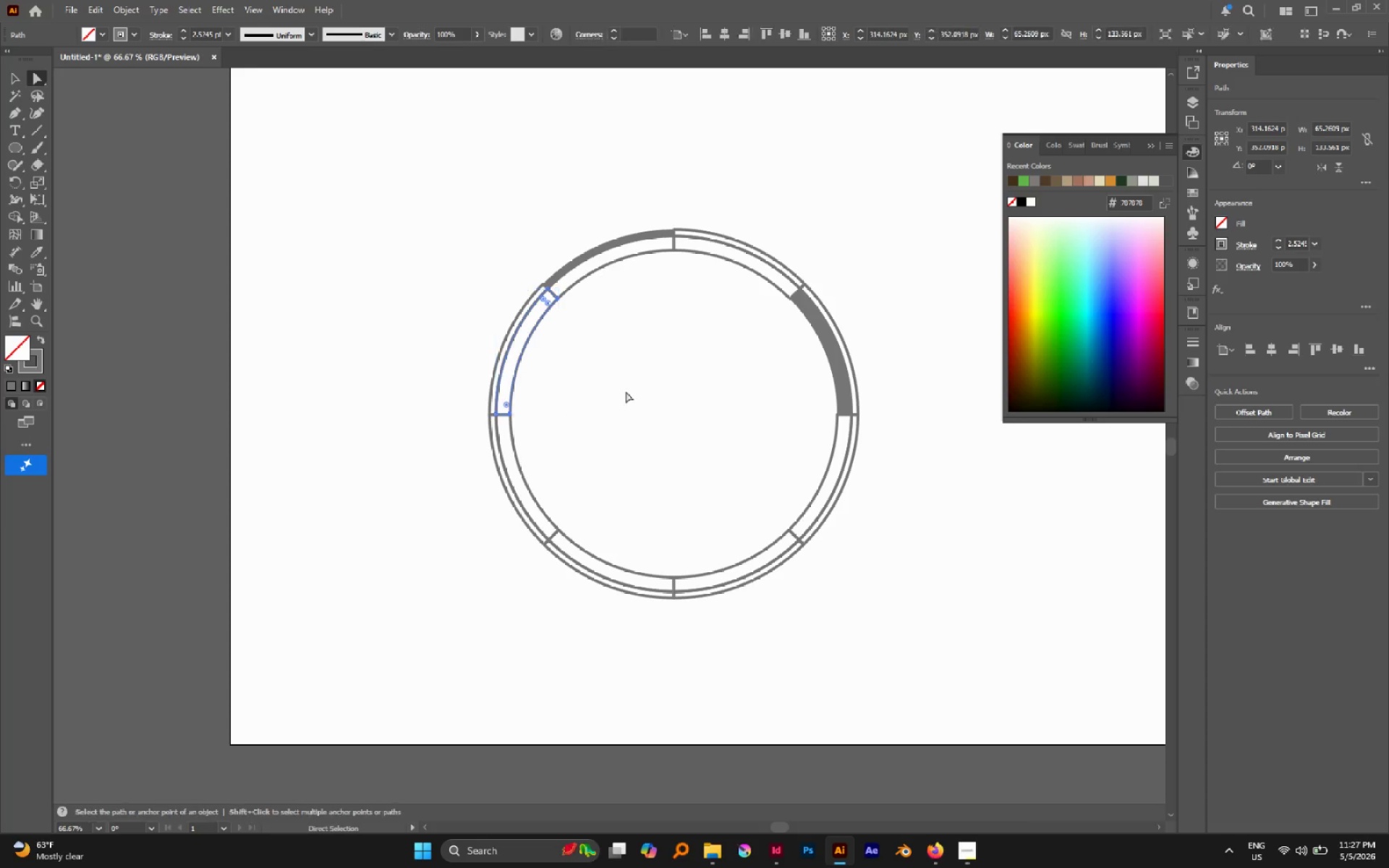 
left_click([634, 391])
 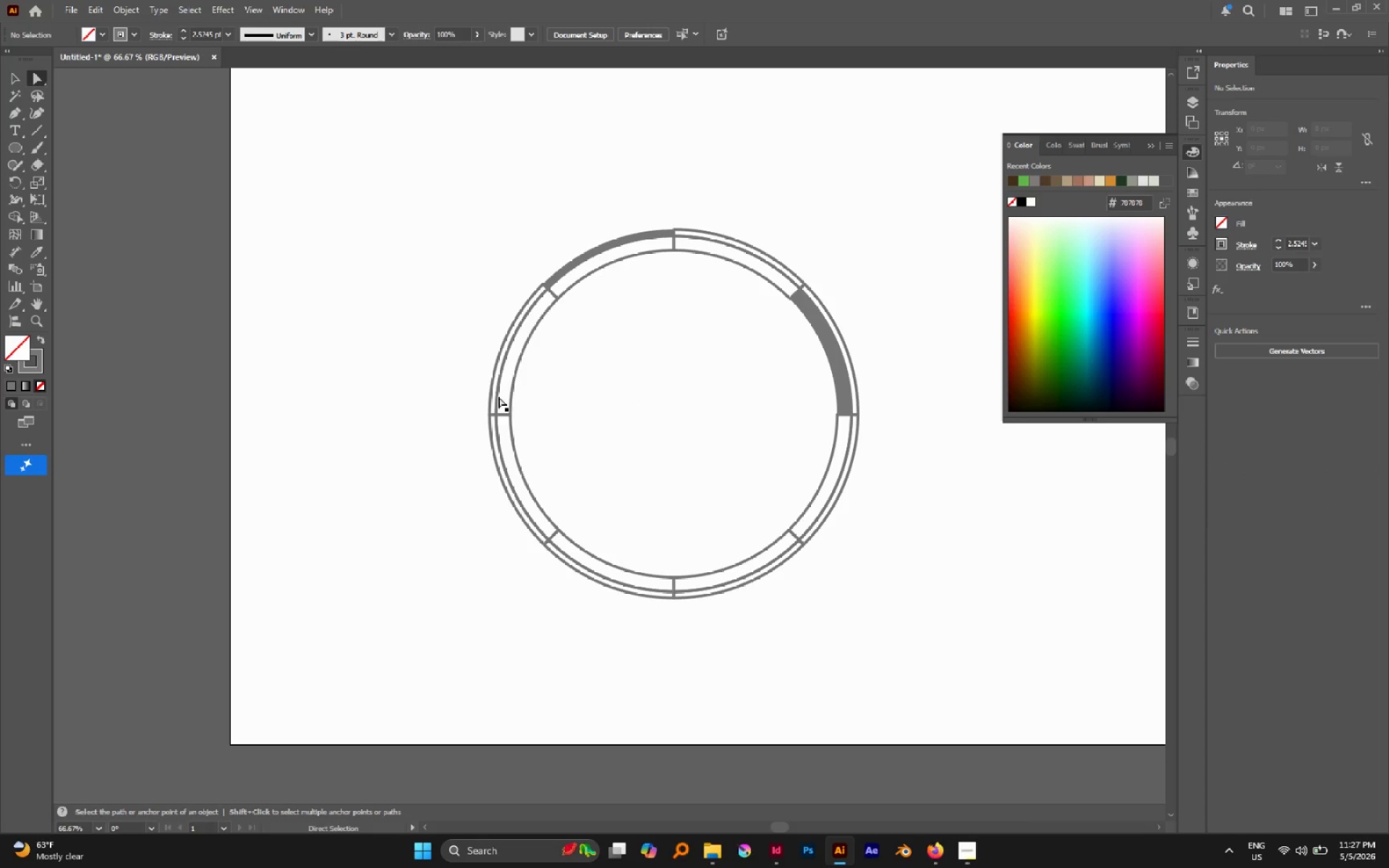 
hold_key(key=AltLeft, duration=1.91)
left_click([514, 443])
 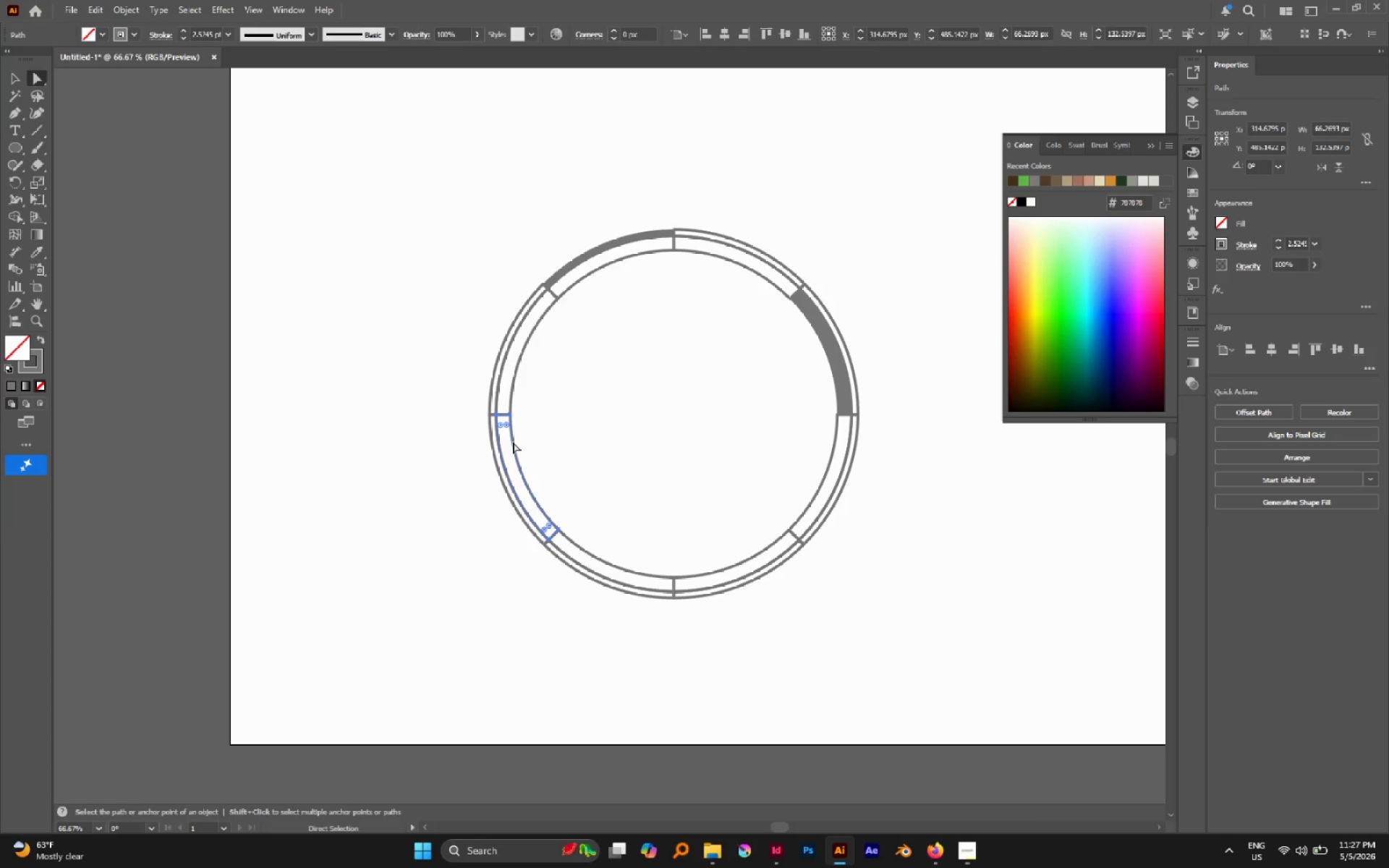 
key(Shift+X)
 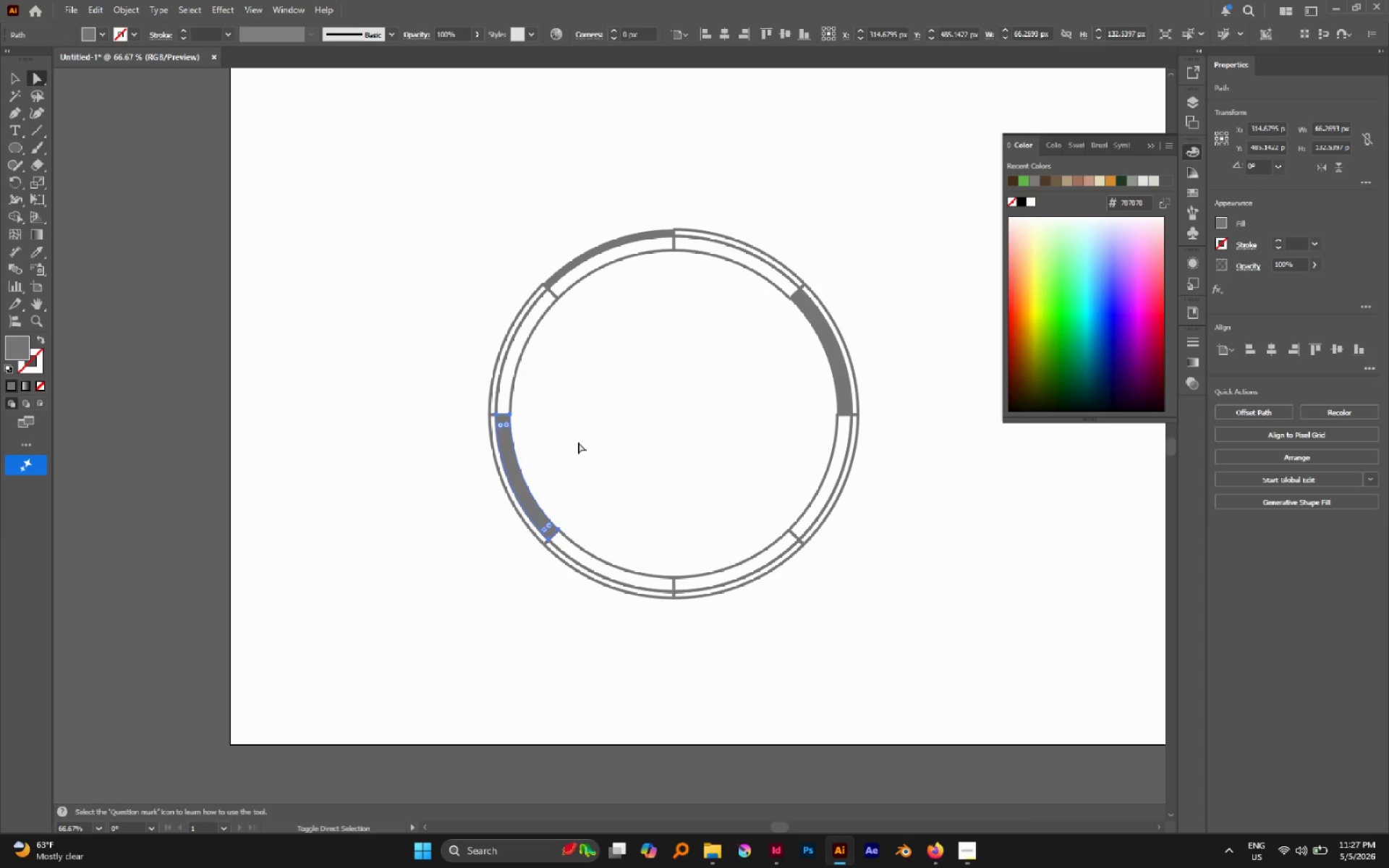 
left_click([579, 442])
 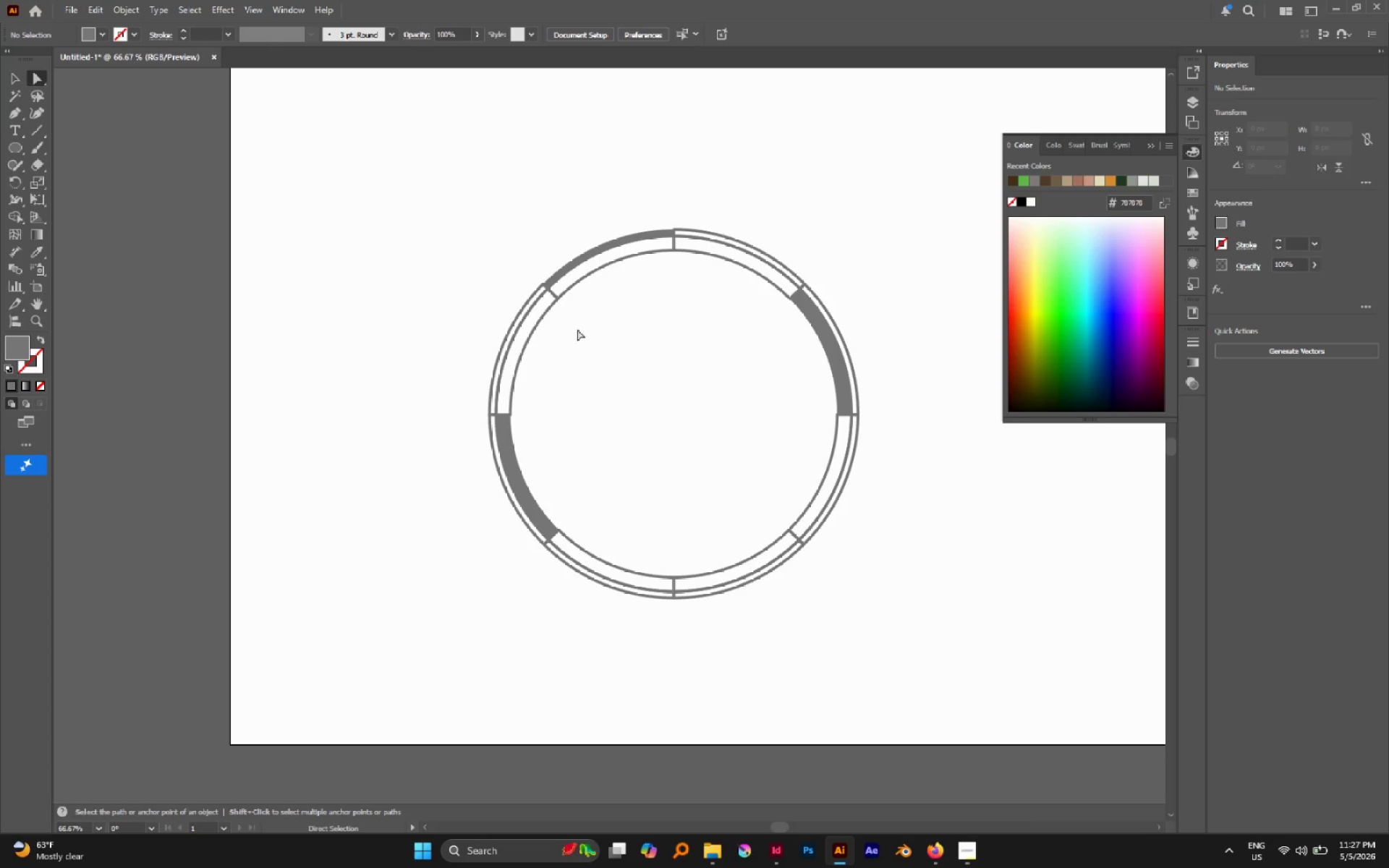 
wait(7.97)
 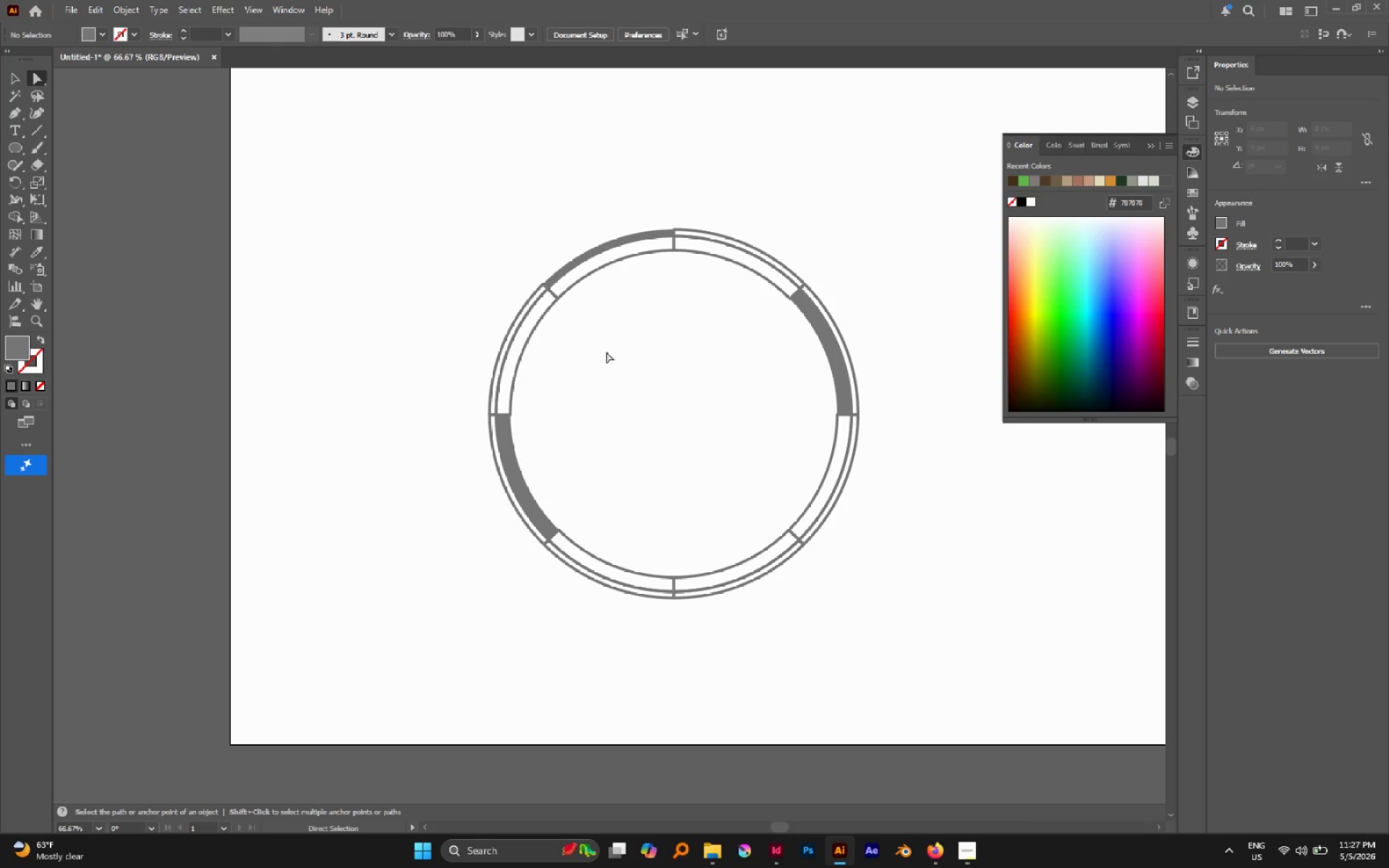 
hold_key(key=AltLeft, duration=1.25)
left_click([630, 594])
 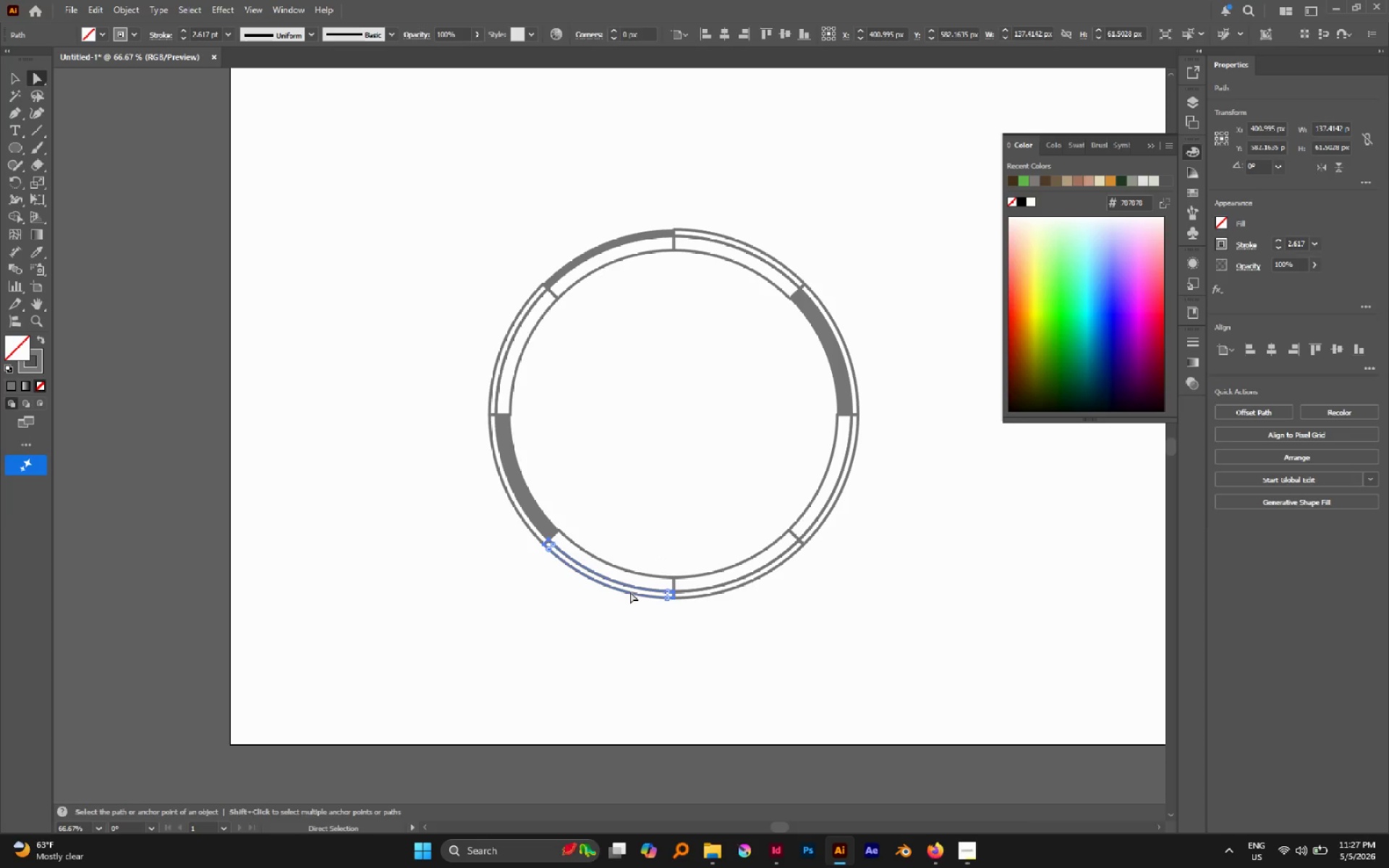 
key(Shift+X)
 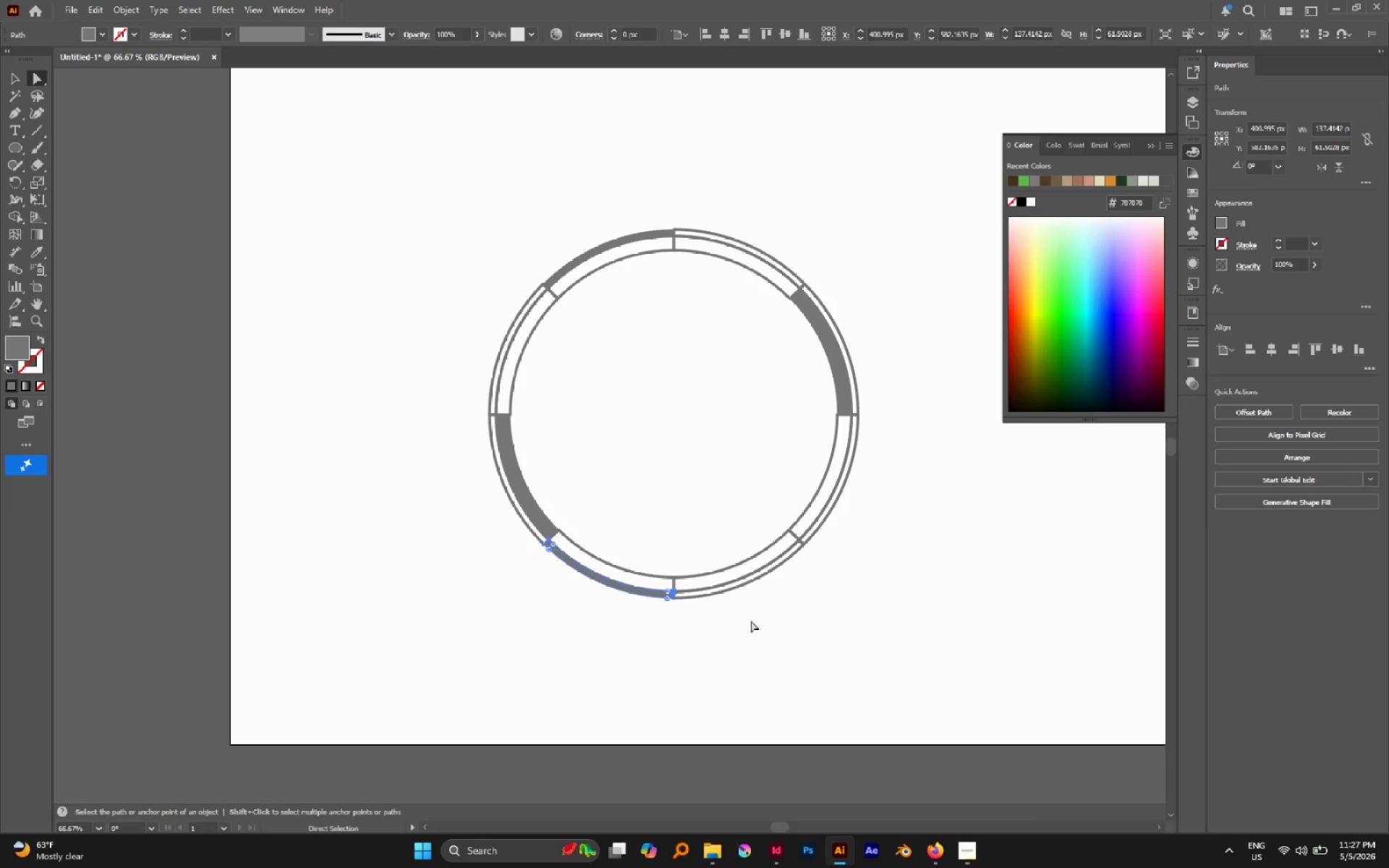 
left_click([751, 621])
 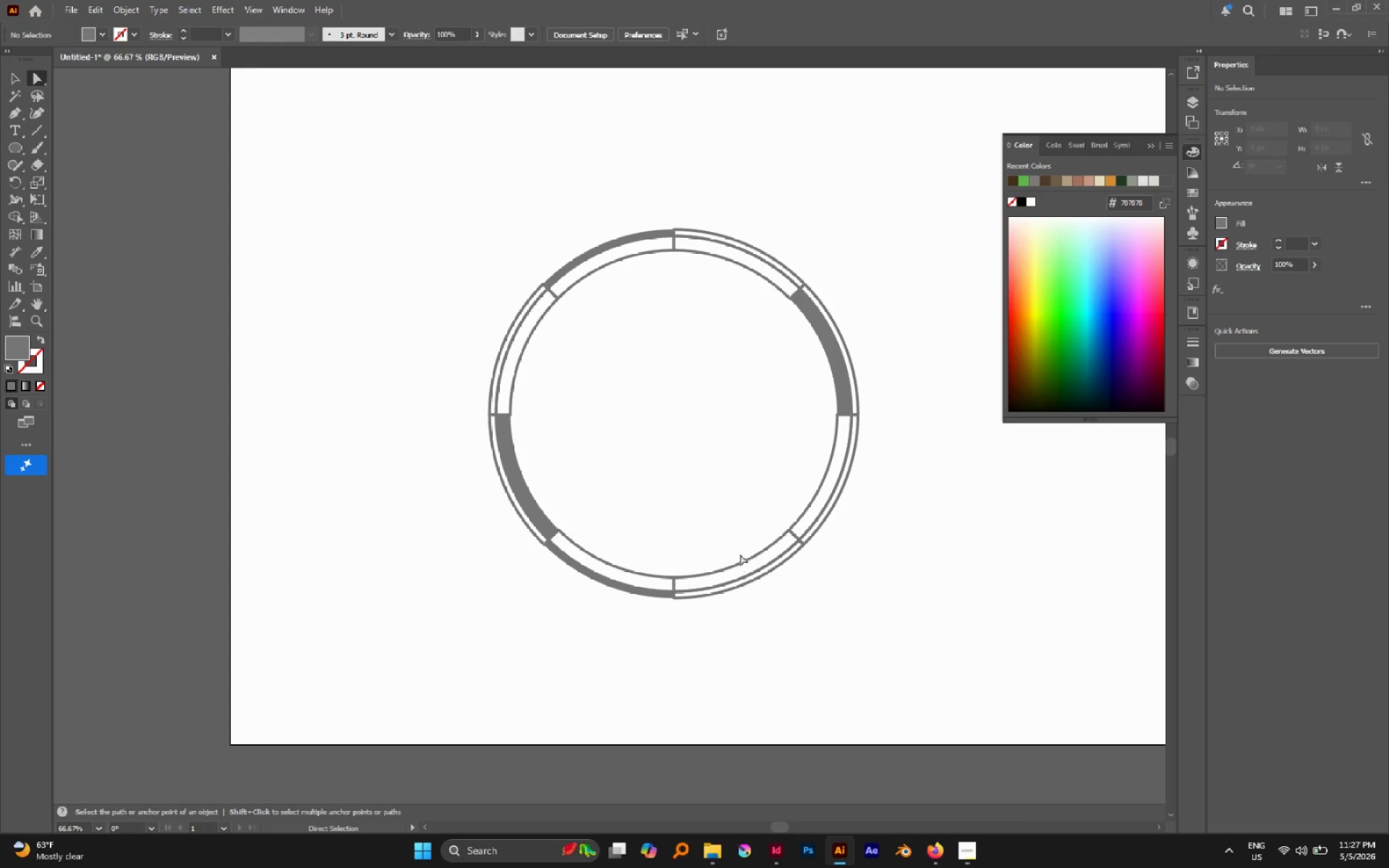 
hold_key(key=AltLeft, duration=1.14)
left_click([734, 566])
 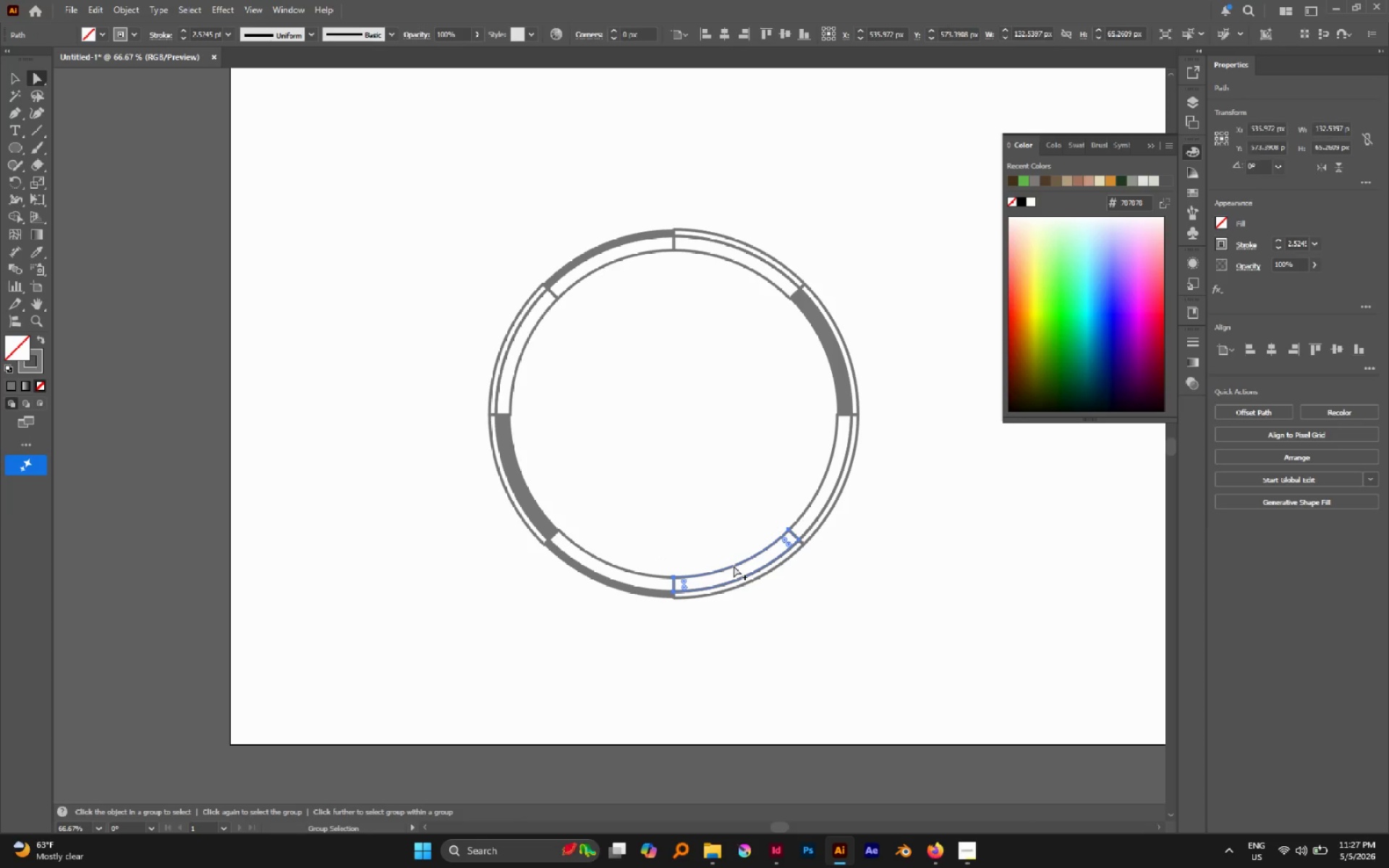 
key(Shift+X)
 